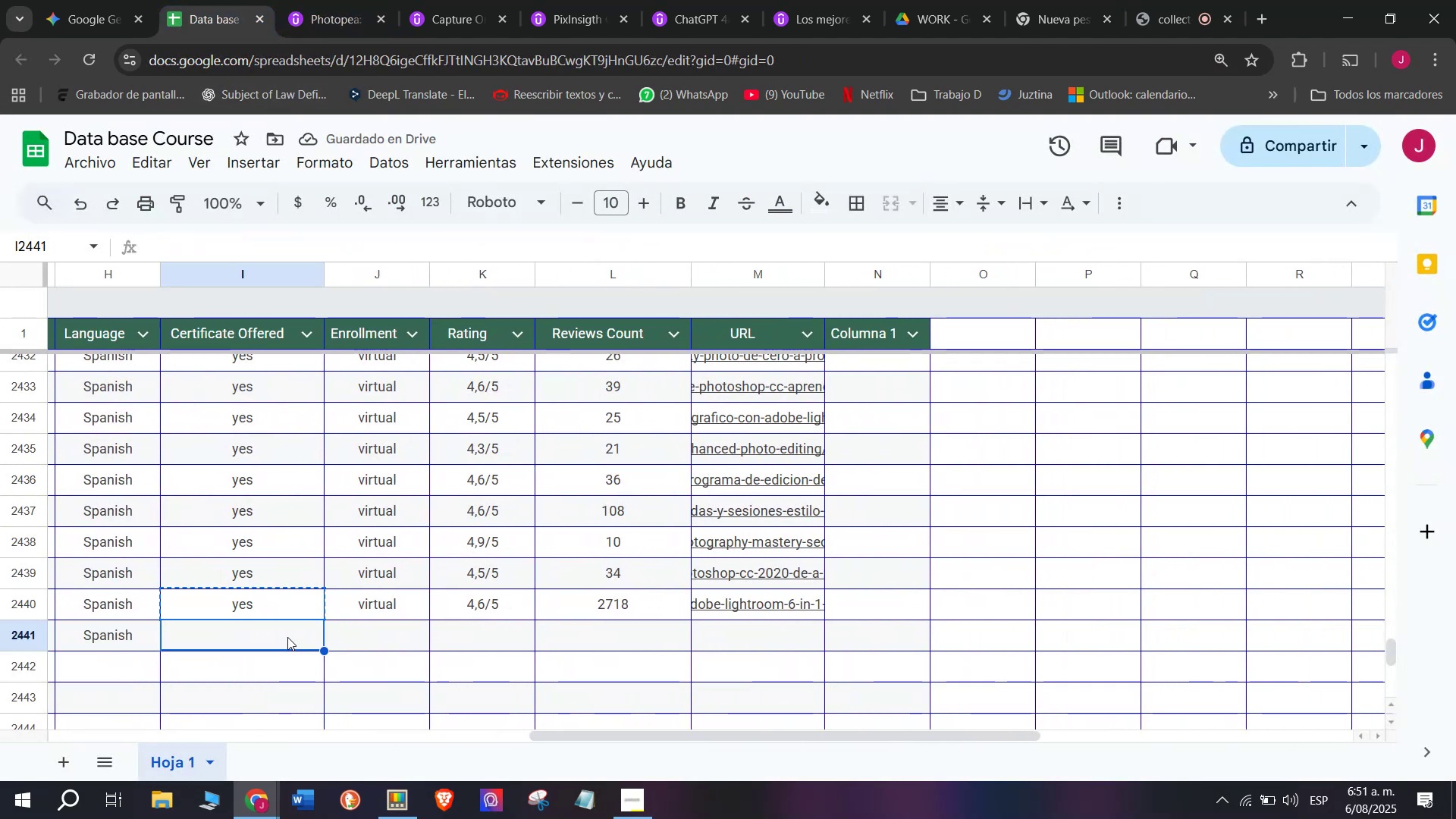 
key(Control+ControlLeft)
 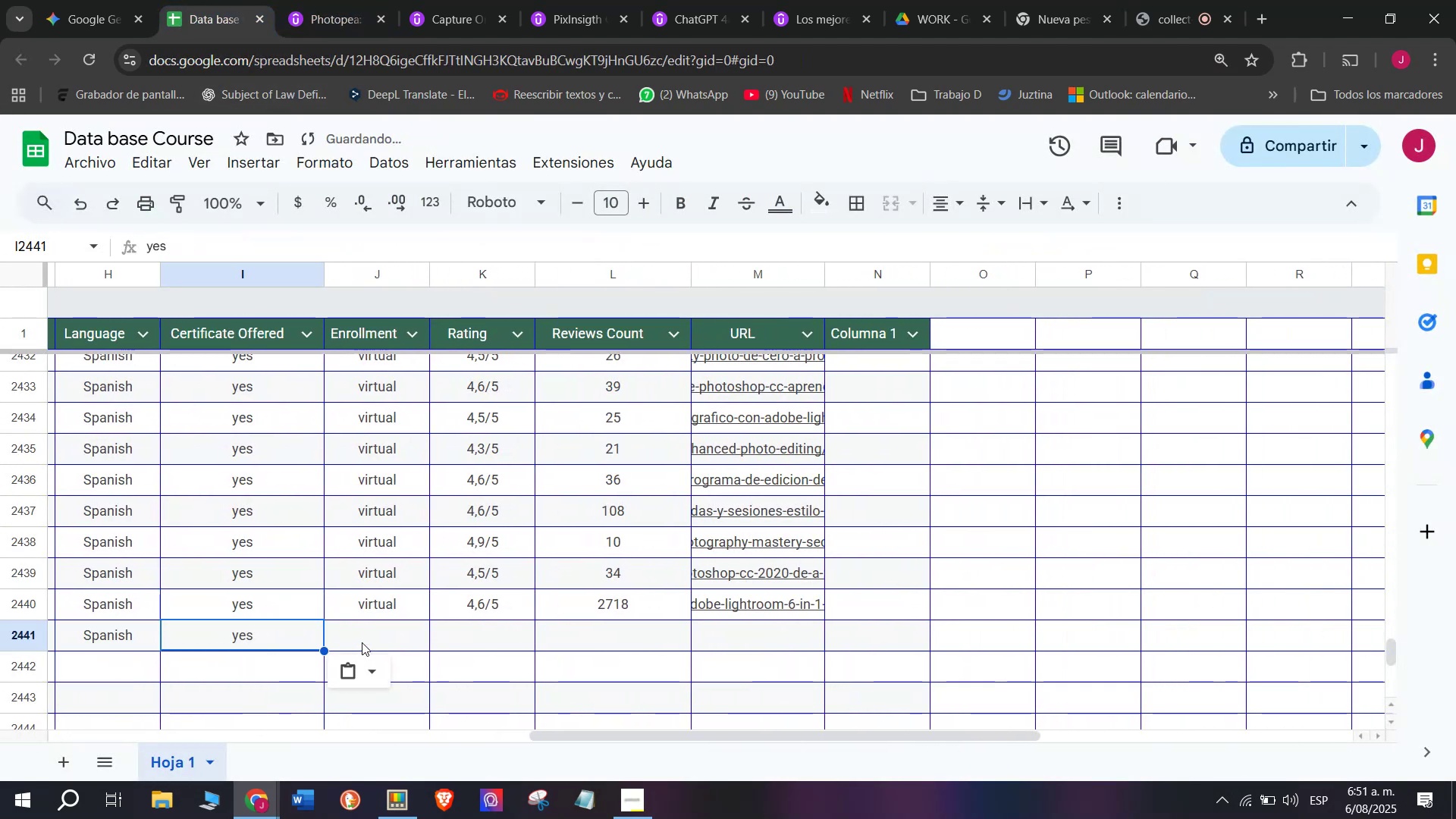 
key(Control+V)
 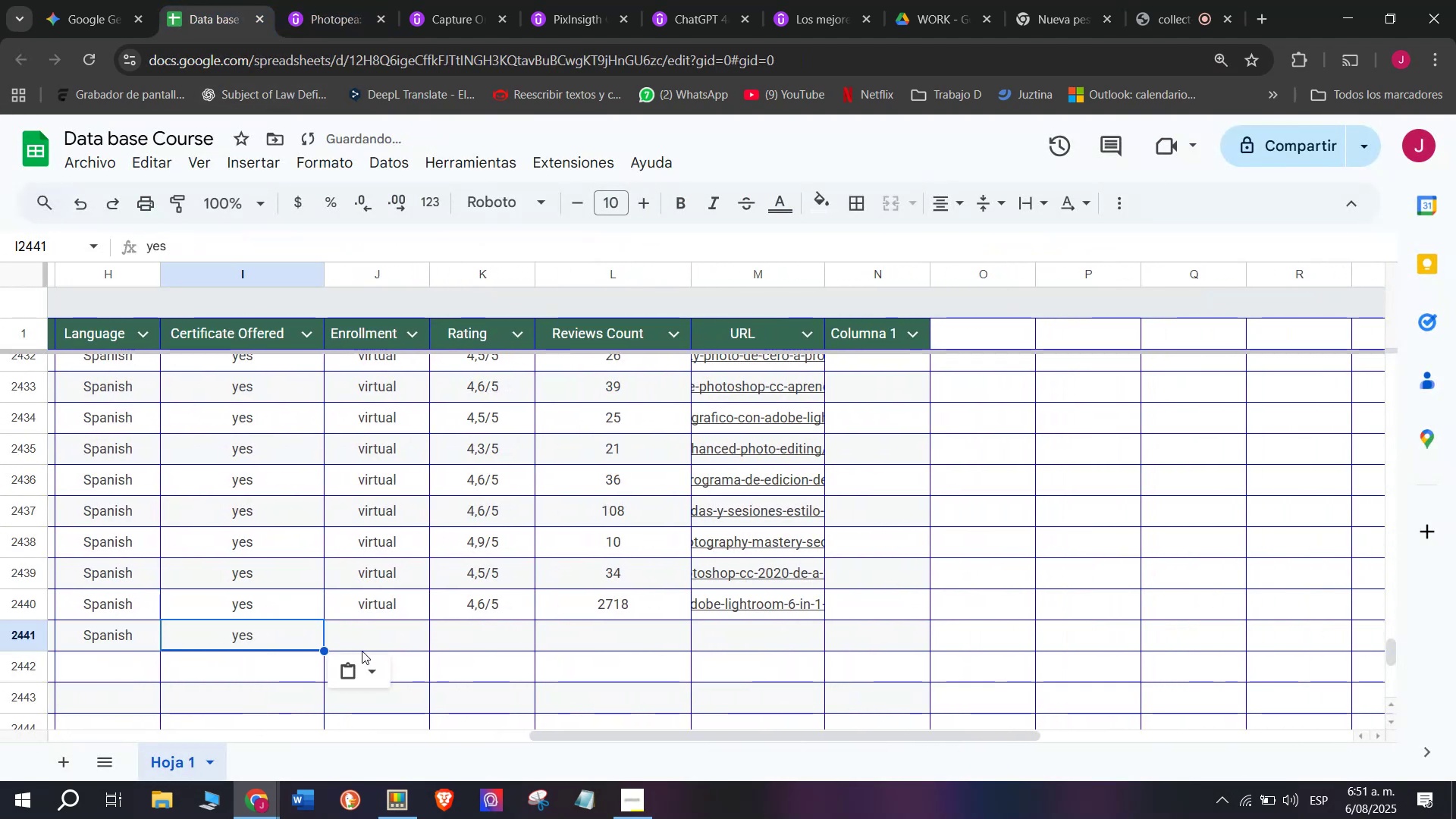 
left_click([362, 642])
 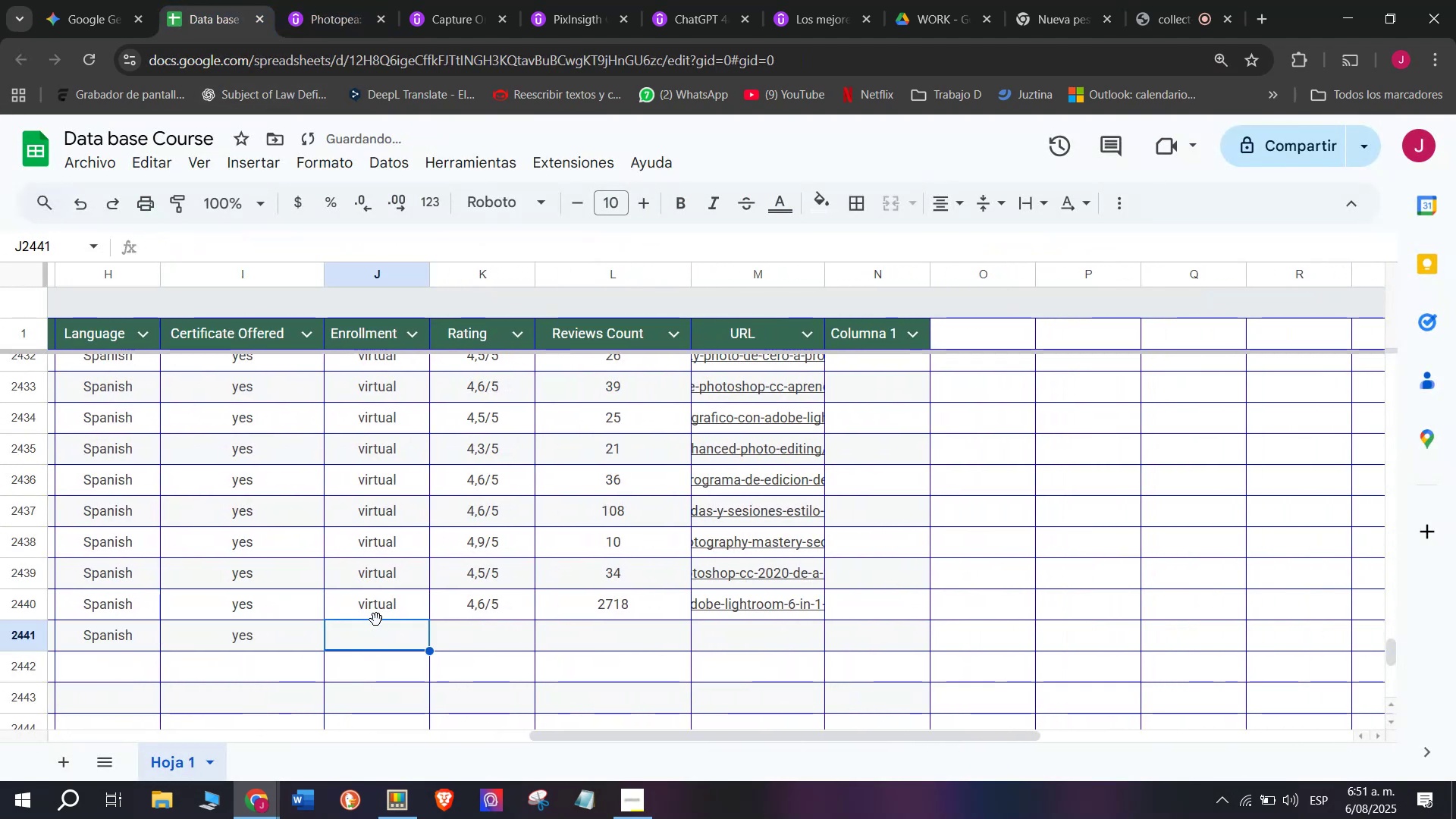 
left_click([376, 620])
 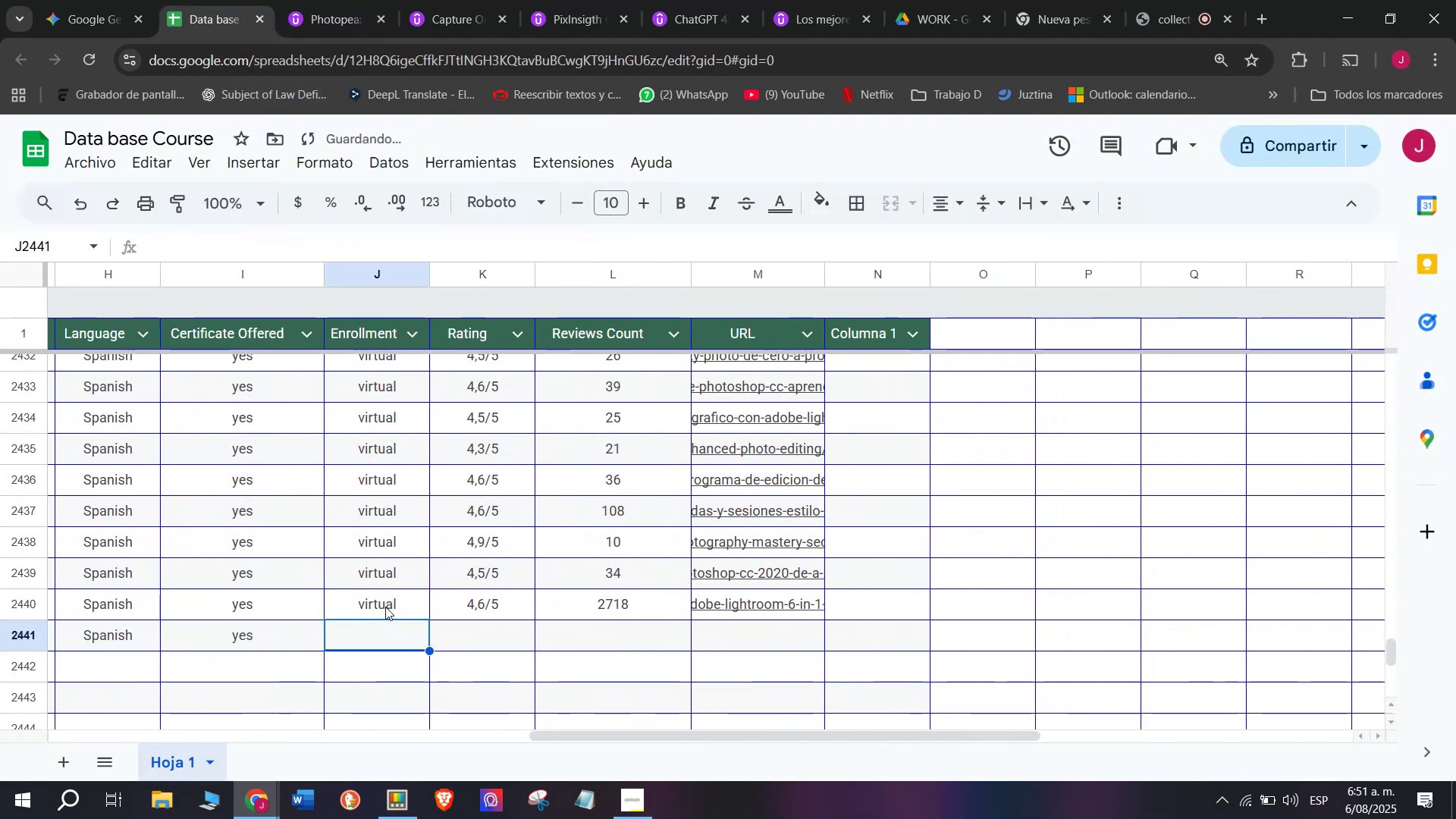 
left_click([385, 605])
 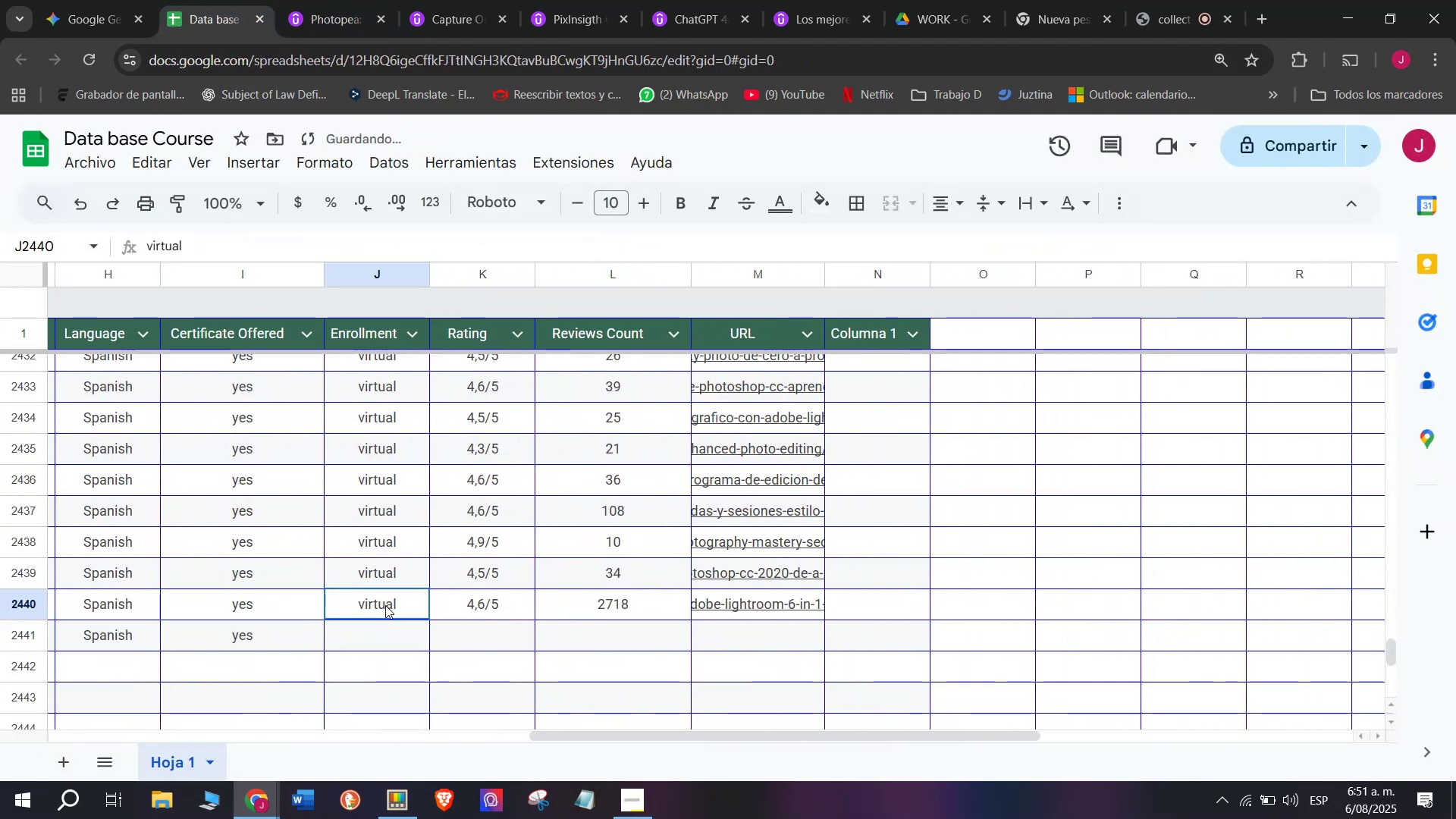 
key(Control+ControlLeft)
 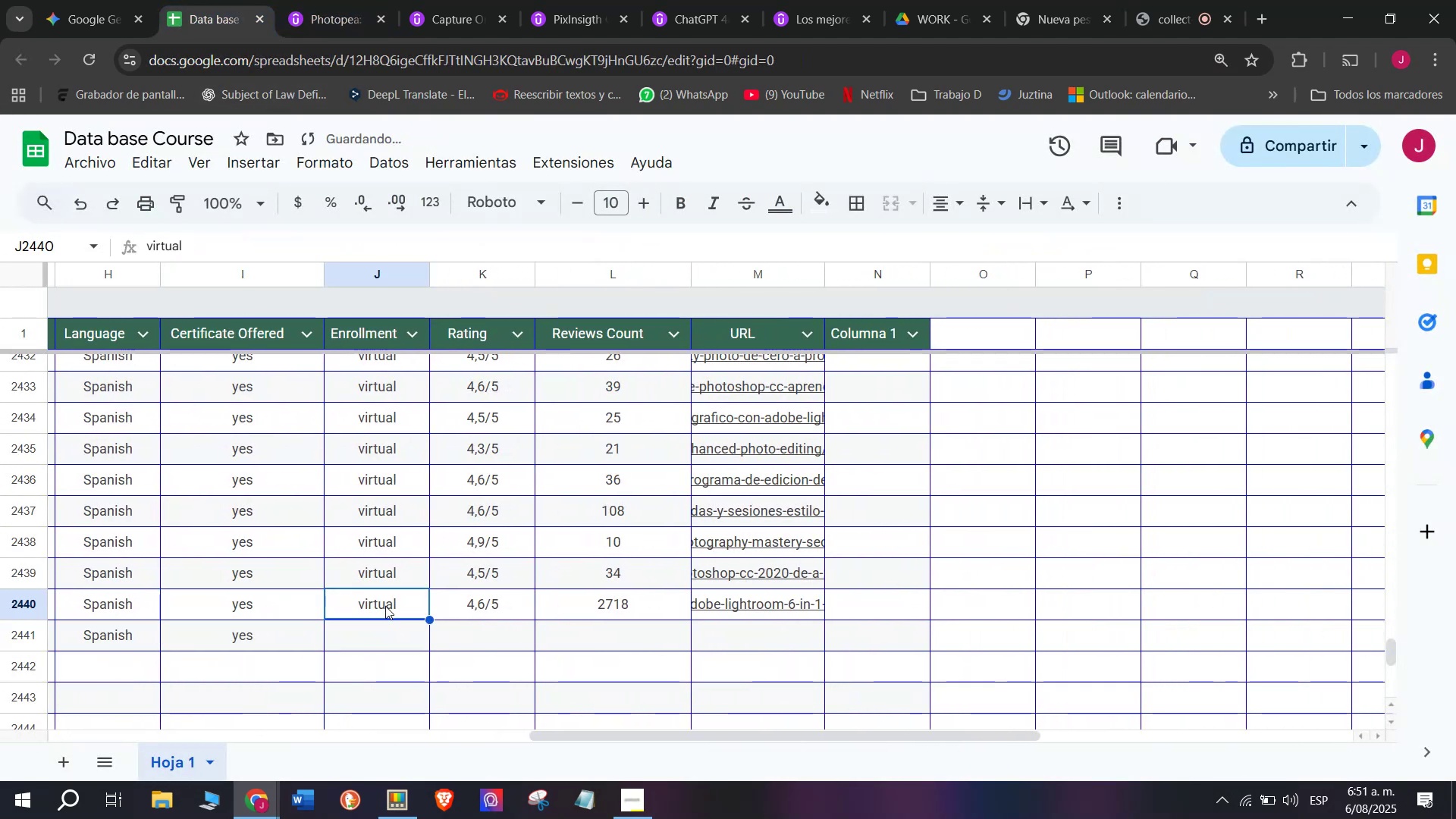 
key(Break)
 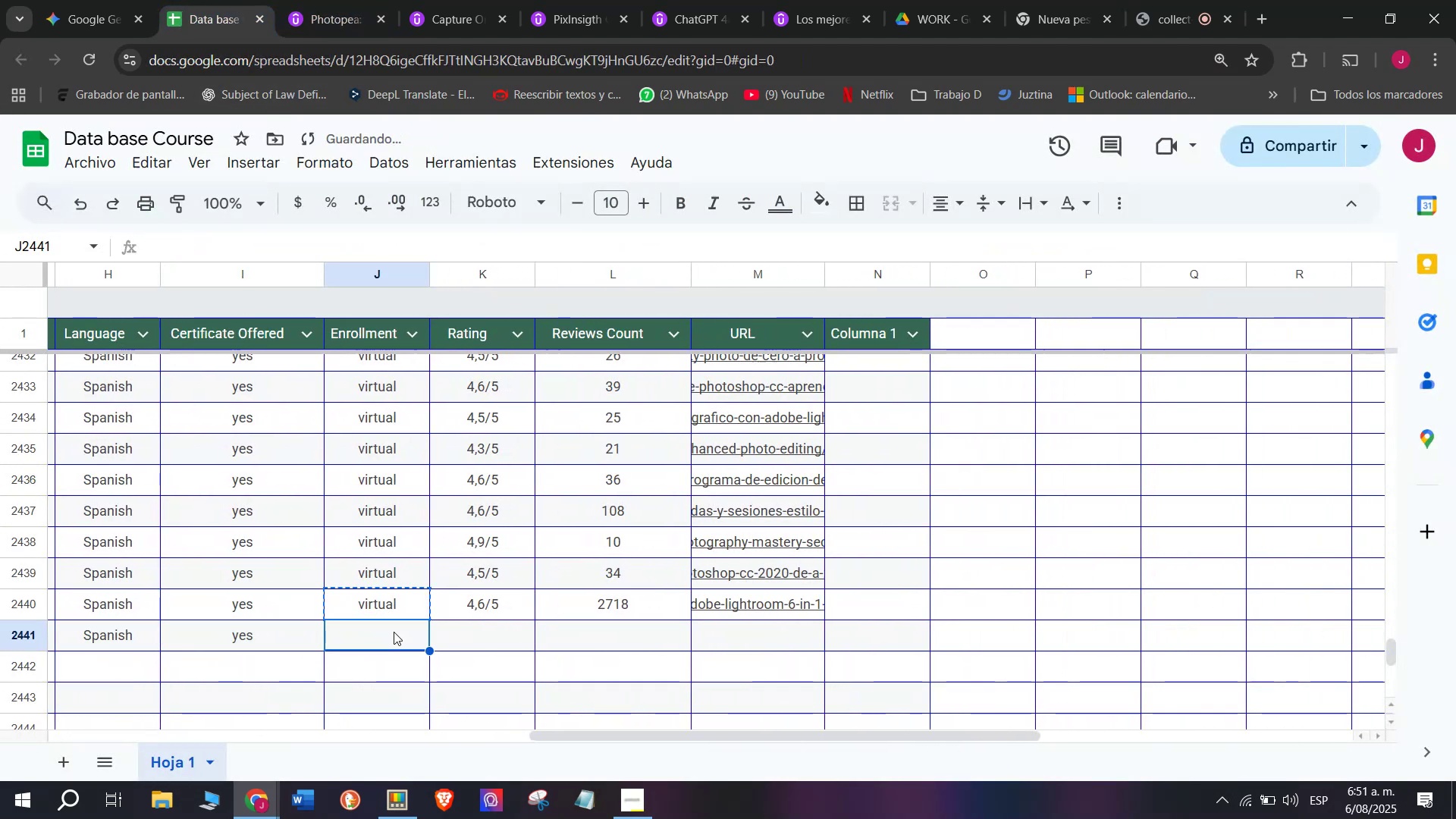 
key(Control+C)
 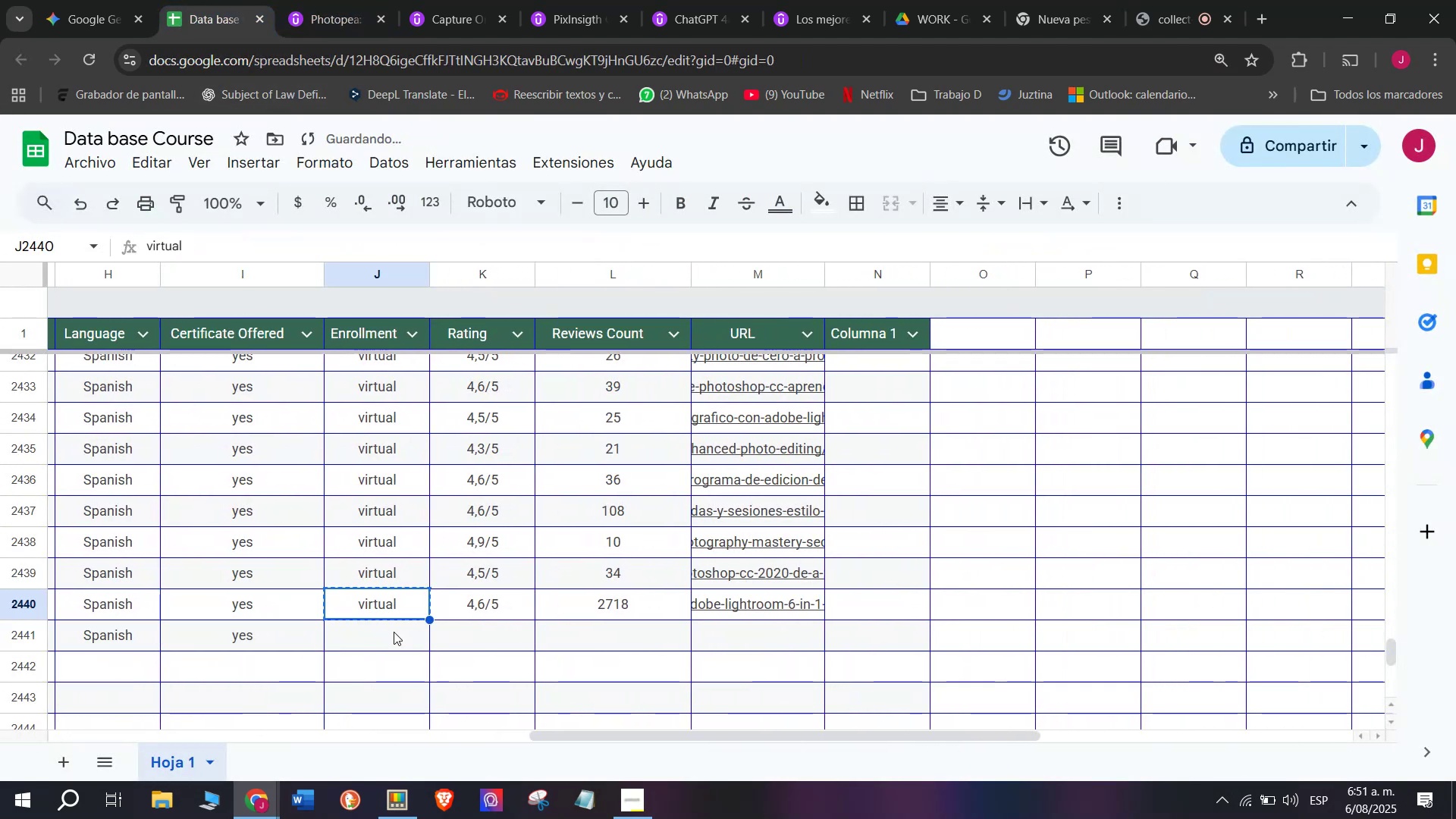 
double_click([394, 632])
 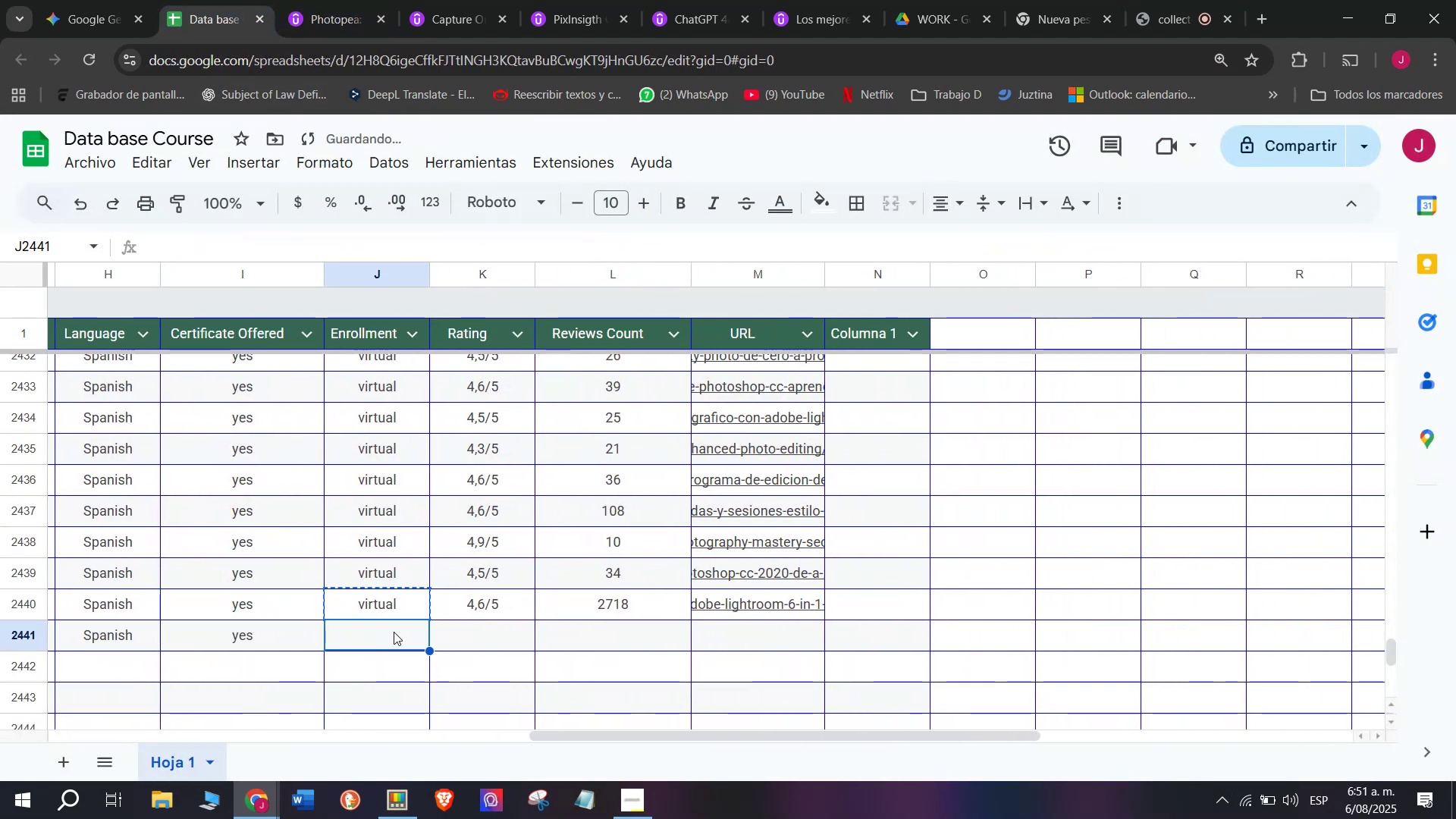 
key(Z)
 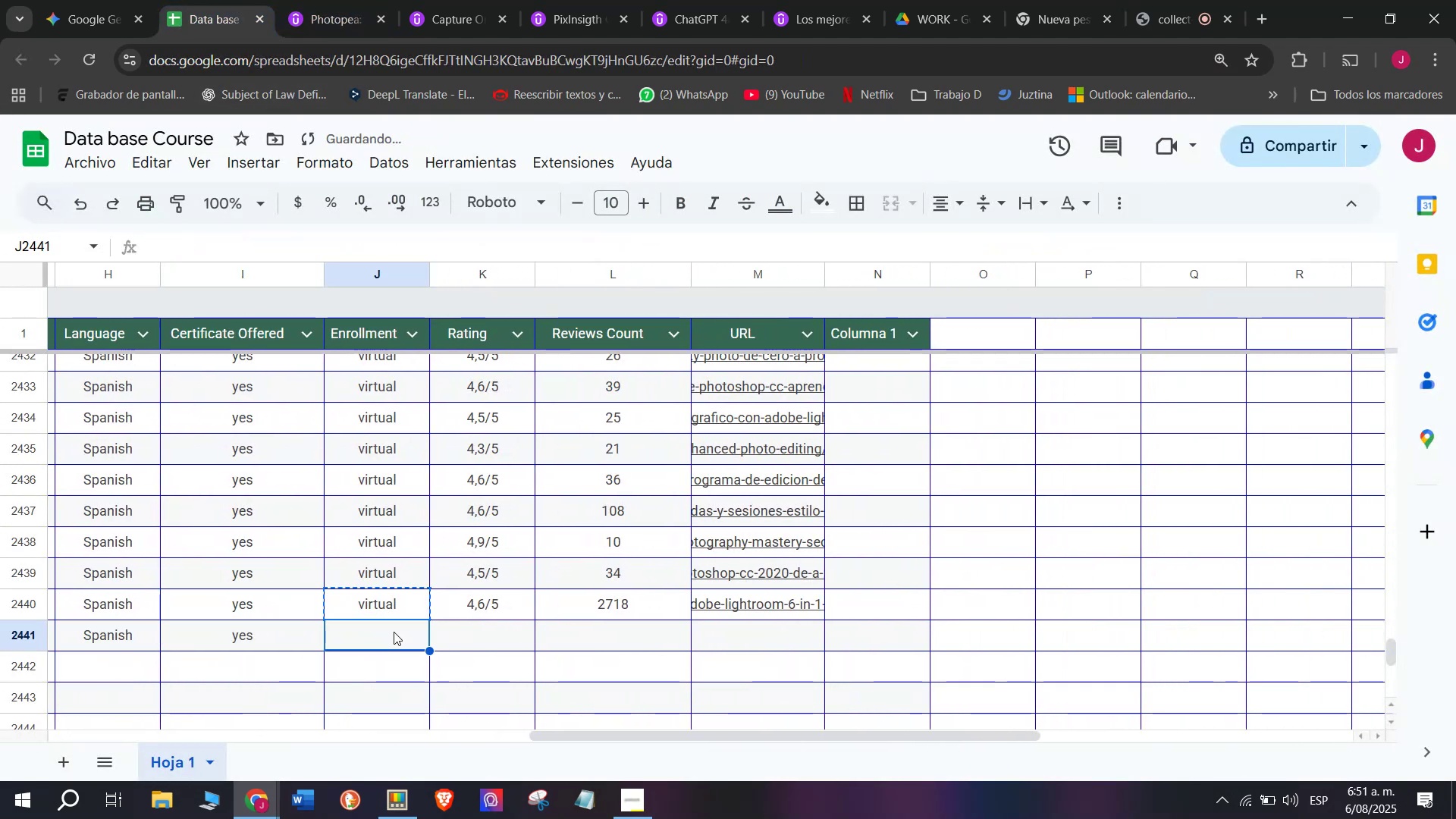 
key(Control+ControlLeft)
 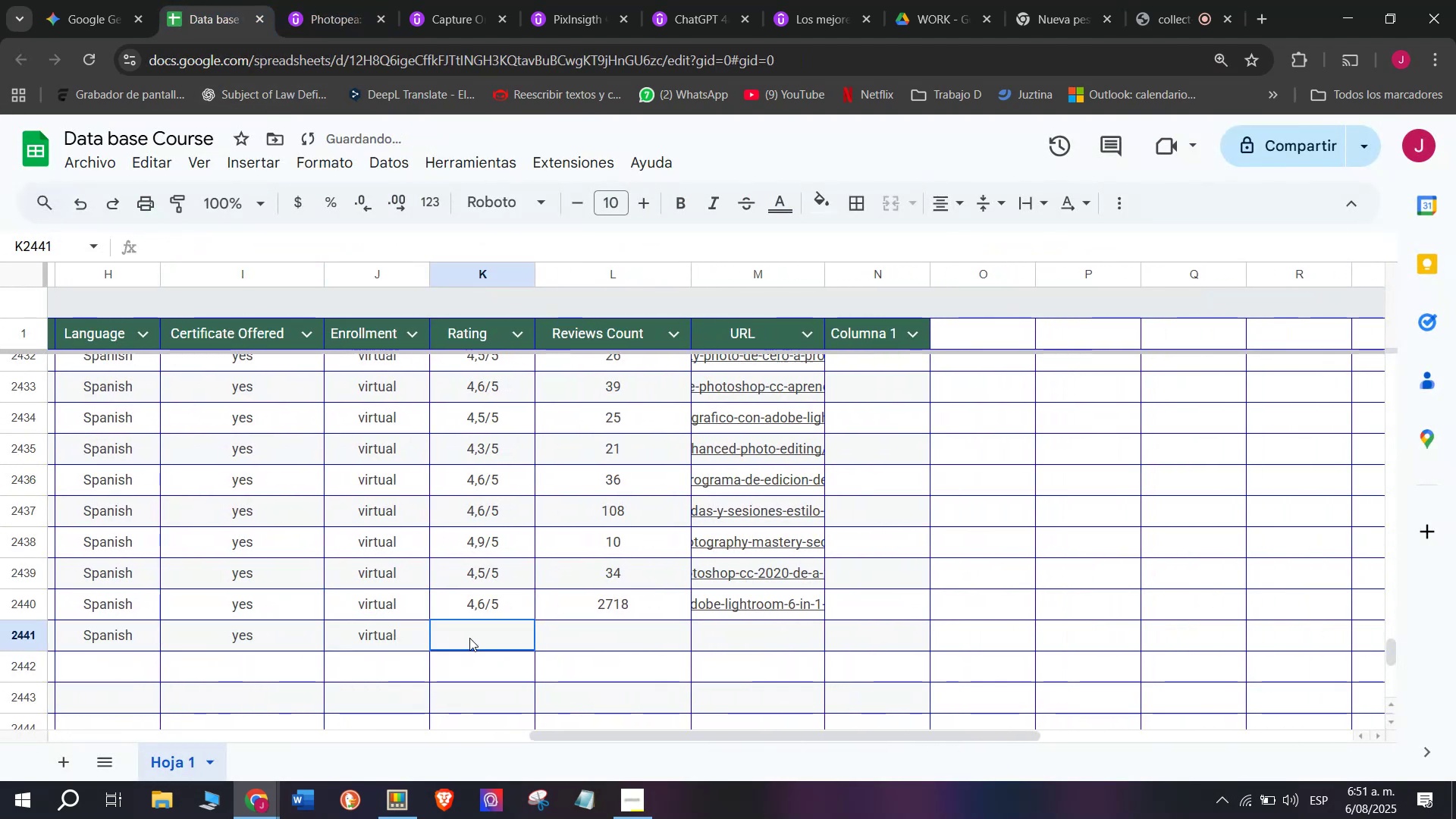 
key(Control+V)
 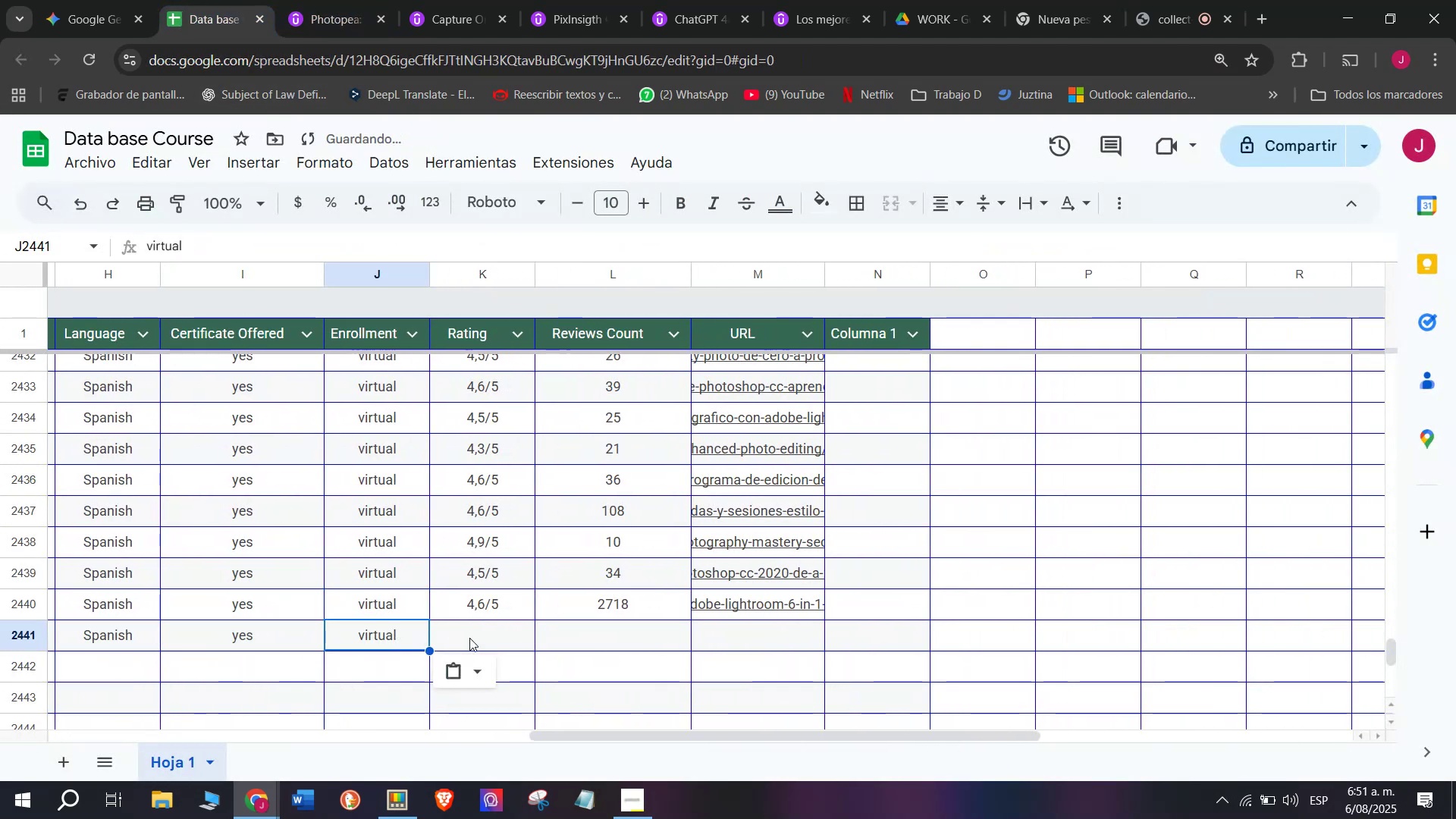 
left_click([469, 638])
 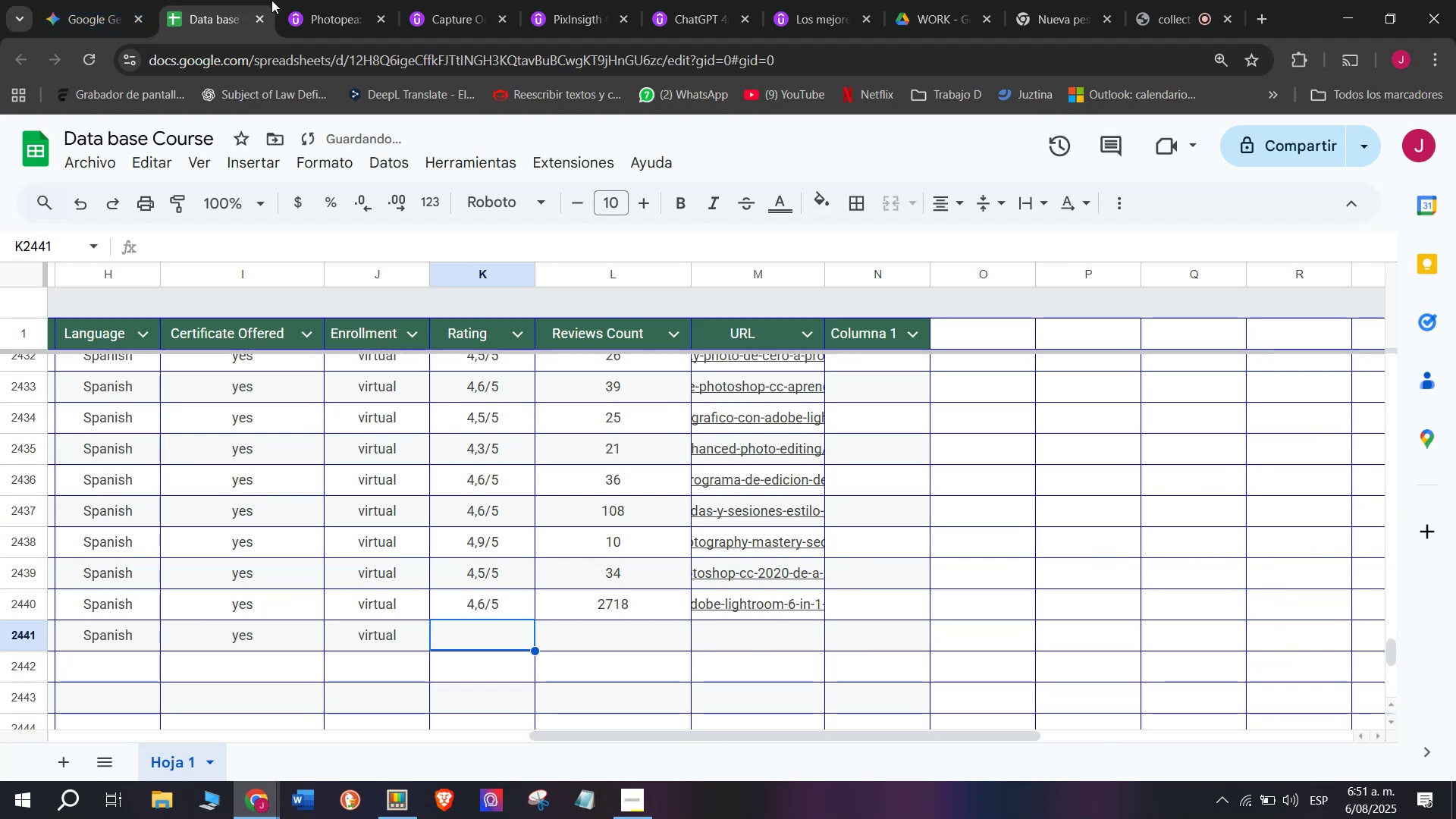 
left_click([309, 0])
 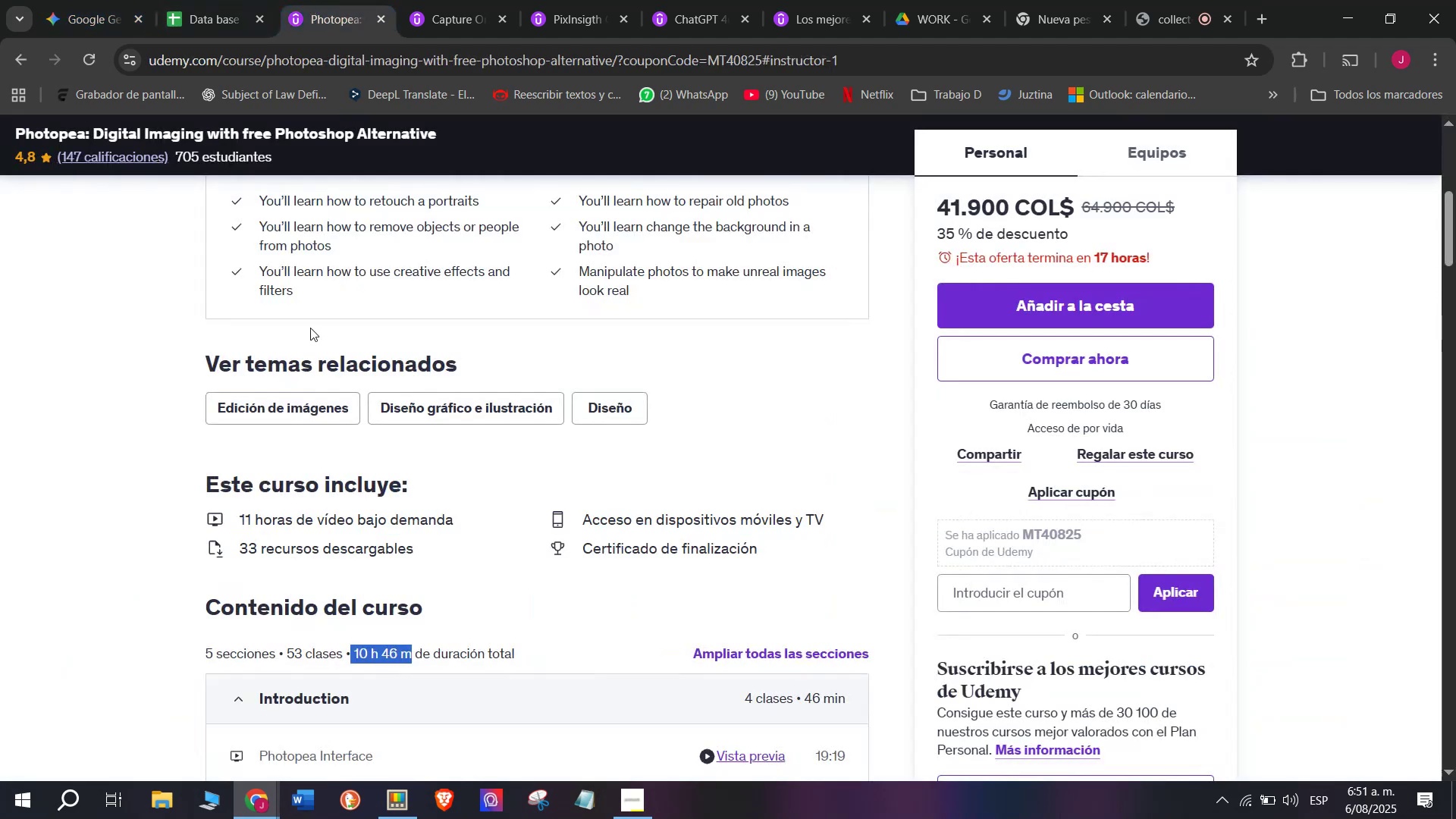 
scroll: coordinate [291, 357], scroll_direction: up, amount: 4.0
 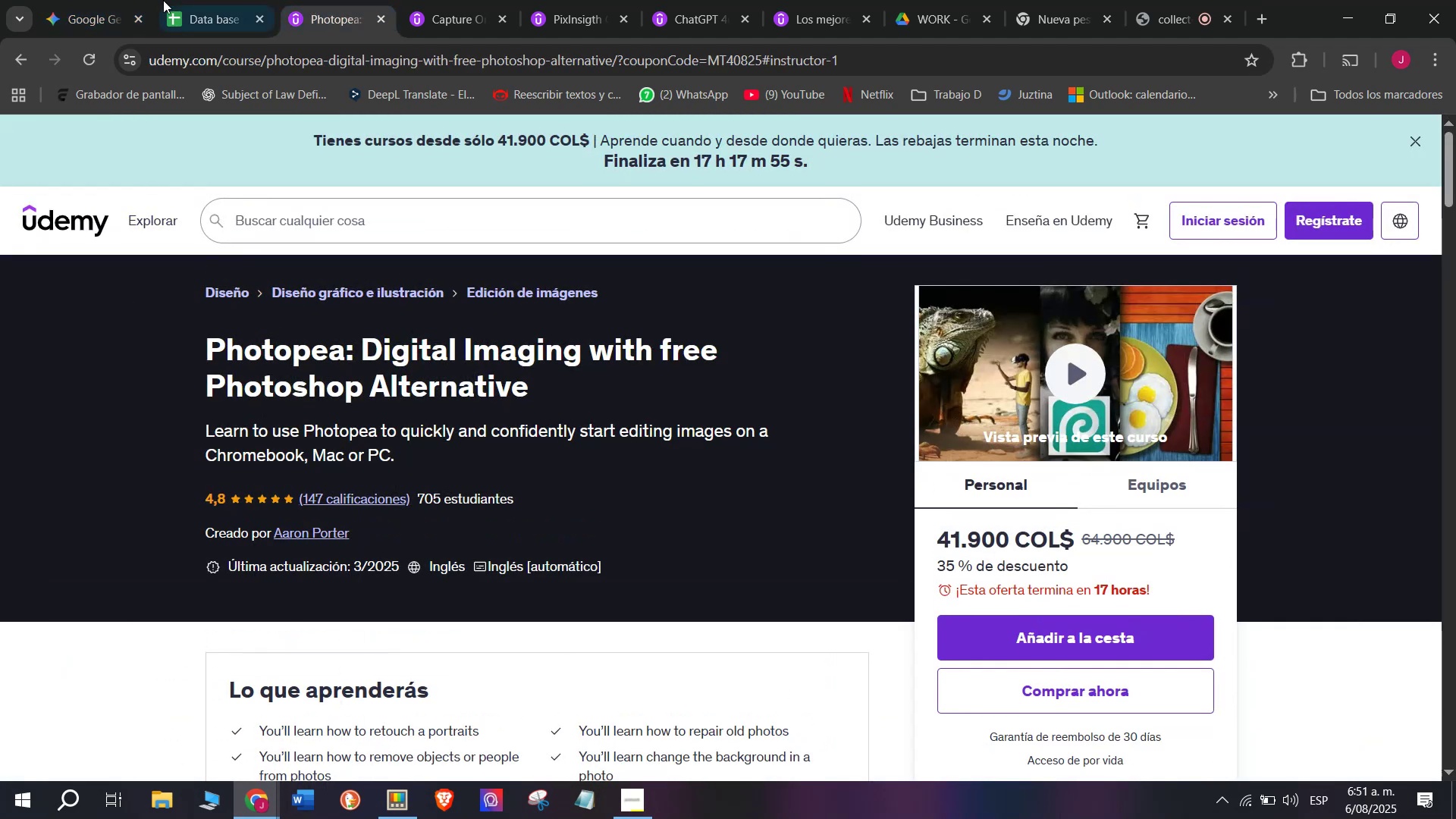 
left_click([168, 0])
 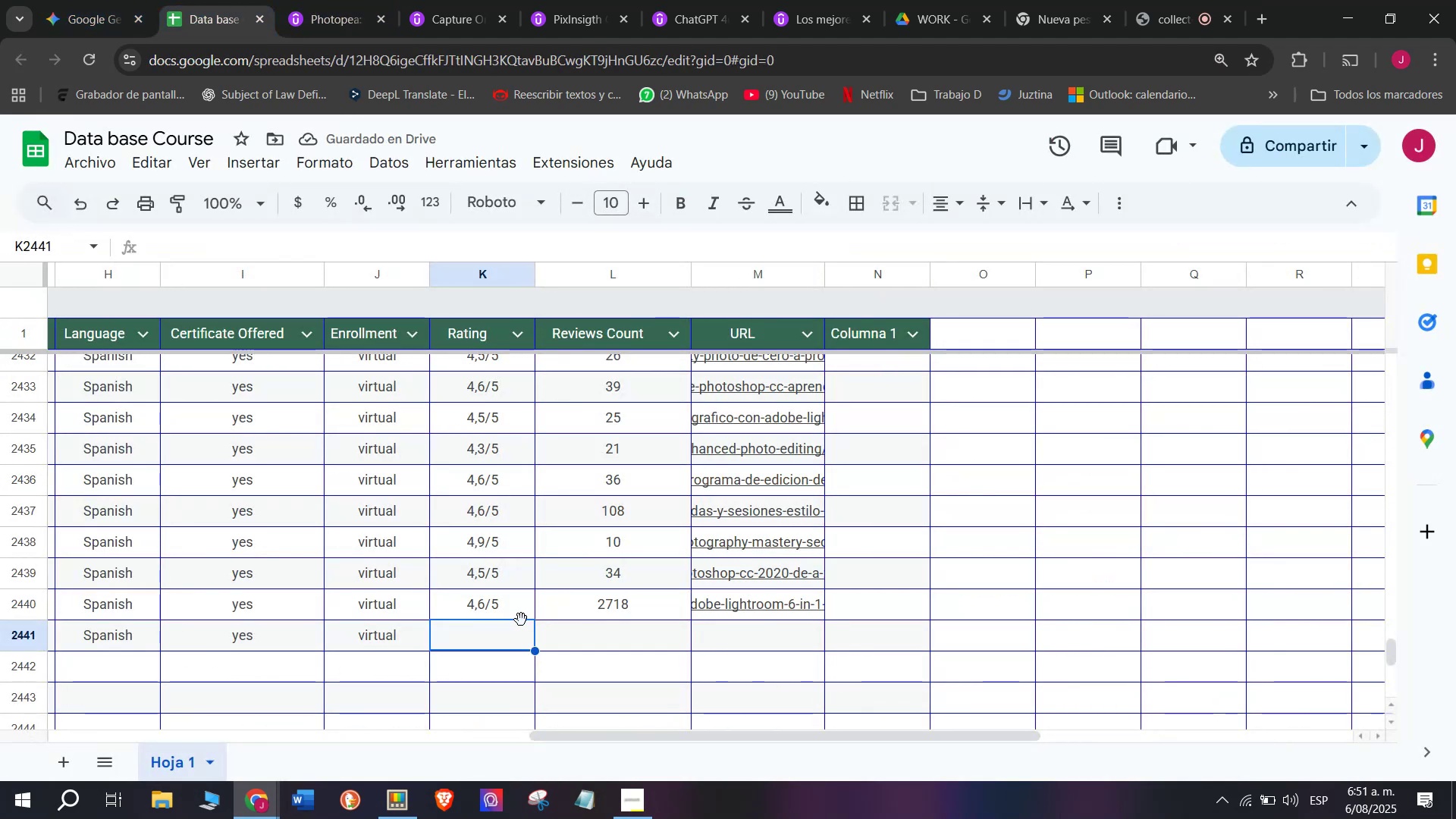 
key(Control+ControlLeft)
 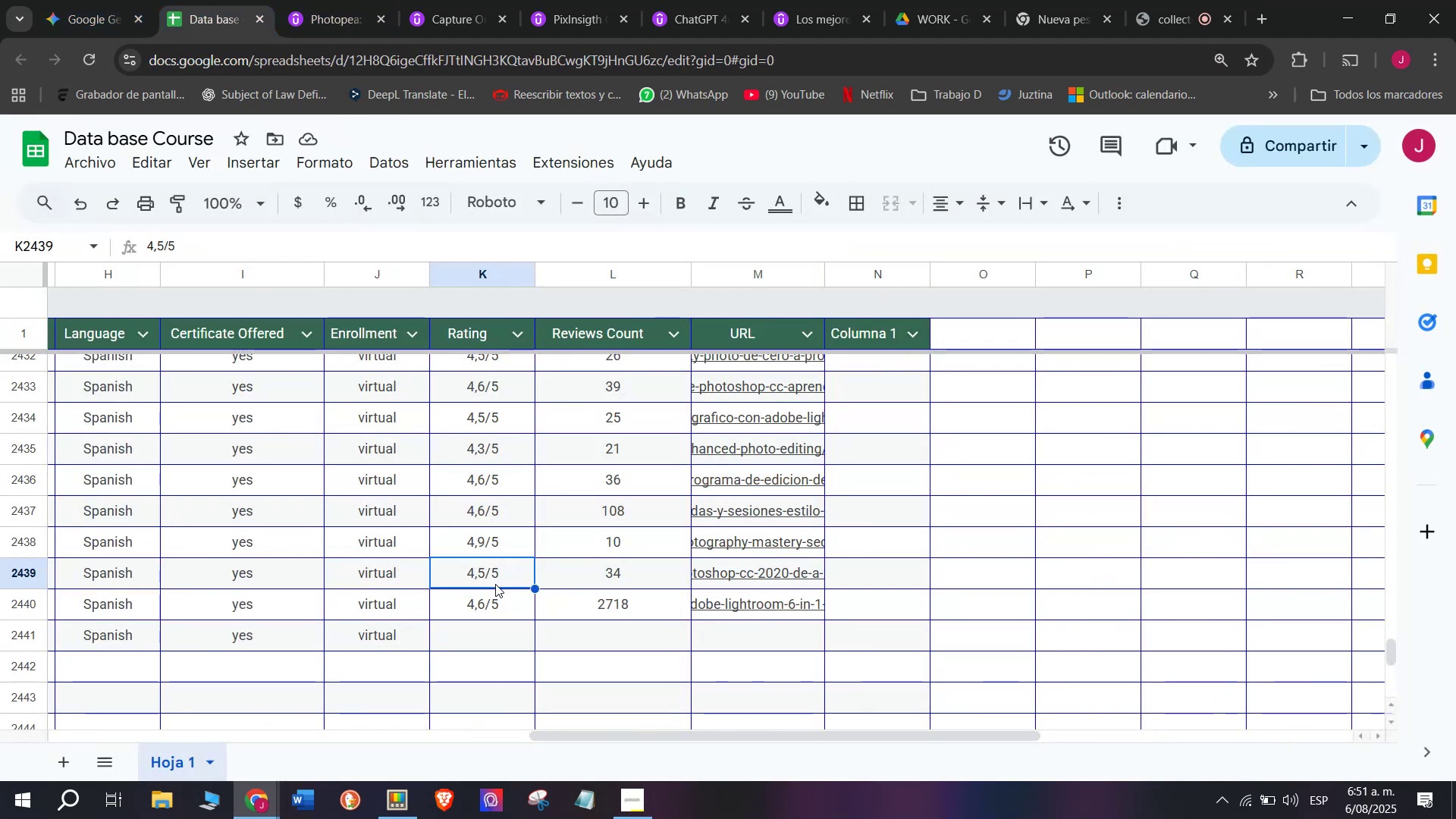 
key(Break)
 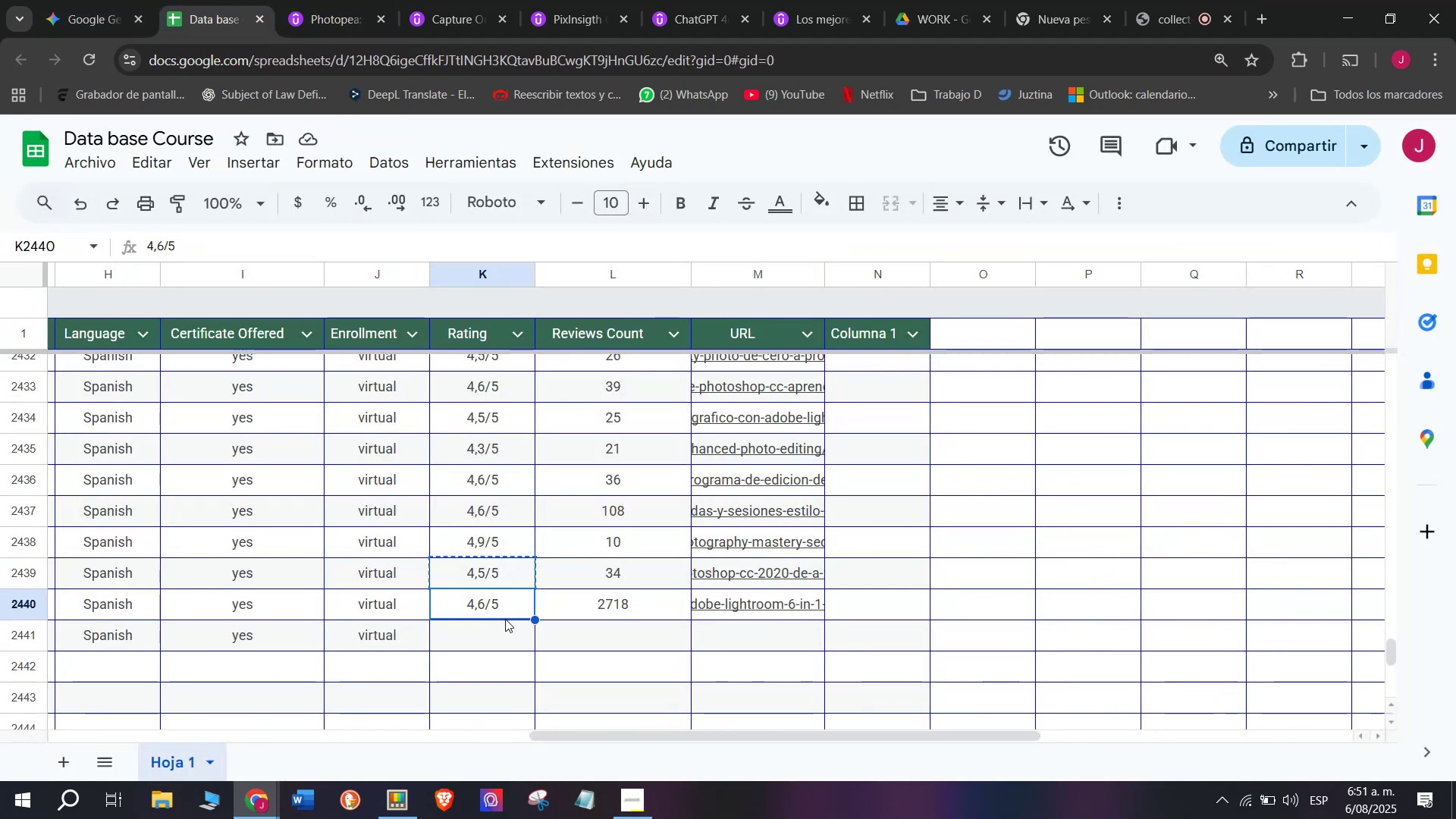 
key(Control+C)
 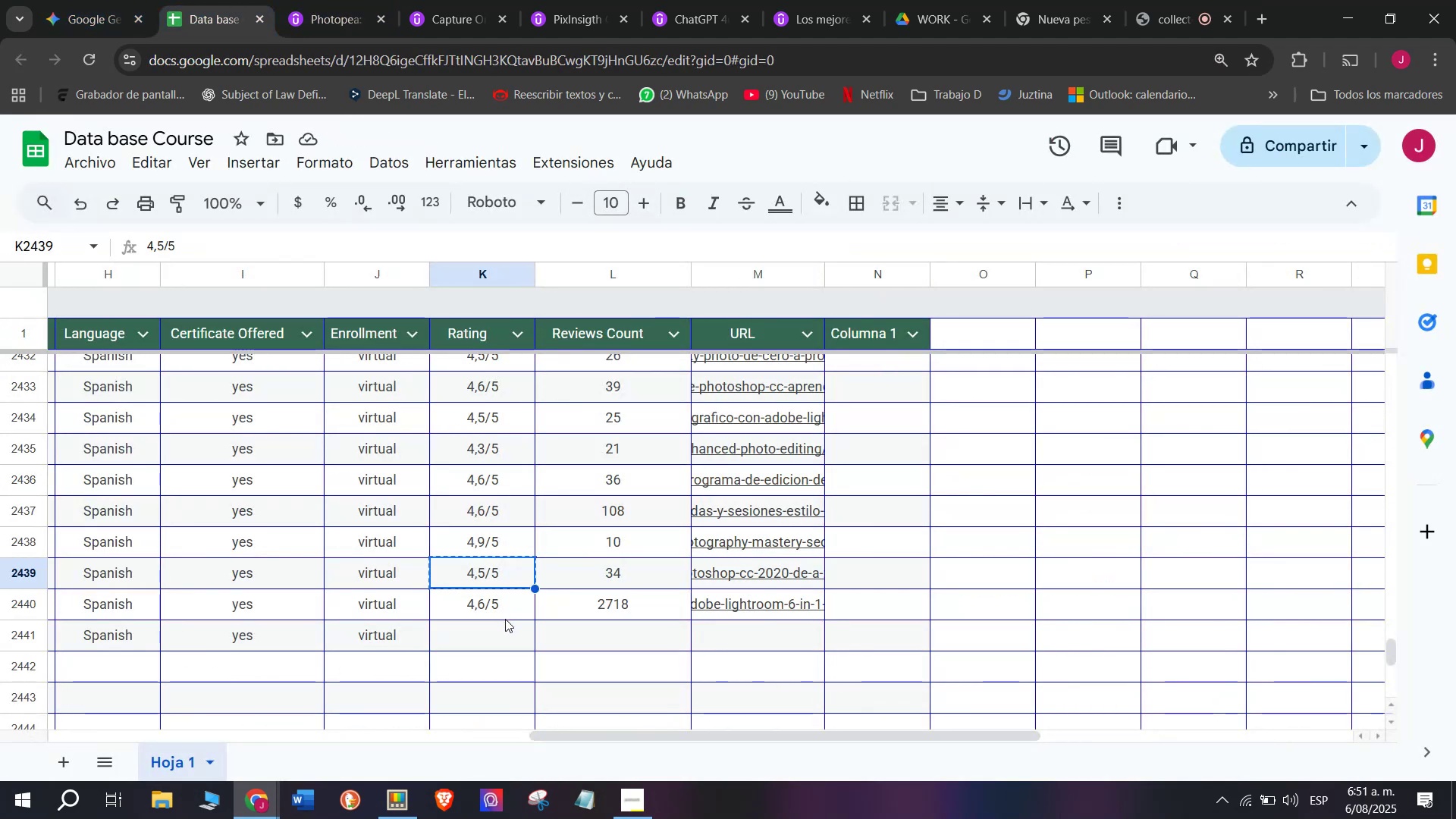 
left_click([505, 619])
 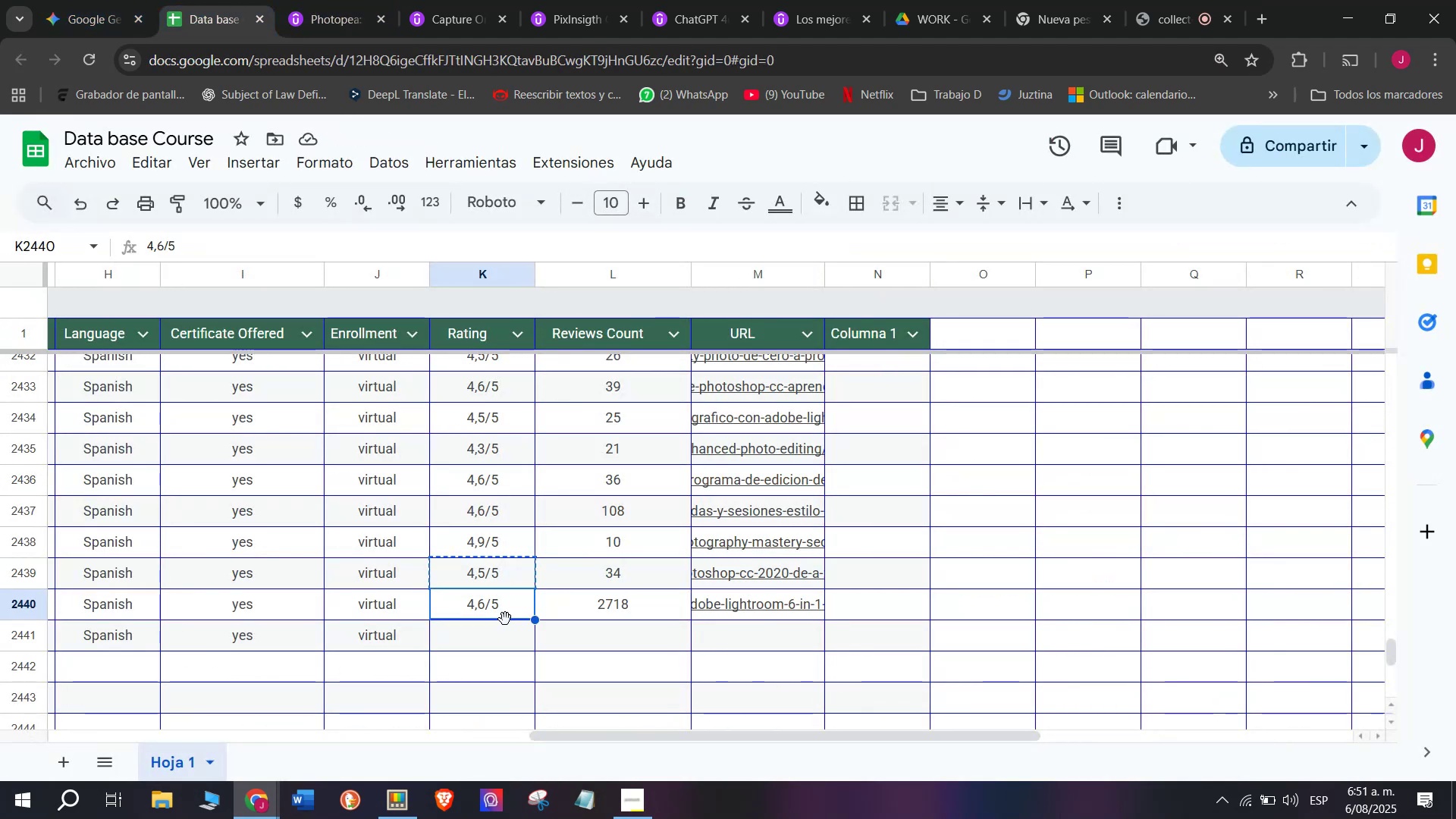 
key(Control+ControlLeft)
 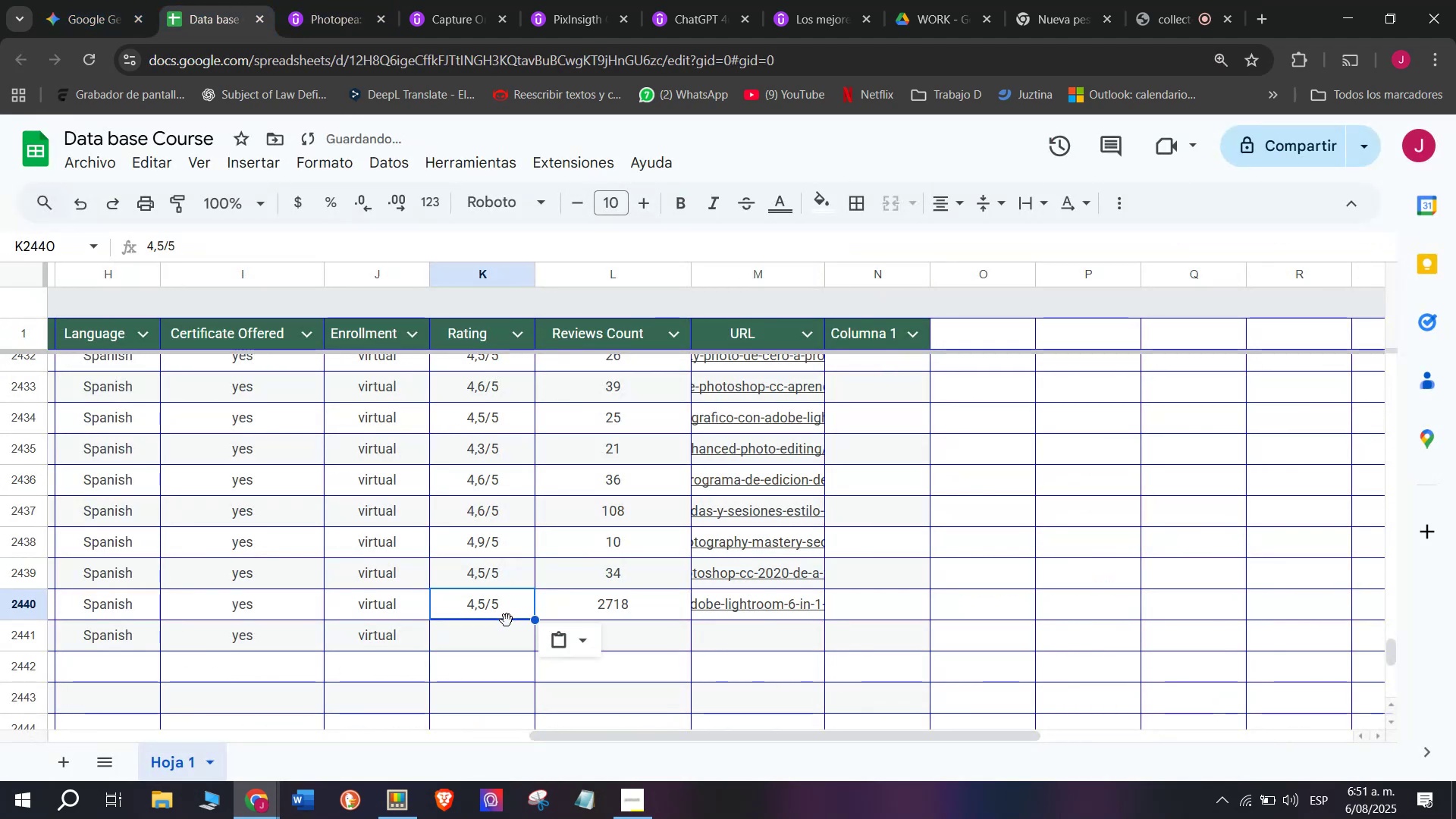 
key(Z)
 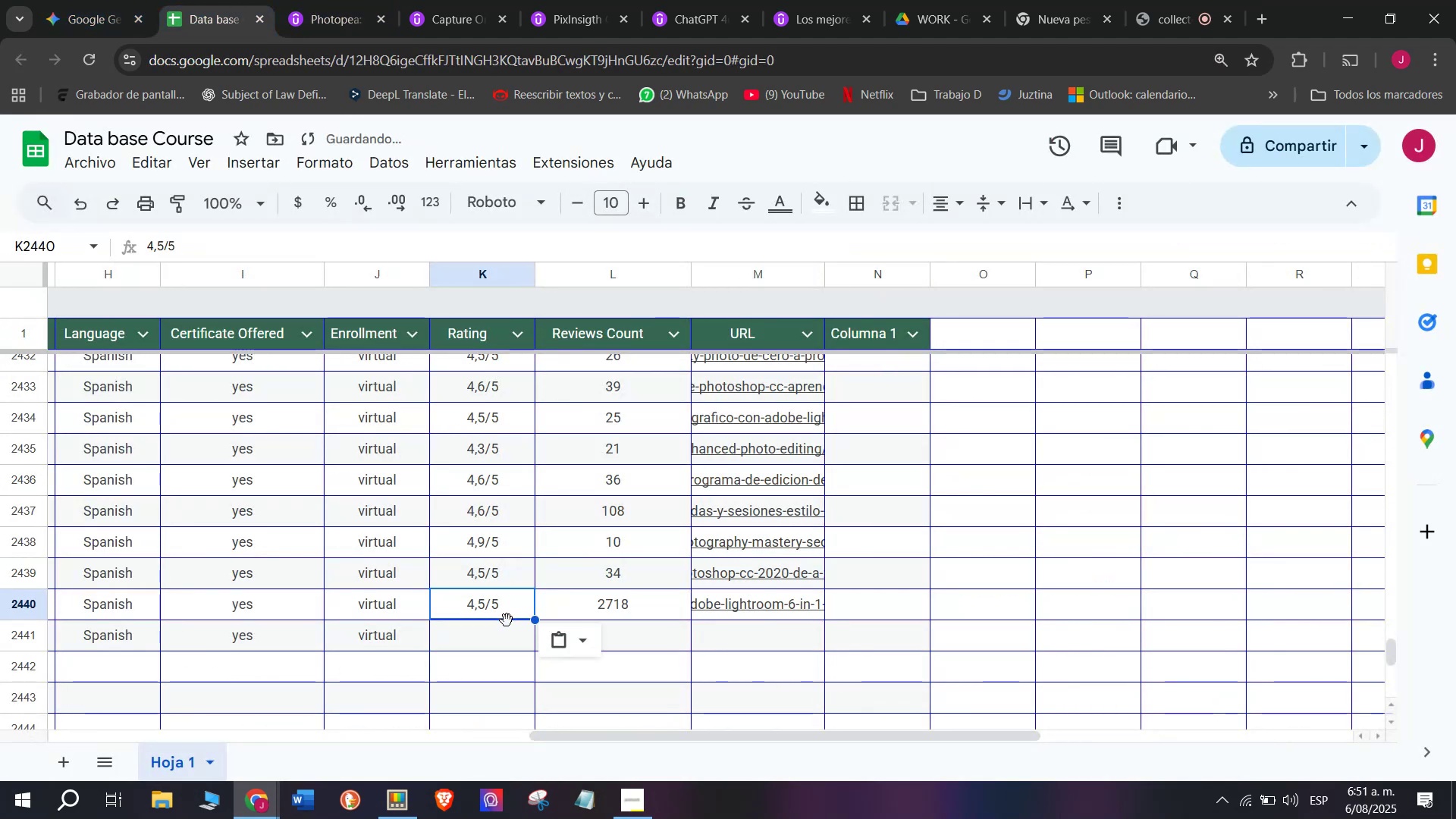 
key(Control+V)
 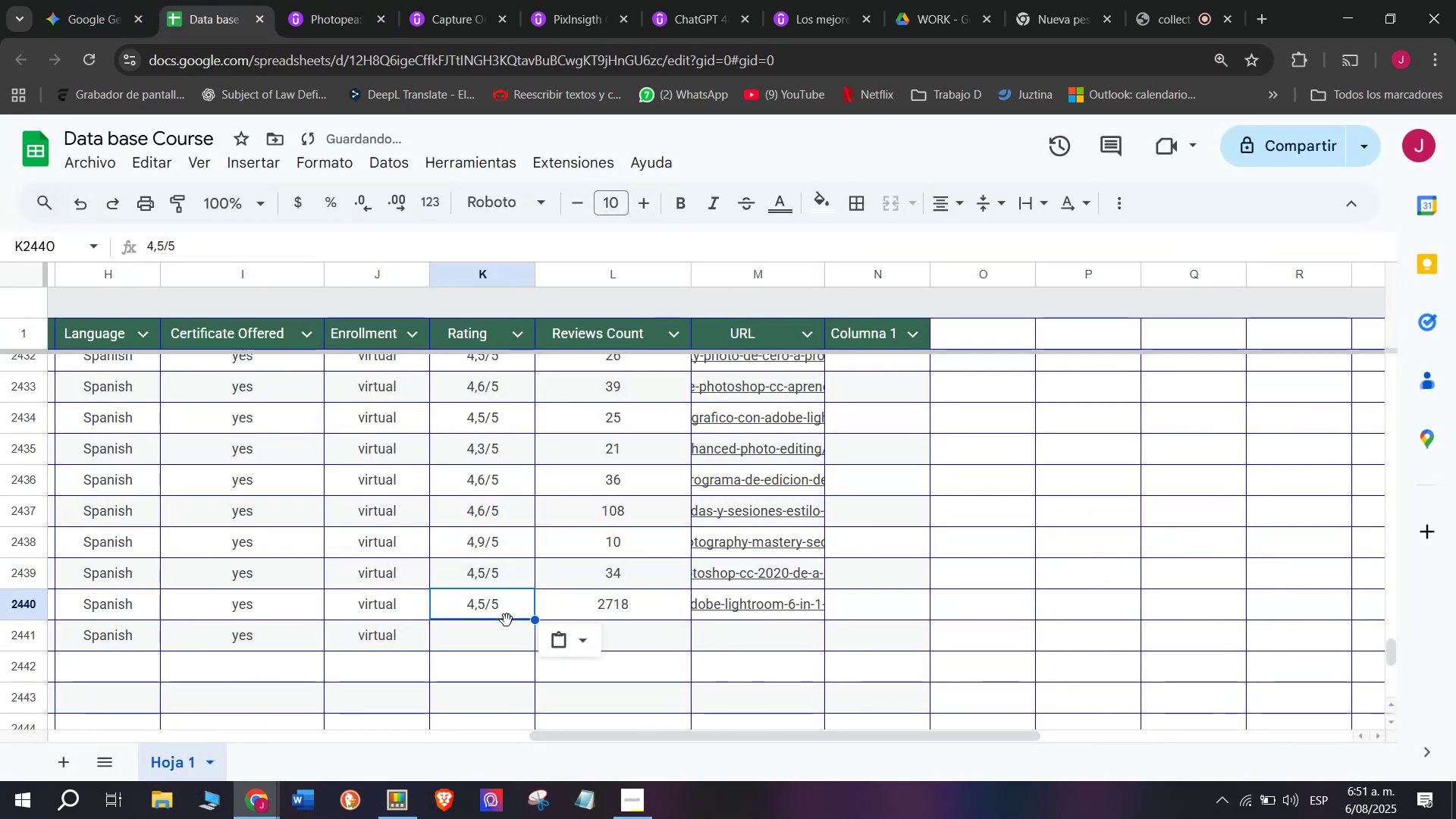 
key(Control+Shift+ControlLeft)
 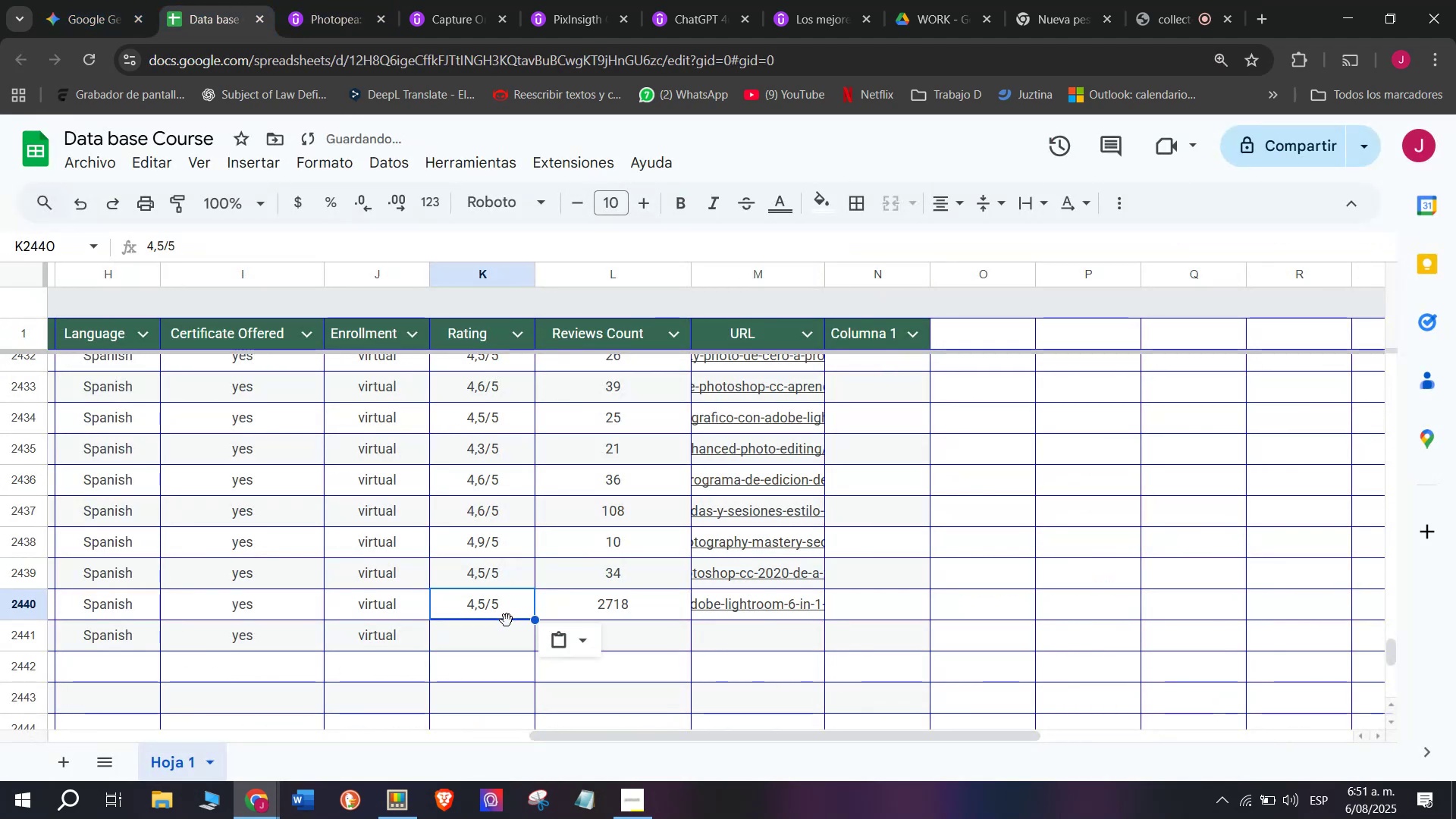 
key(Shift+ShiftLeft)
 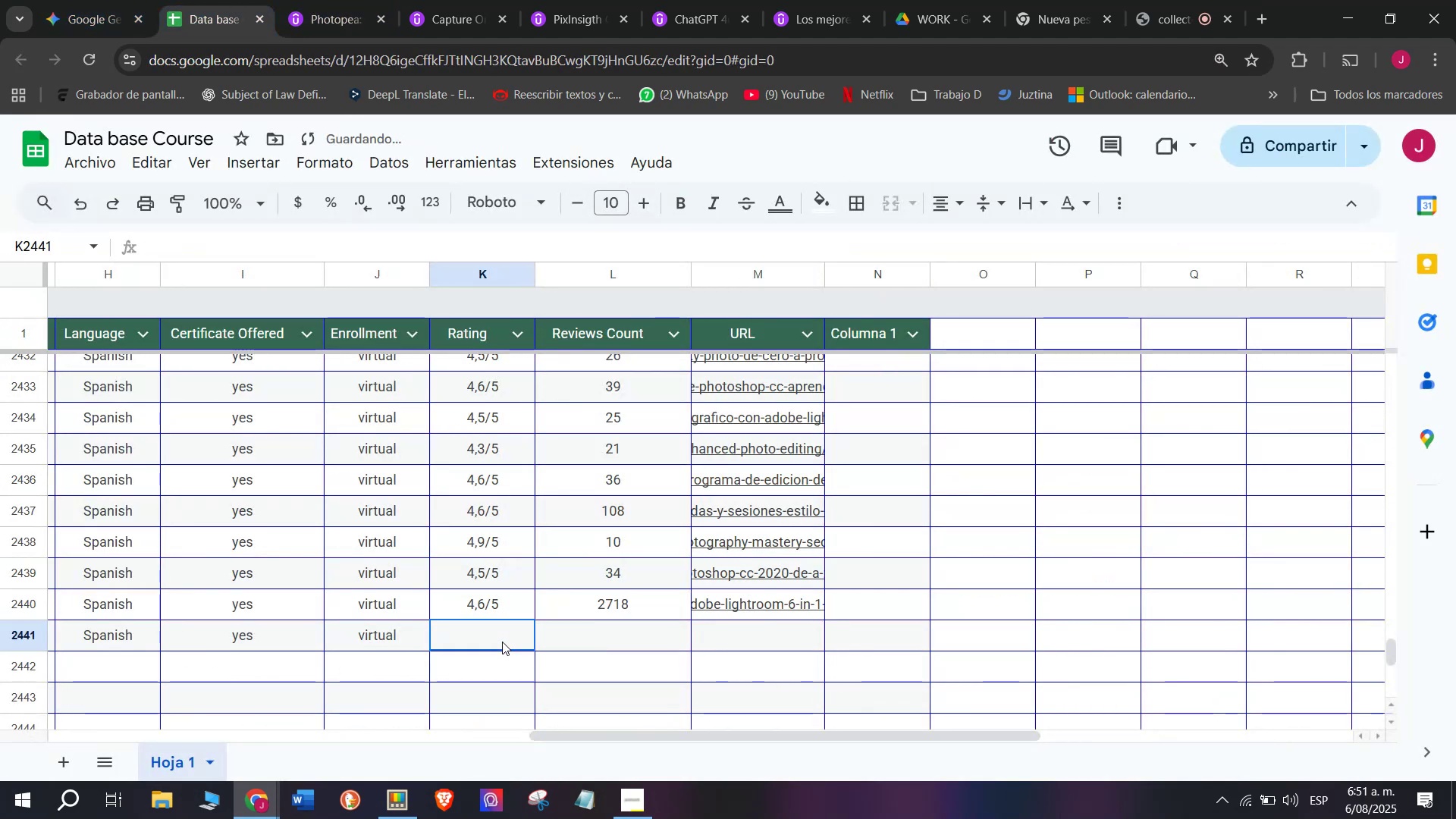 
key(Control+Shift+Z)
 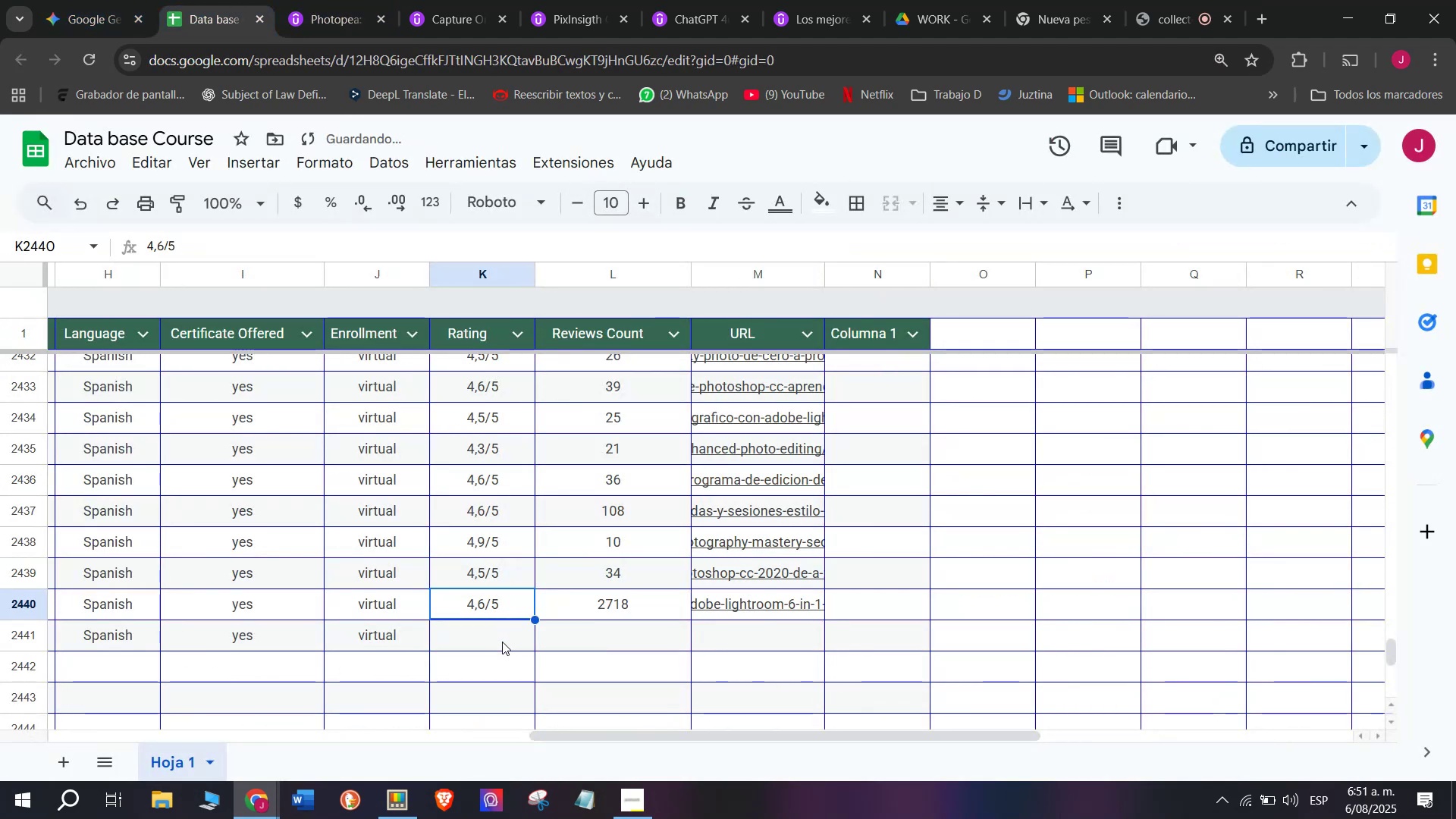 
left_click([502, 642])
 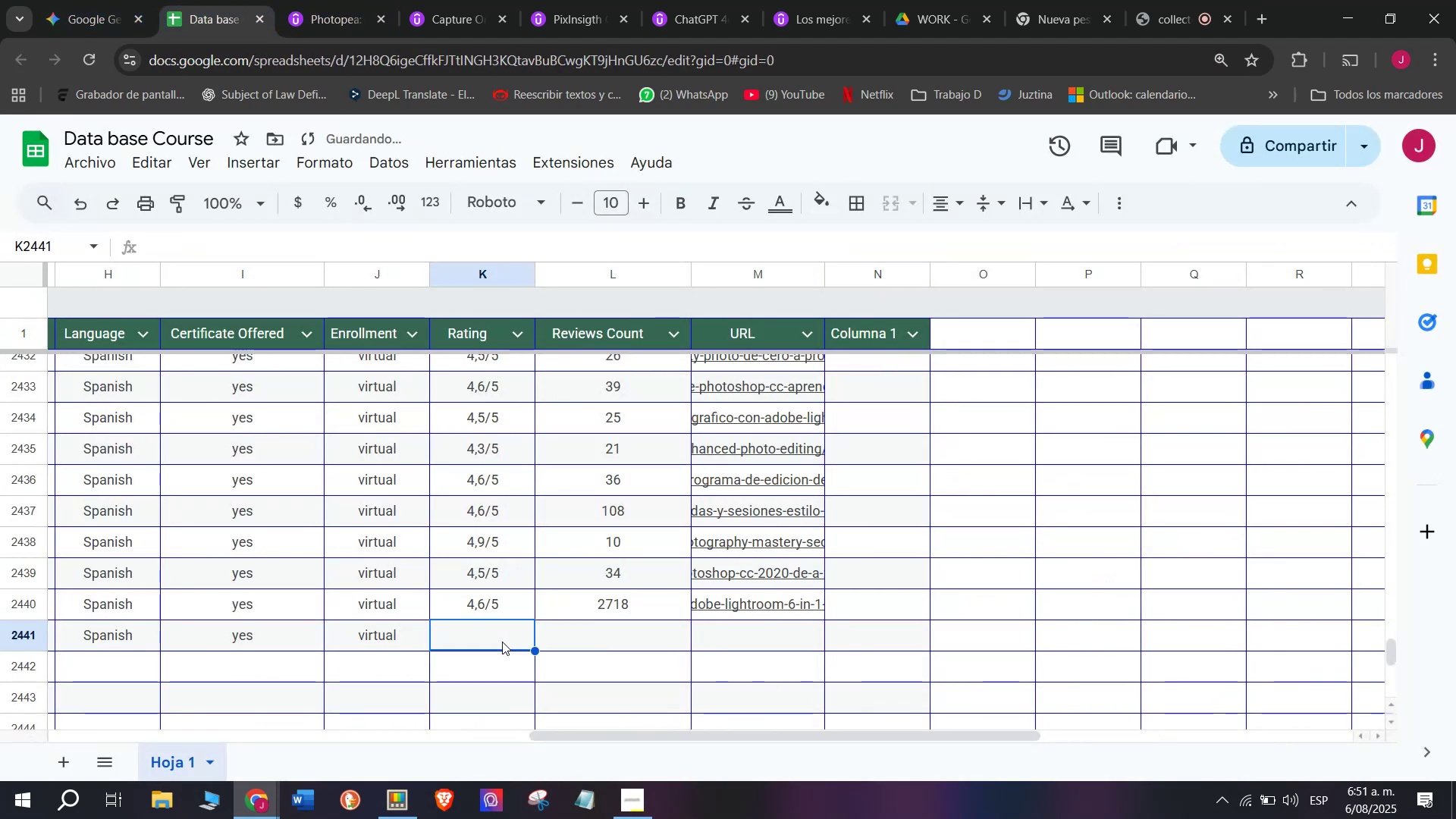 
key(Z)
 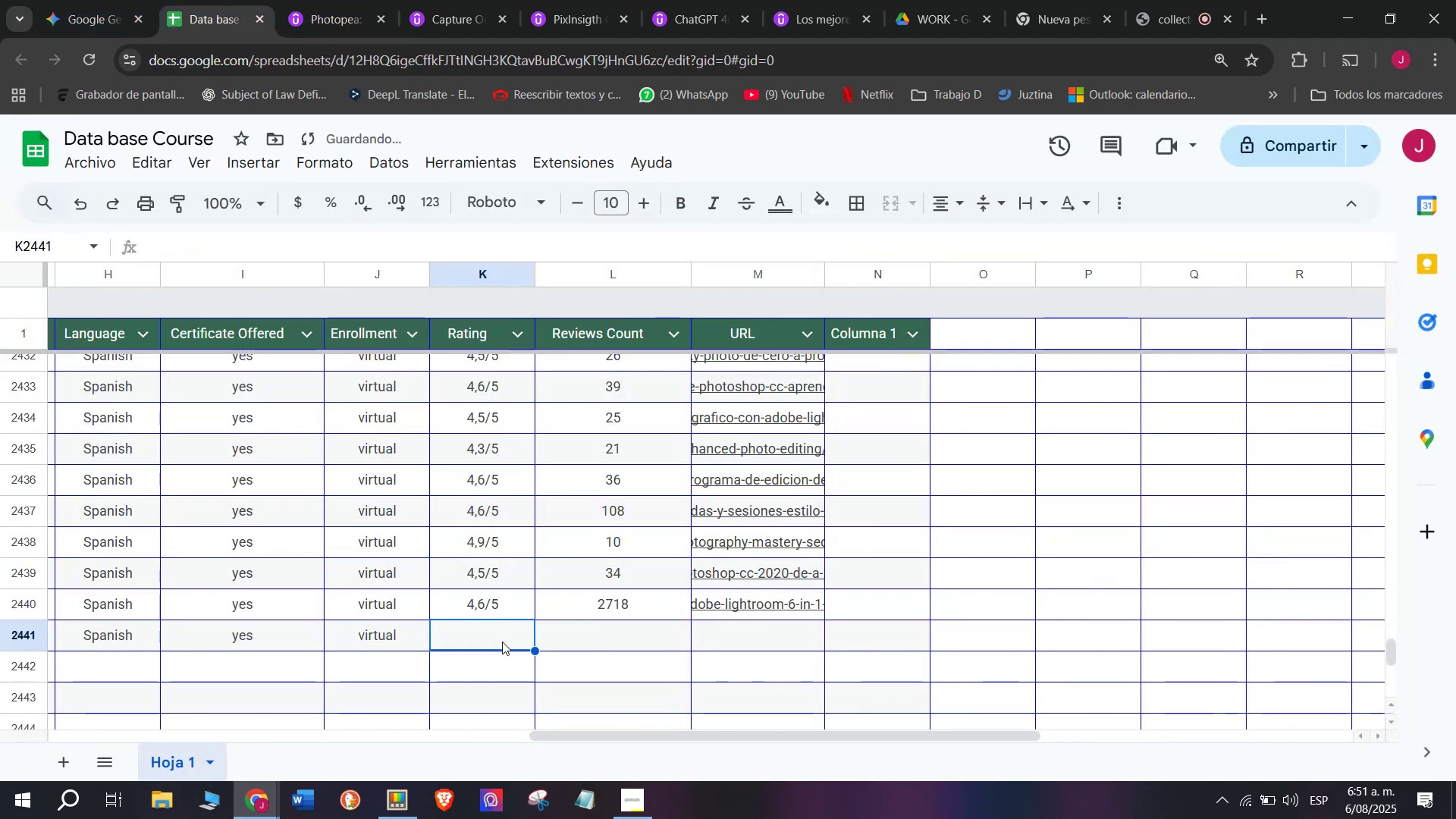 
key(Control+ControlLeft)
 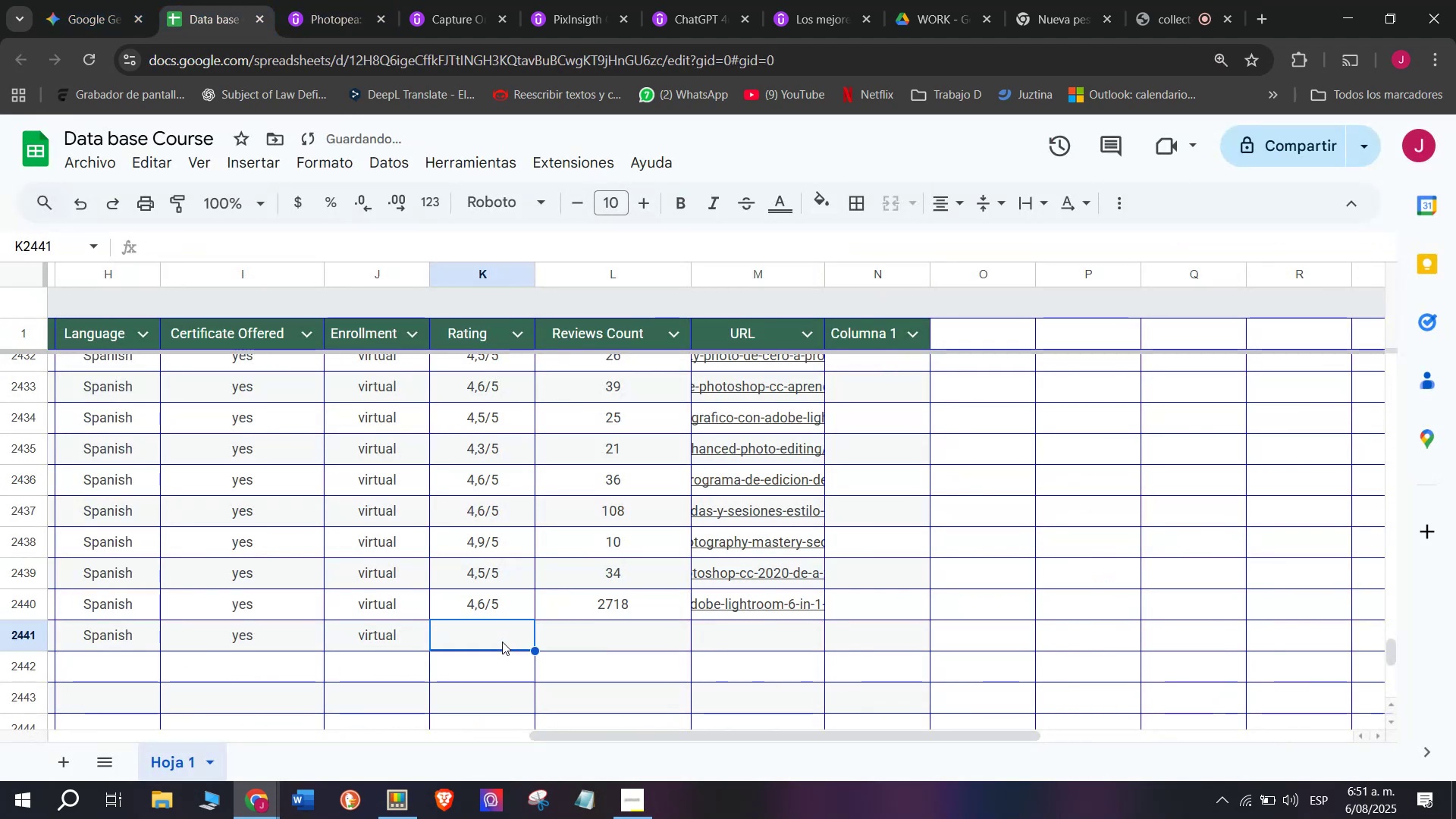 
key(Control+V)
 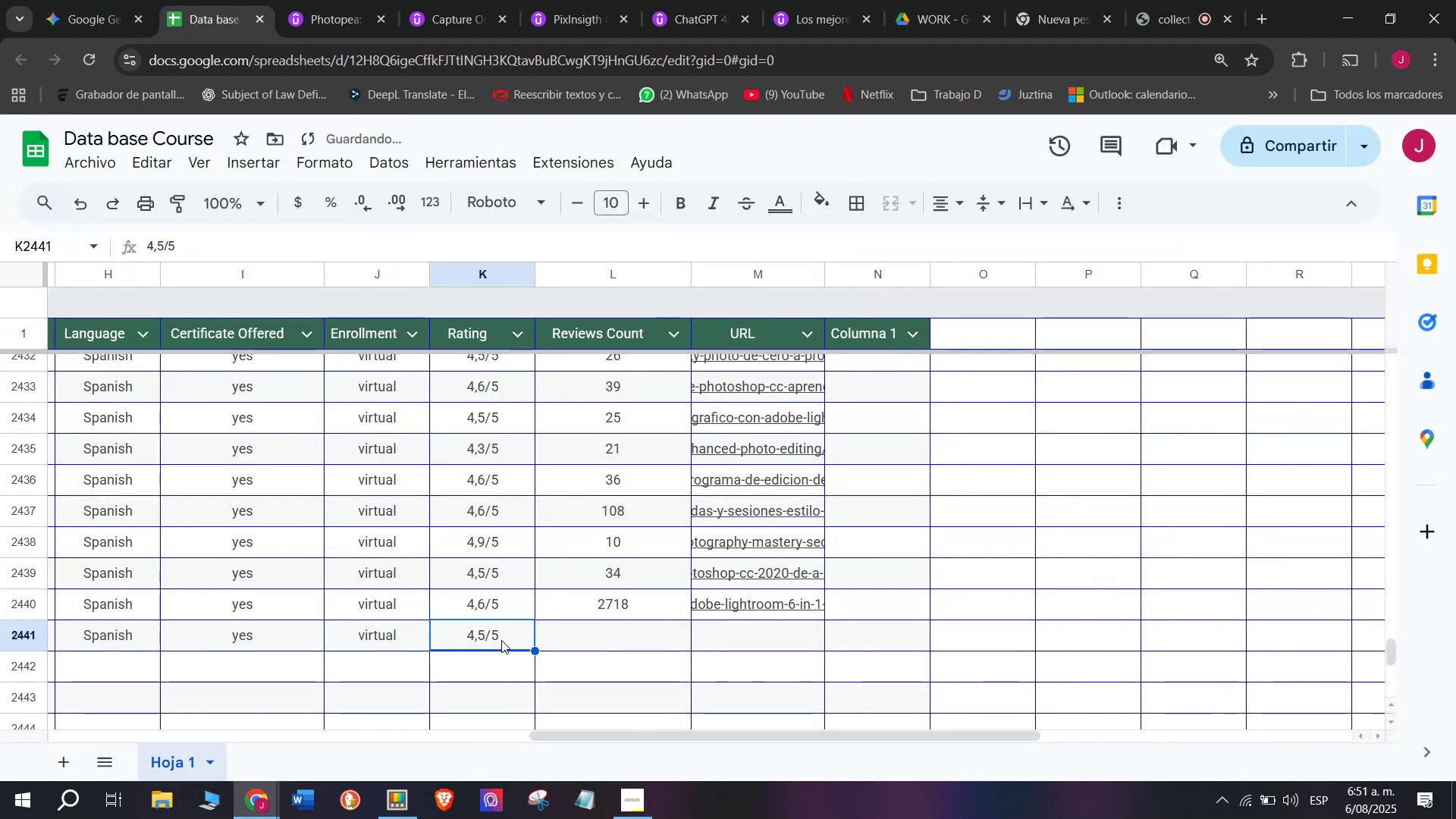 
double_click([501, 640])
 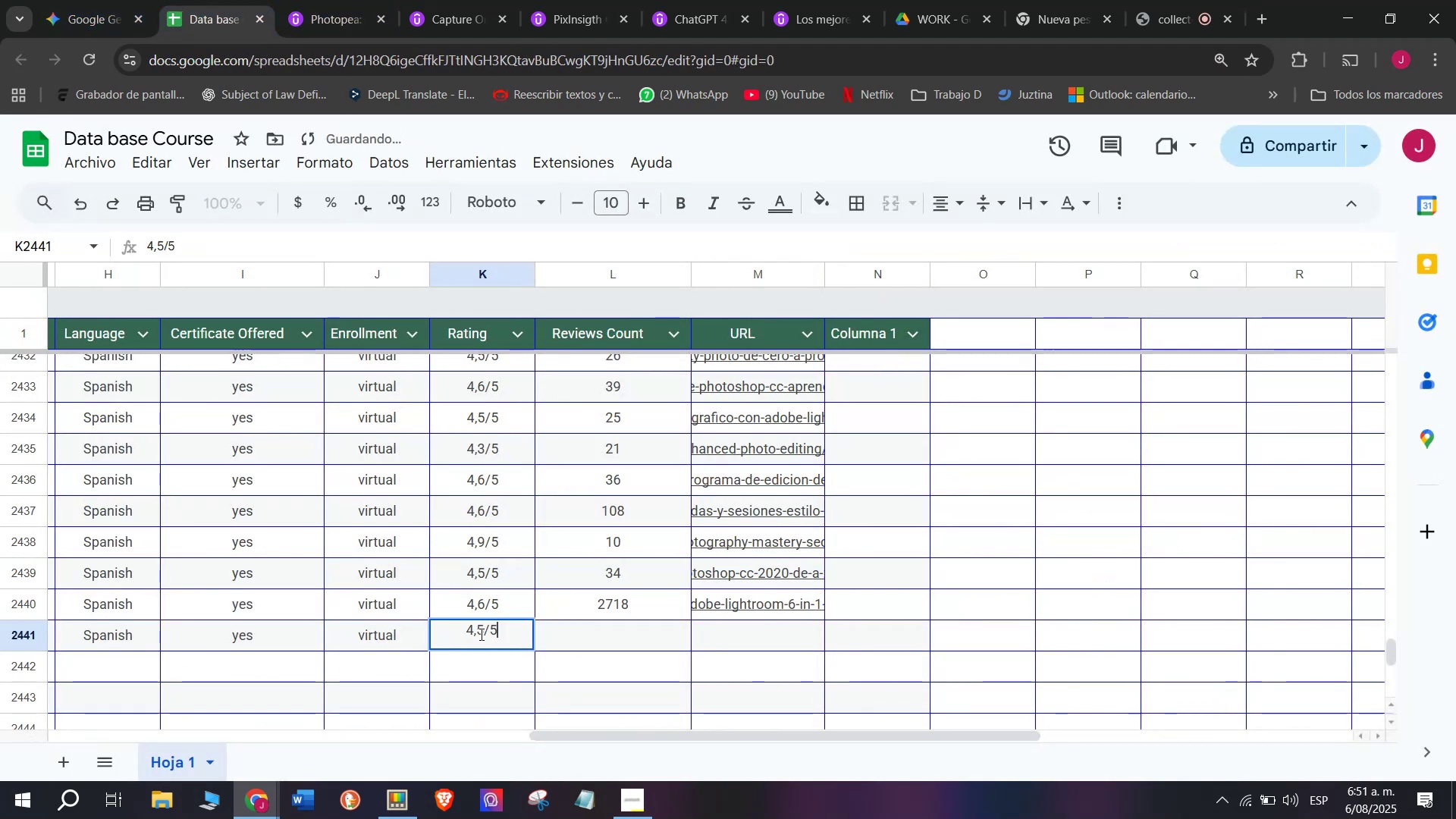 
left_click([480, 634])
 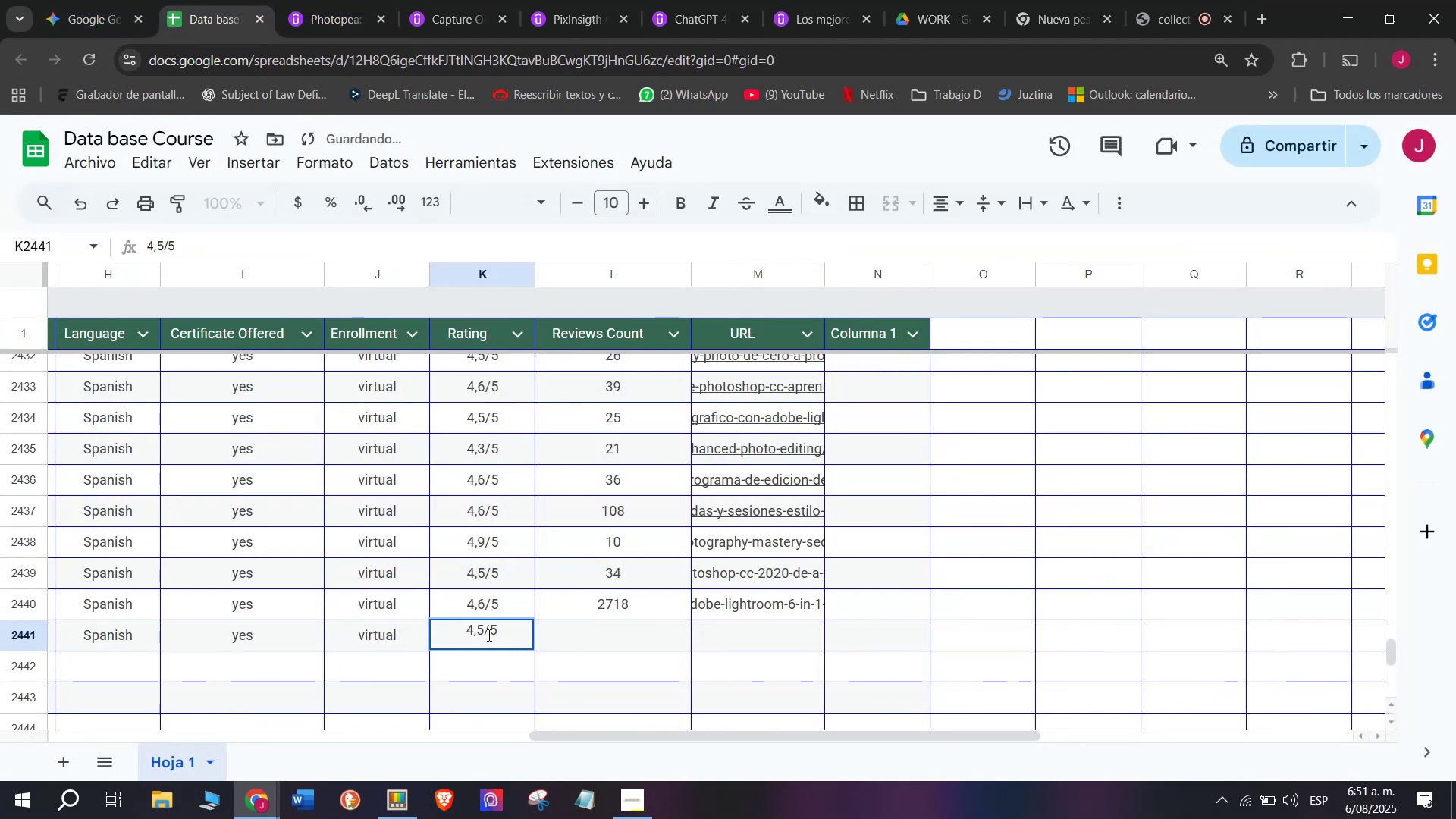 
left_click([488, 635])
 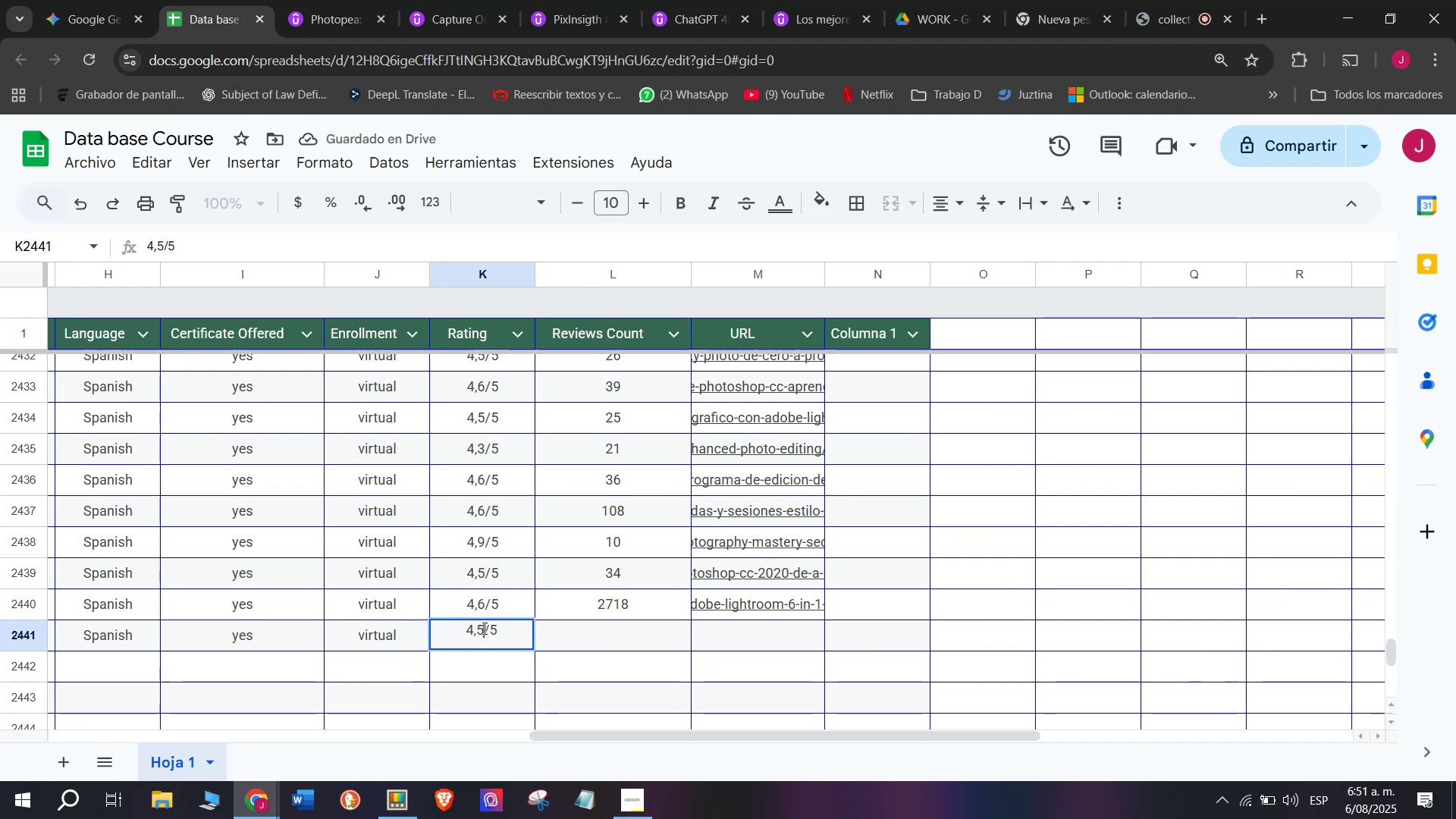 
key(Q)
 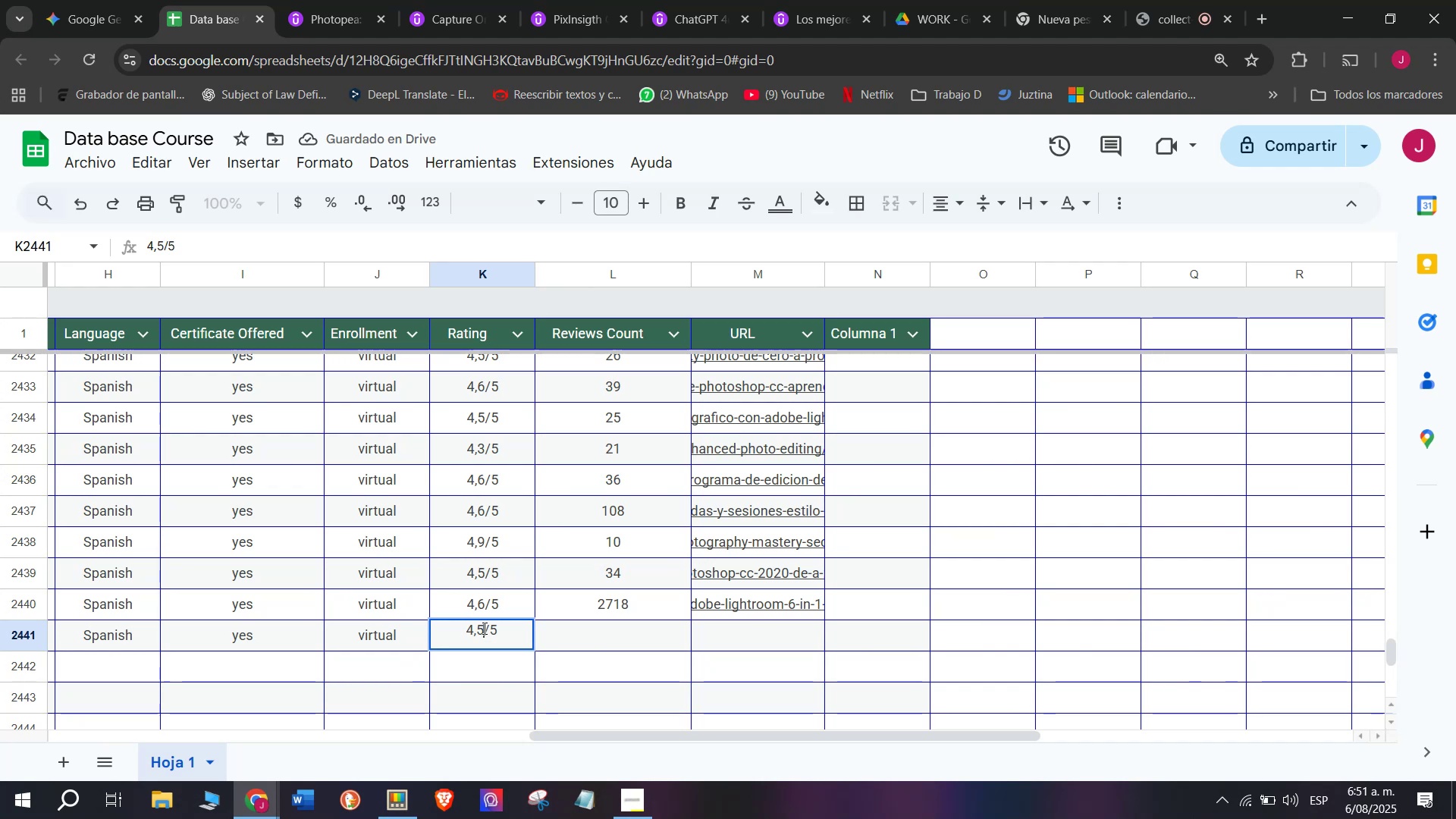 
key(Backspace)
 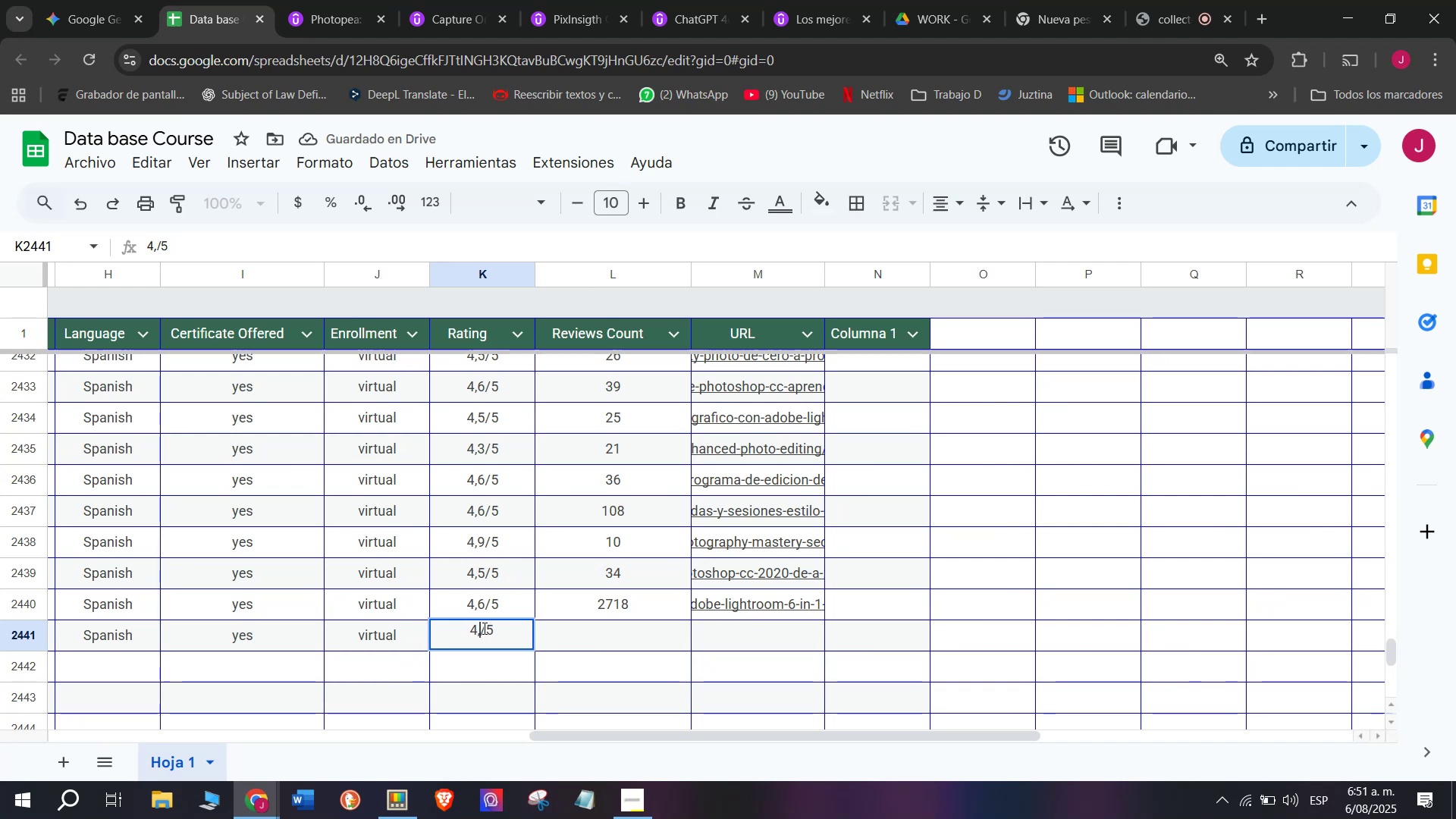 
key(8)
 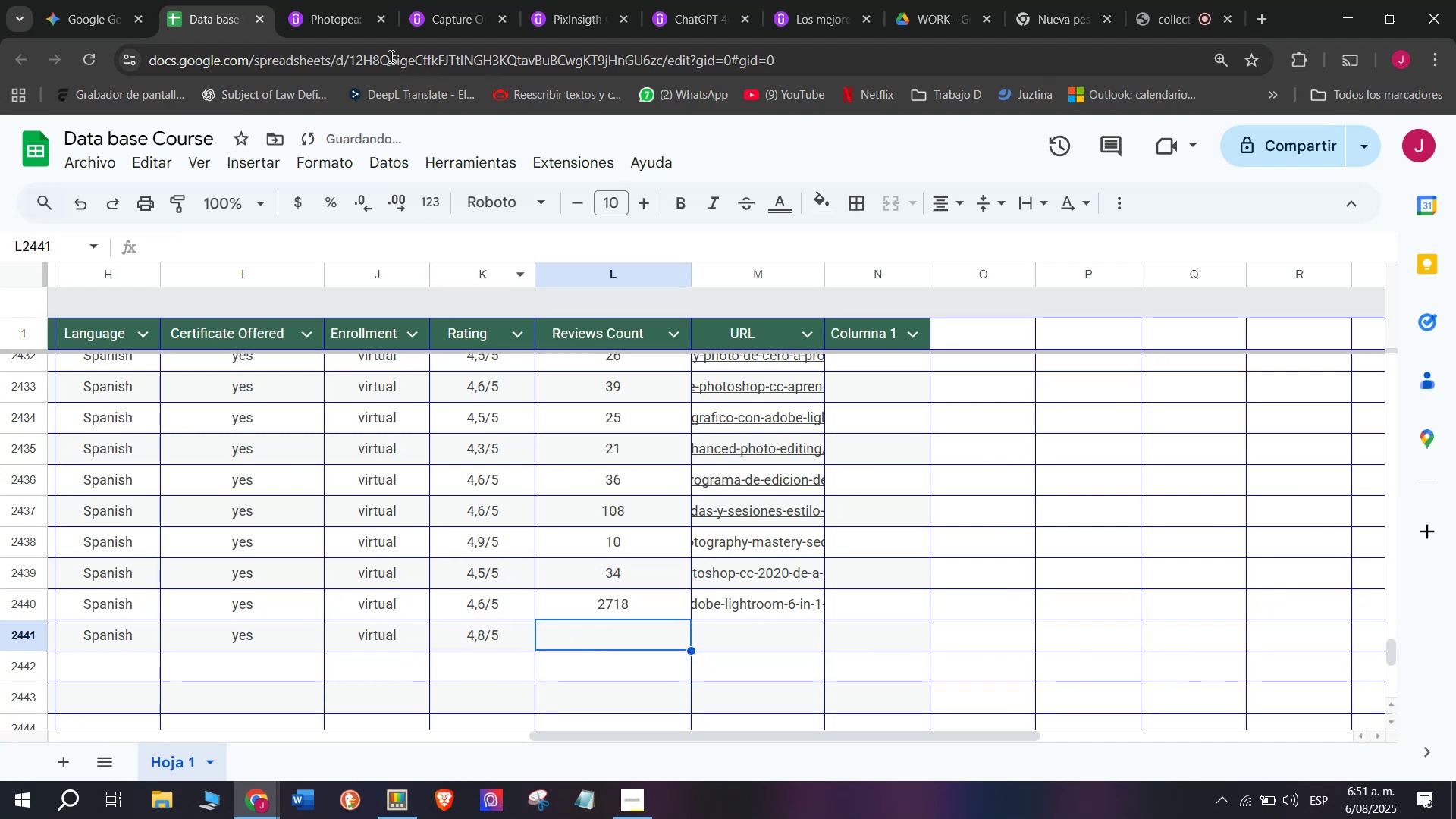 
left_click([334, 0])
 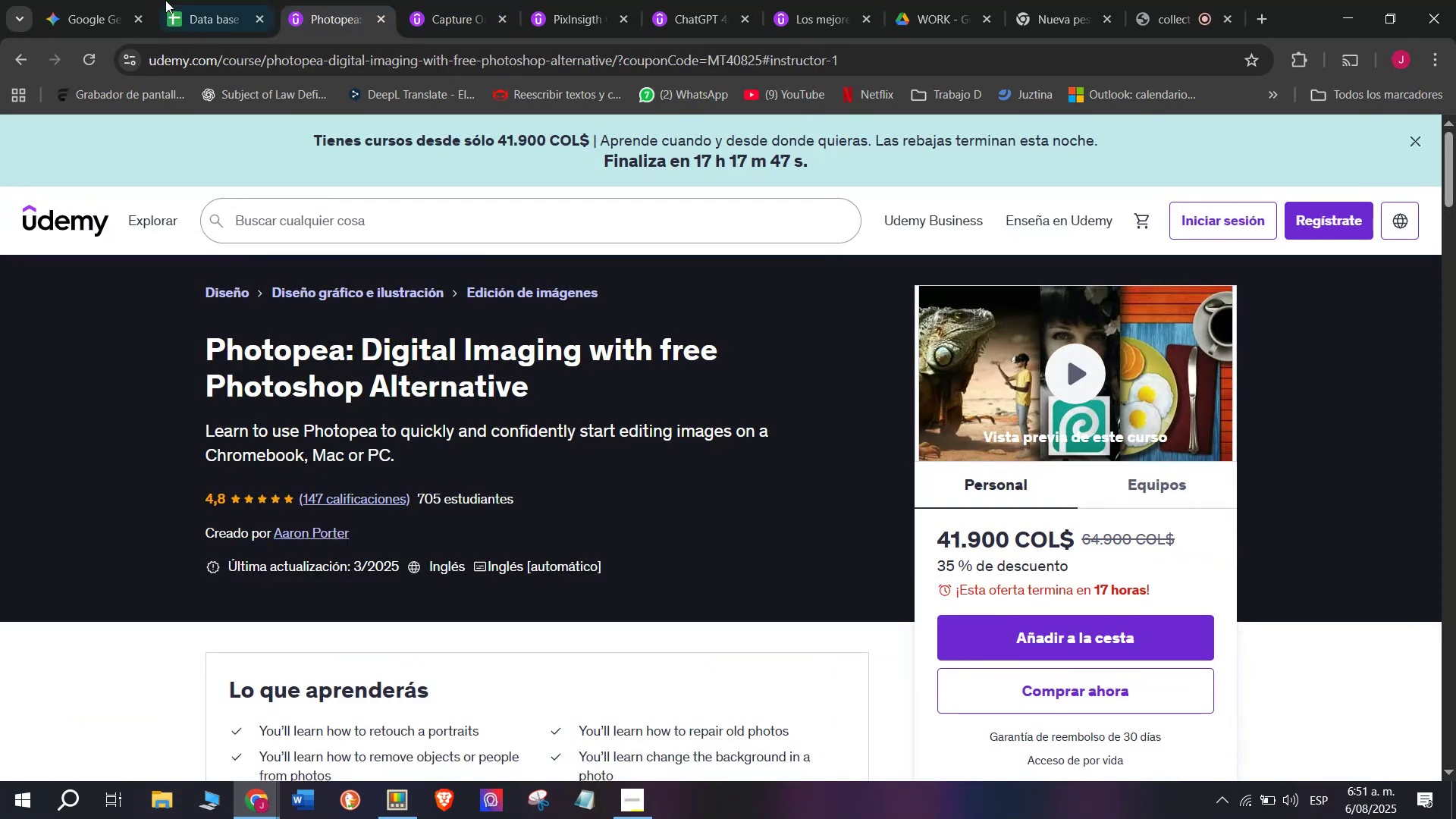 
left_click([196, 0])
 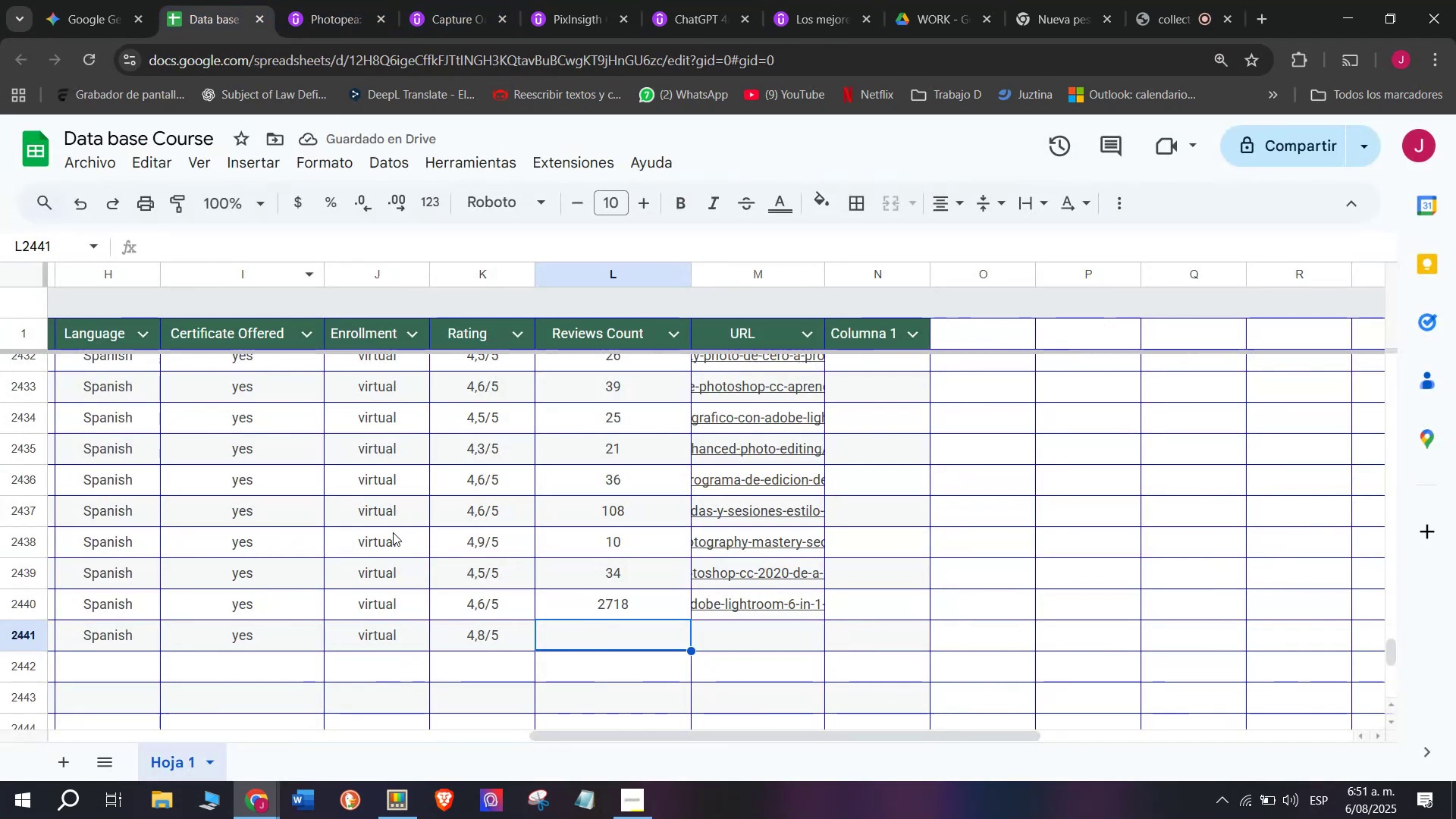 
type(147)
 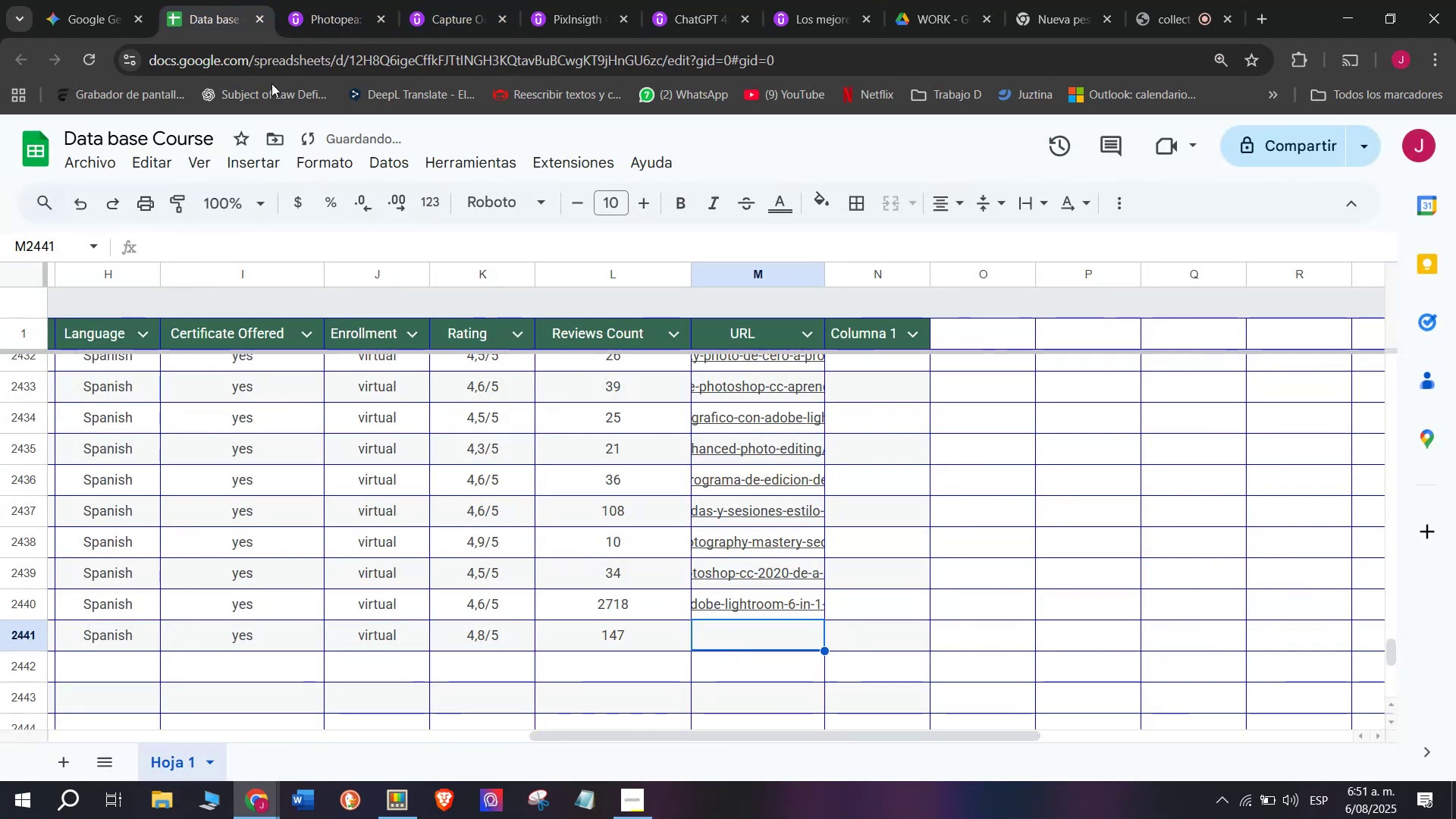 
left_click([355, 0])
 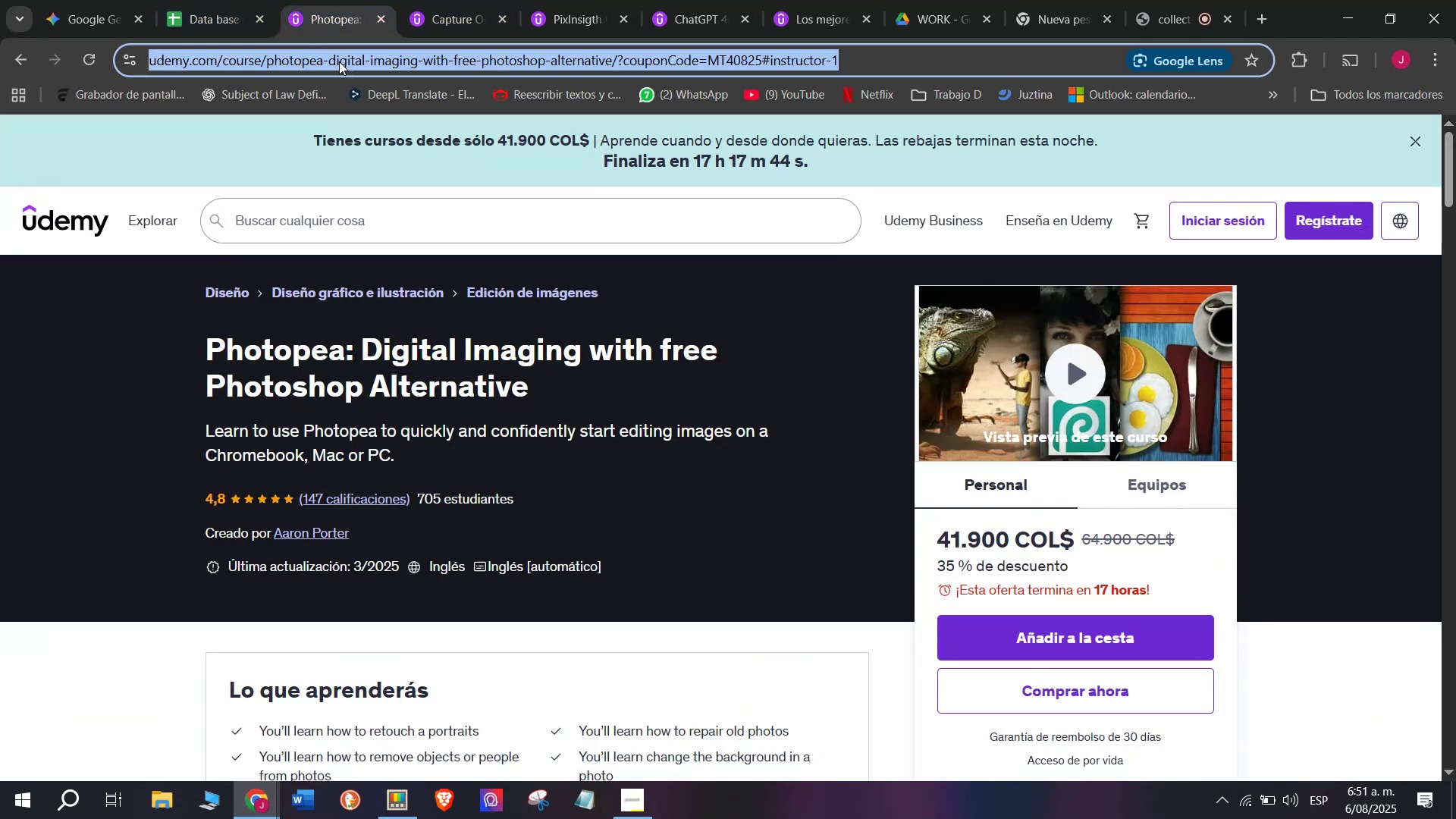 
triple_click([339, 61])
 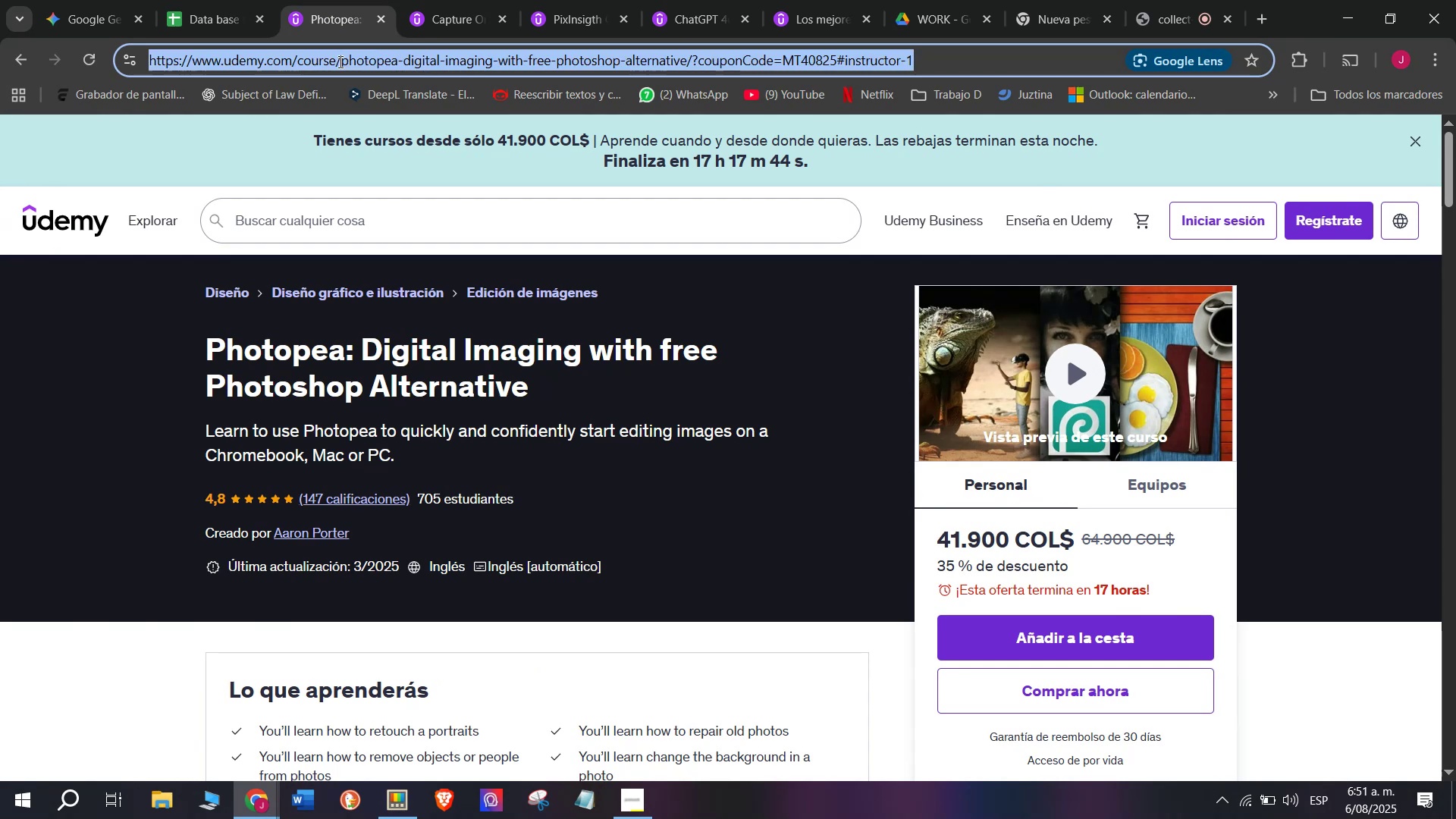 
triple_click([339, 61])
 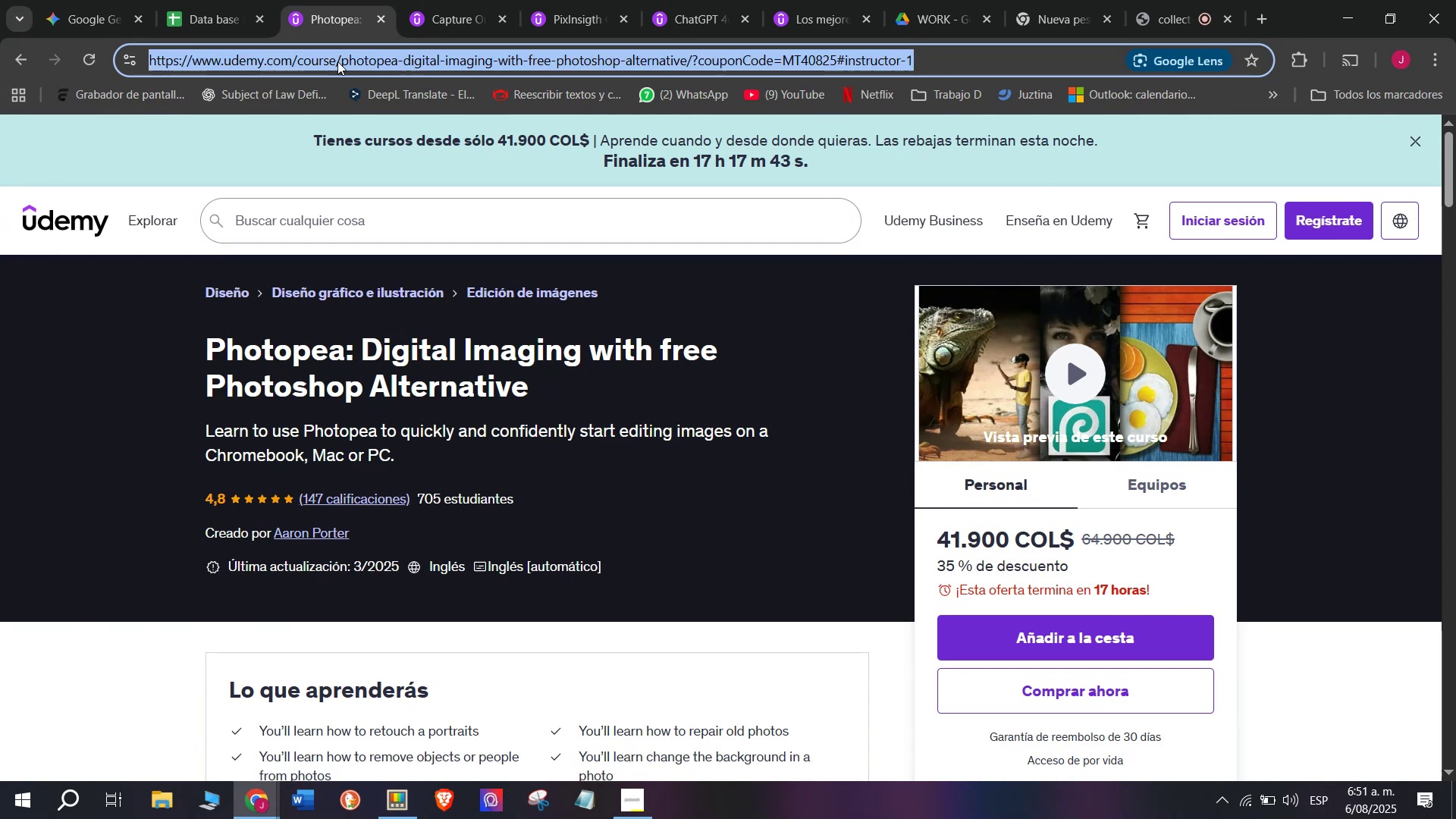 
key(Control+ControlLeft)
 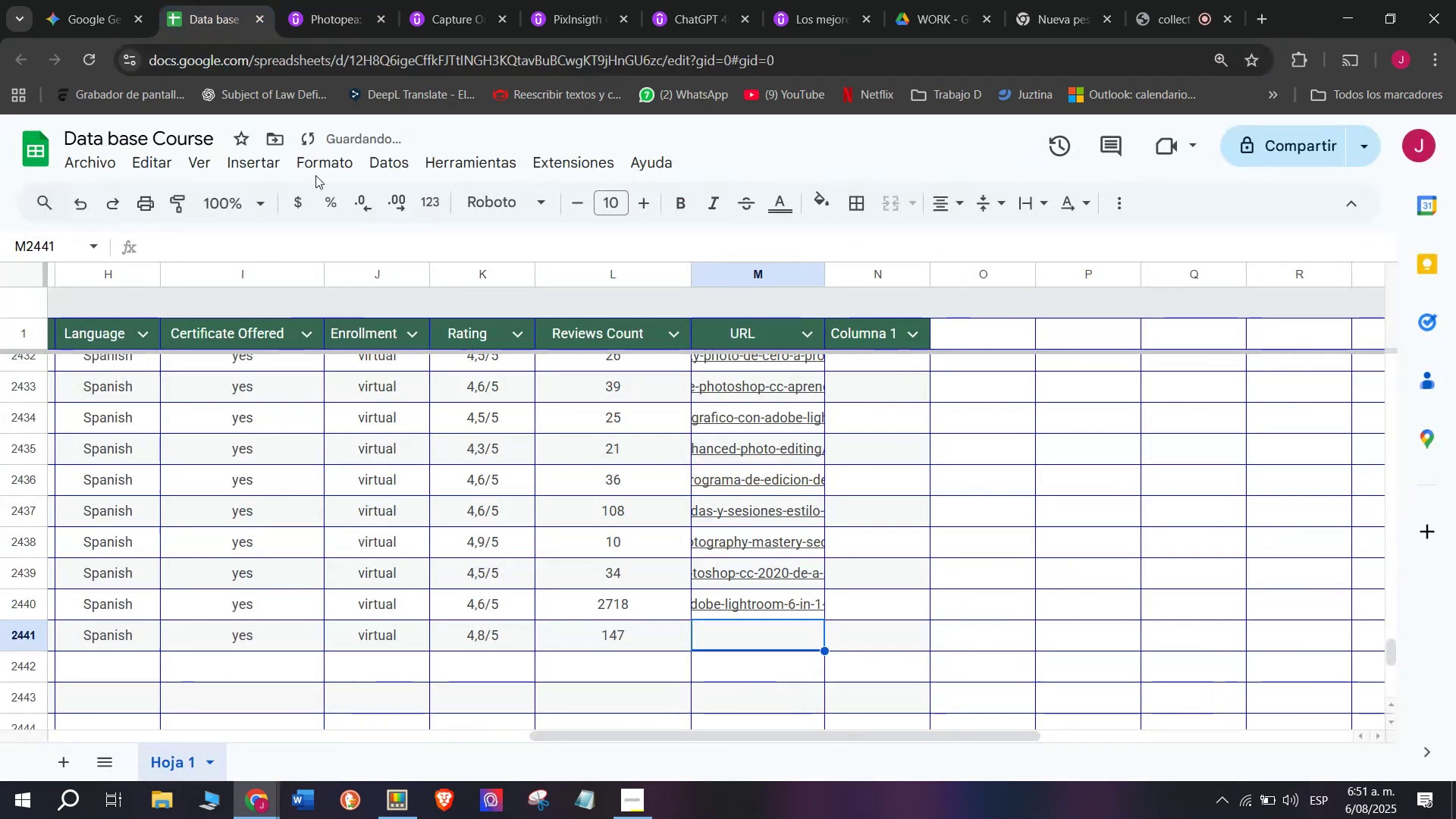 
key(Break)
 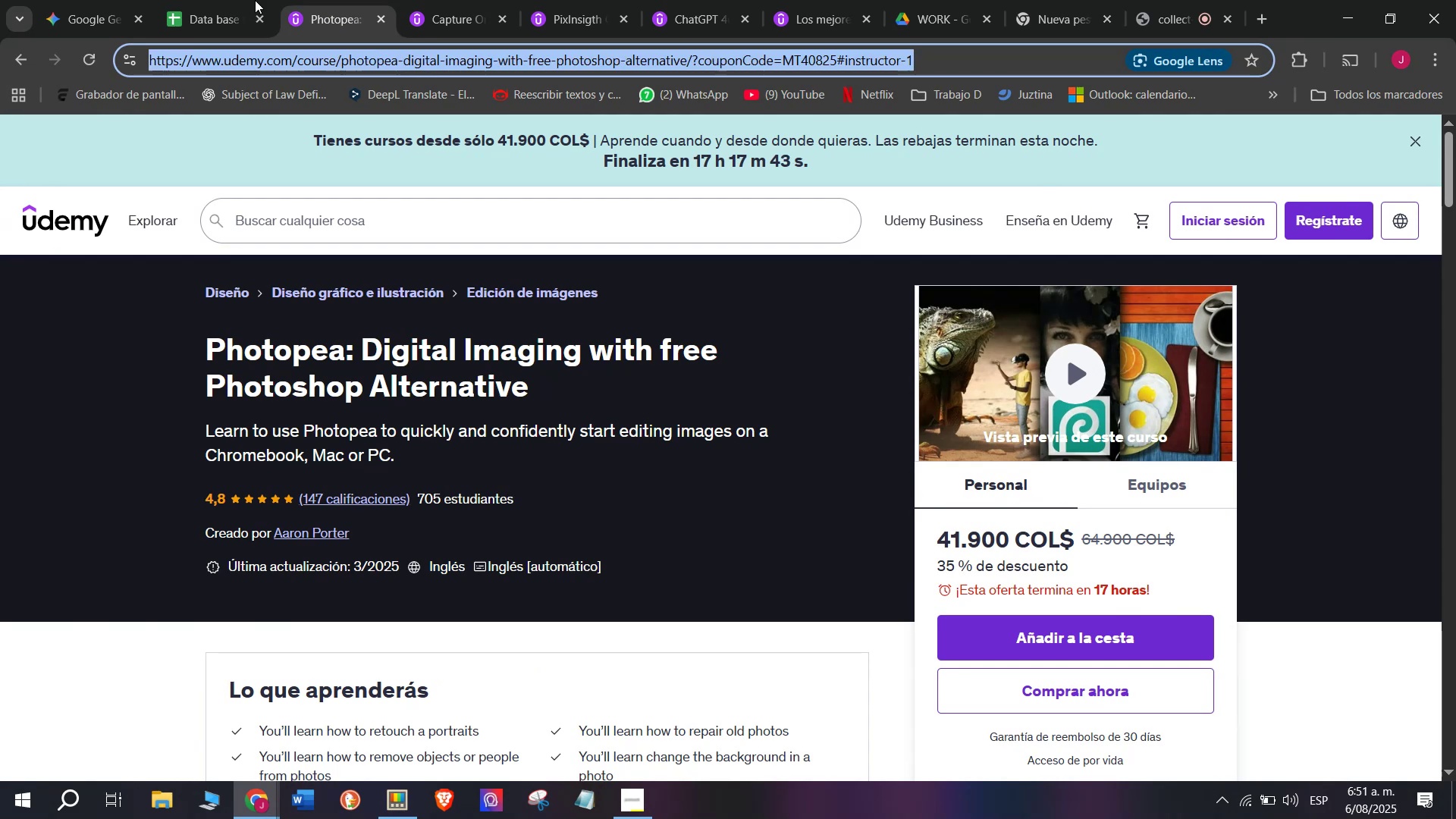 
key(Control+C)
 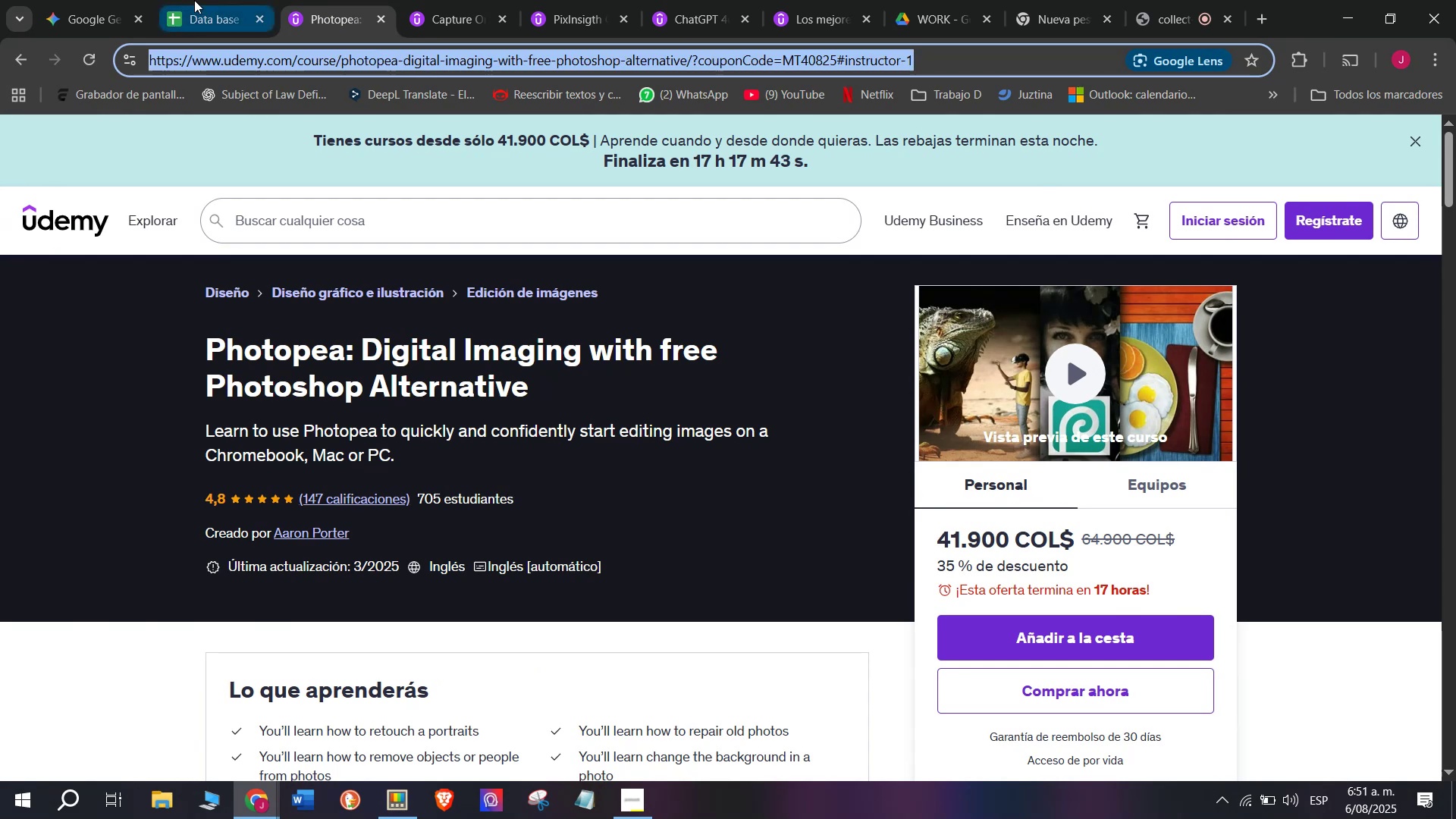 
left_click([194, 0])
 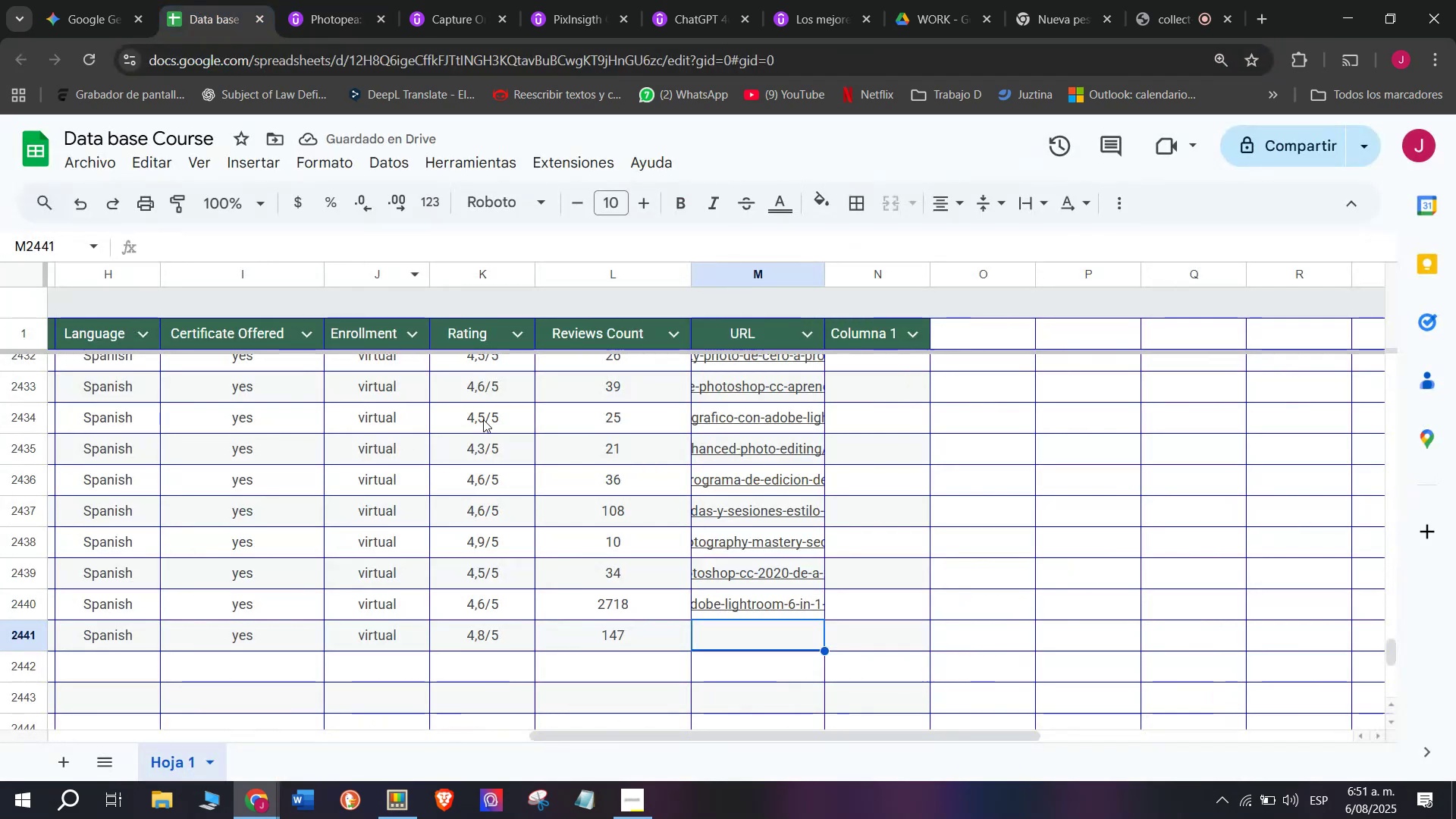 
key(Control+ControlLeft)
 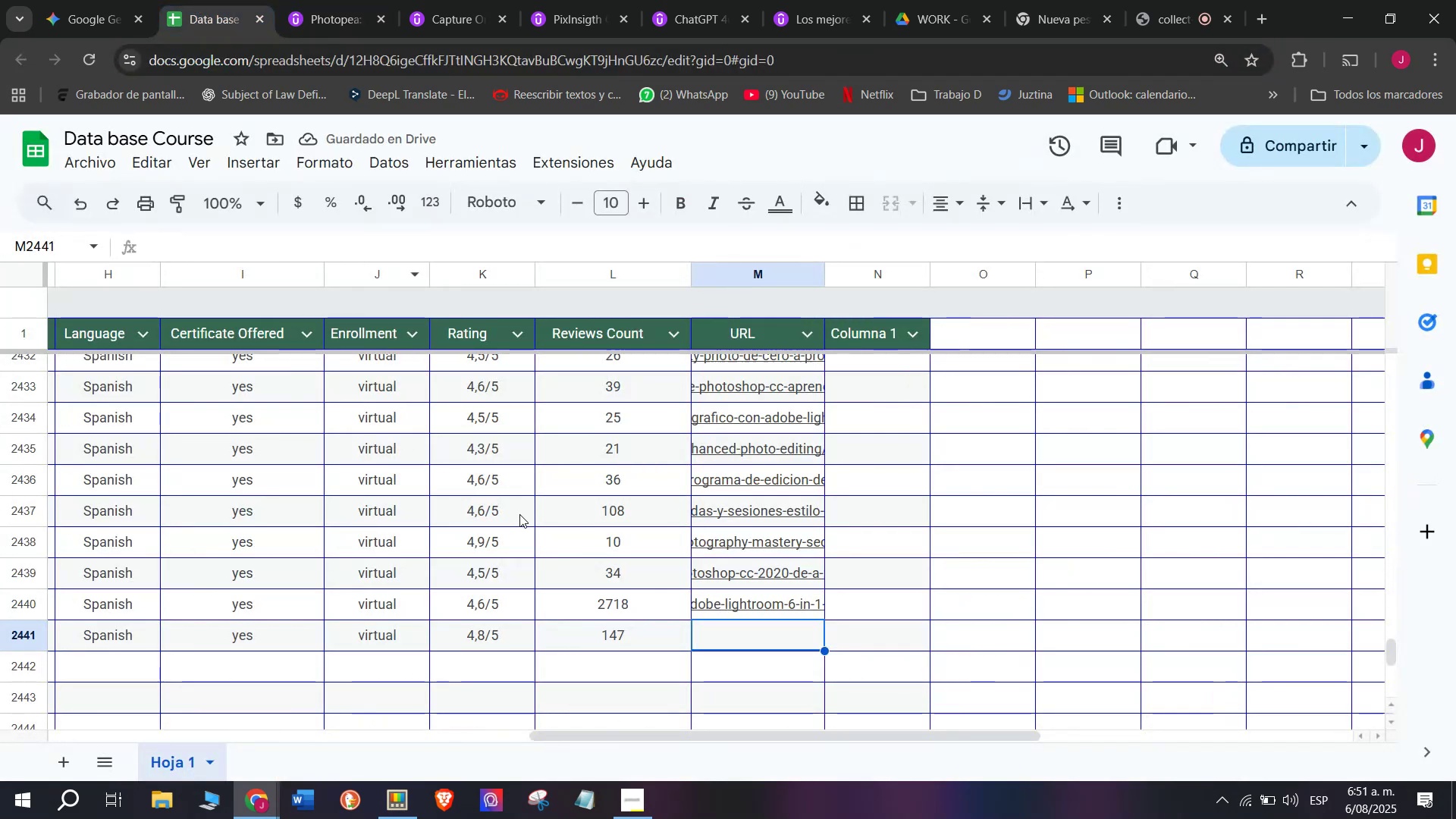 
key(Z)
 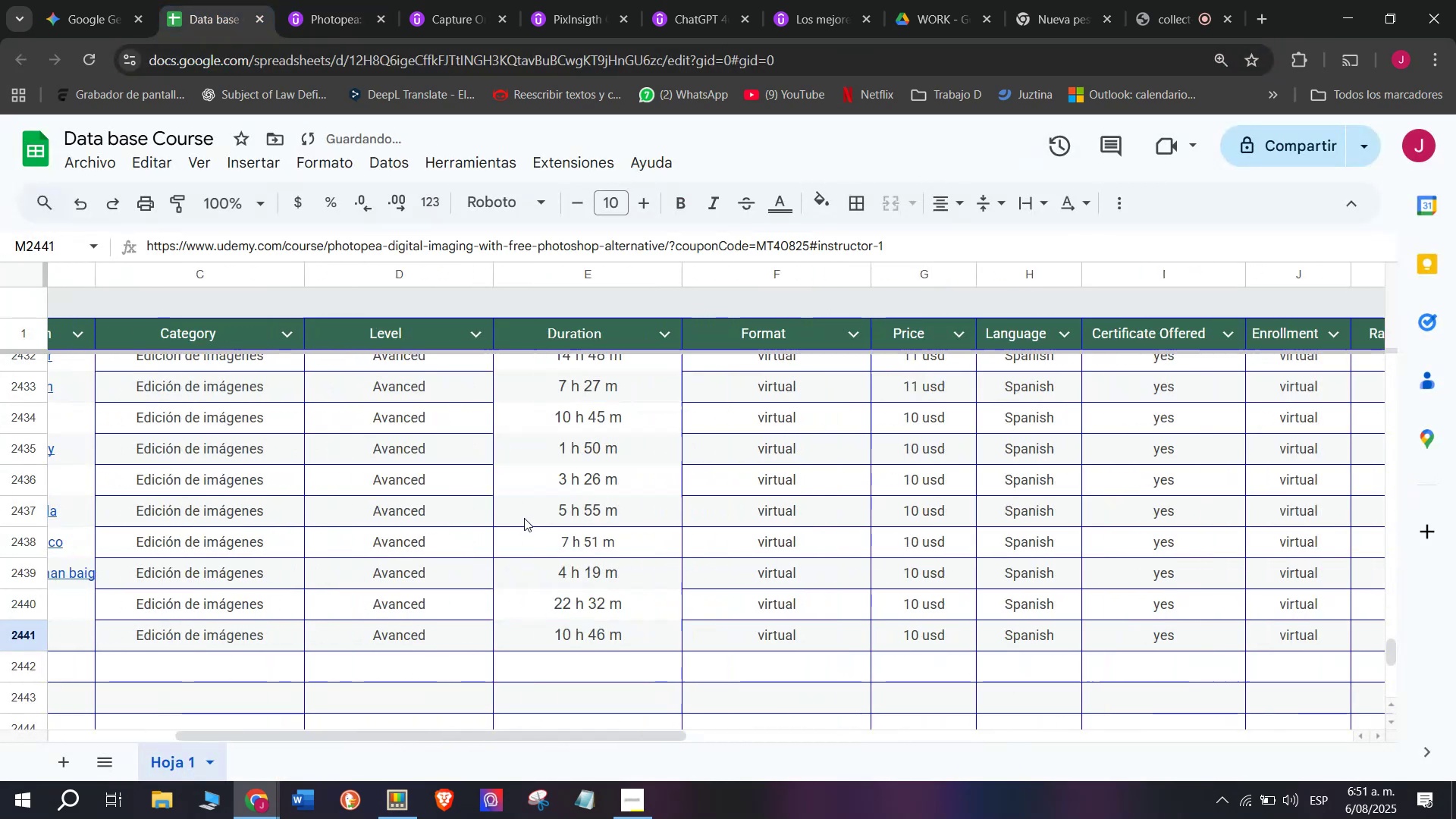 
key(Control+V)
 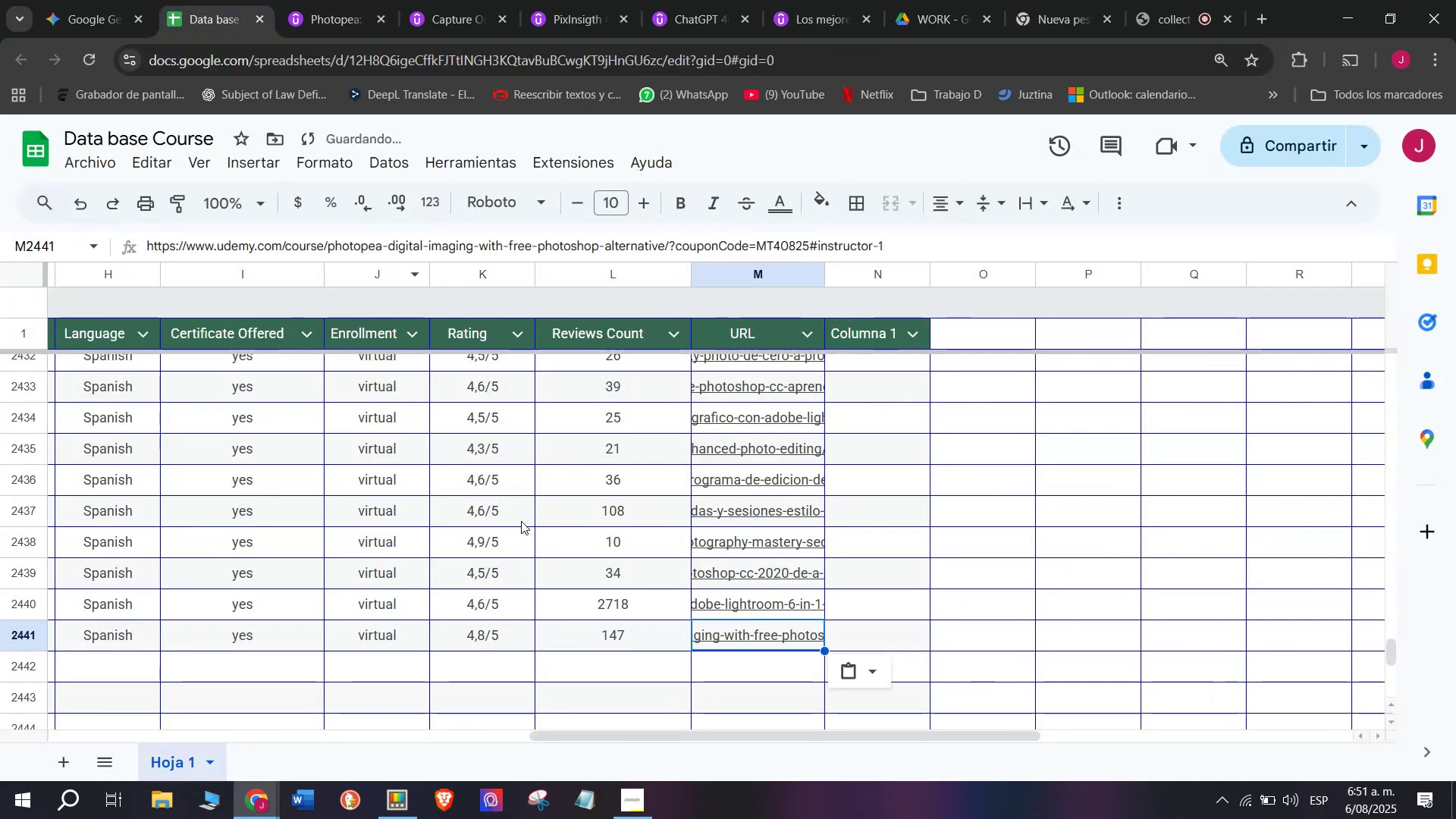 
scroll: coordinate [162, 658], scroll_direction: up, amount: 7.0
 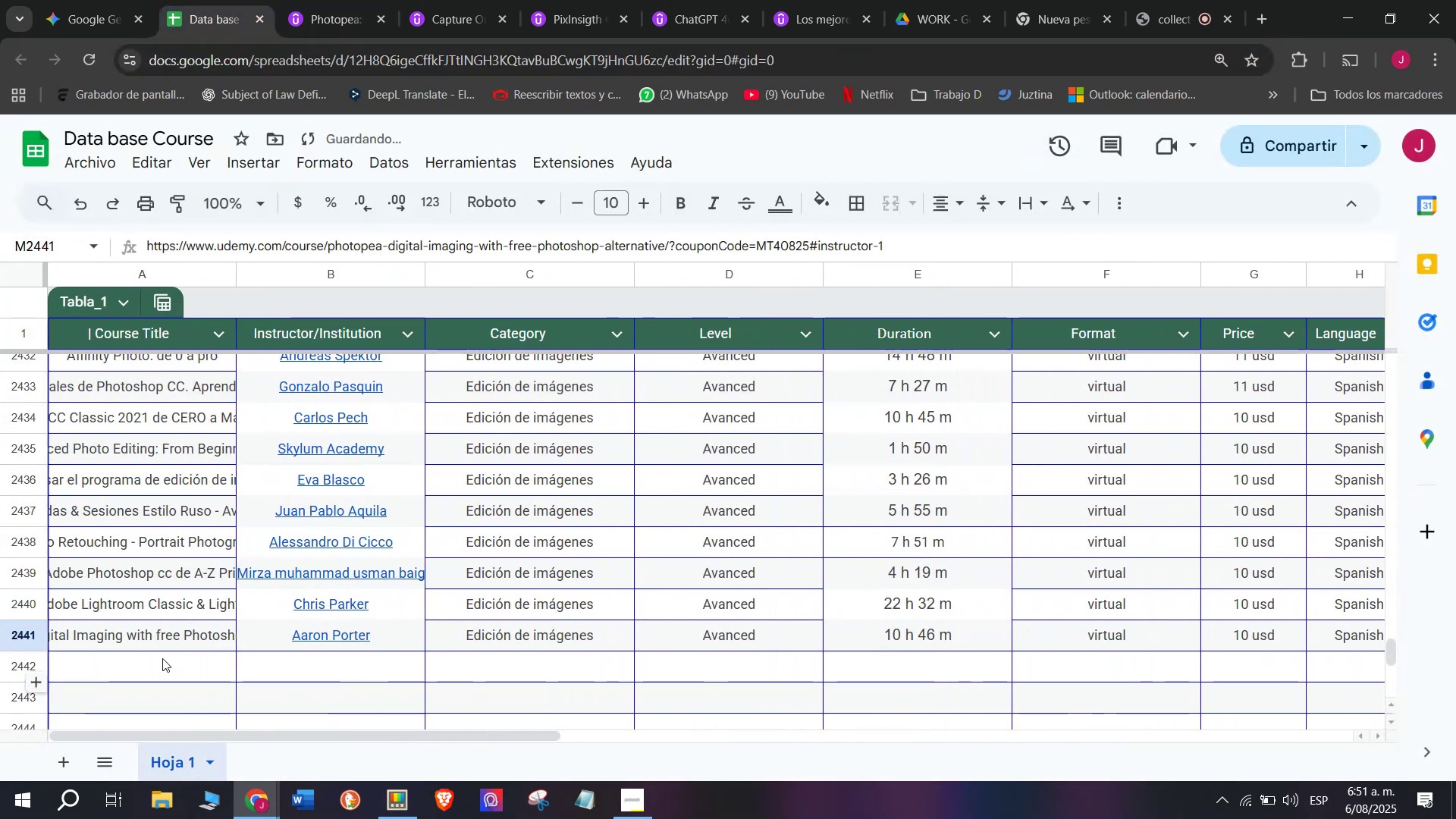 
left_click([162, 658])
 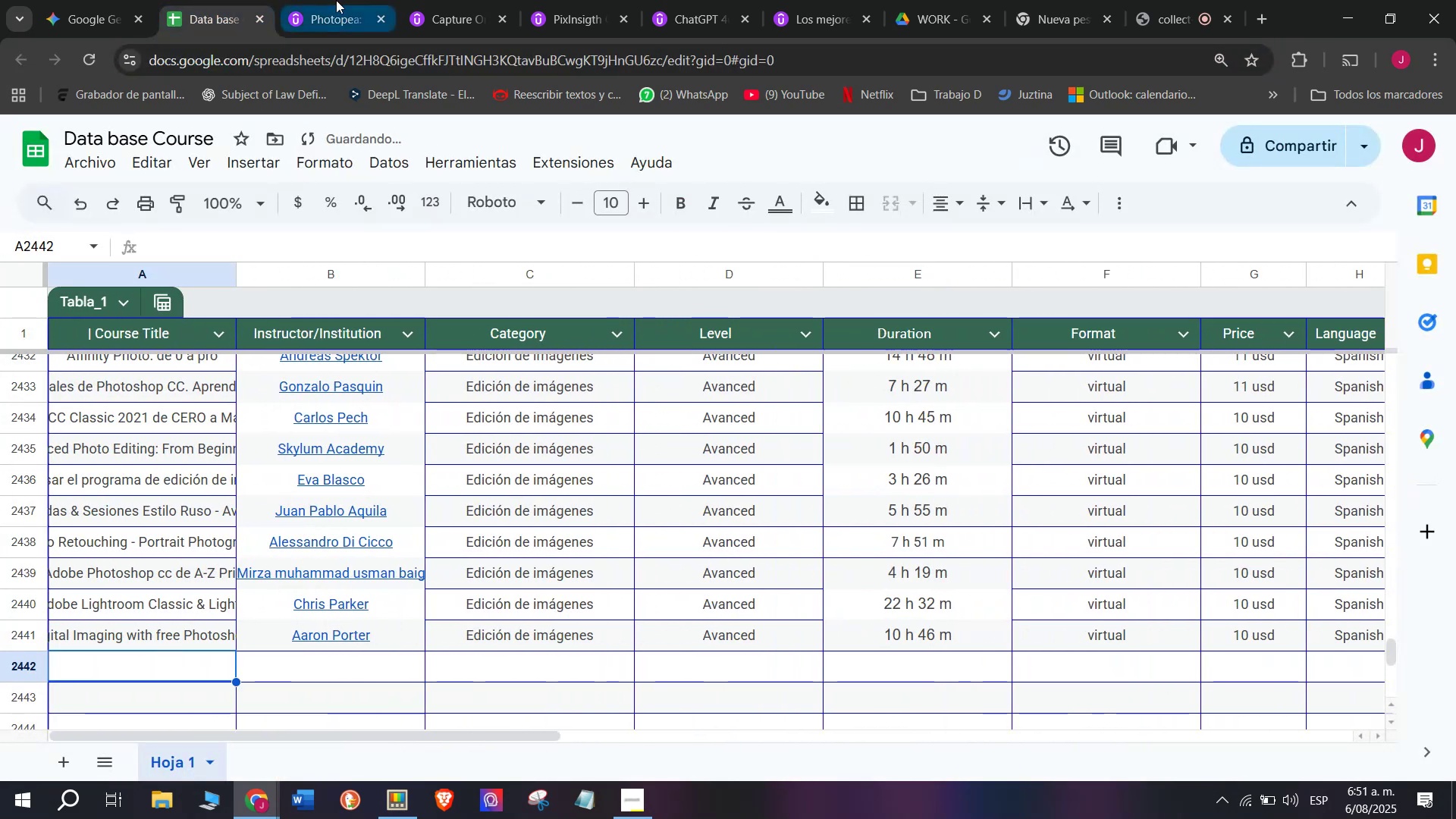 
left_click([343, 0])
 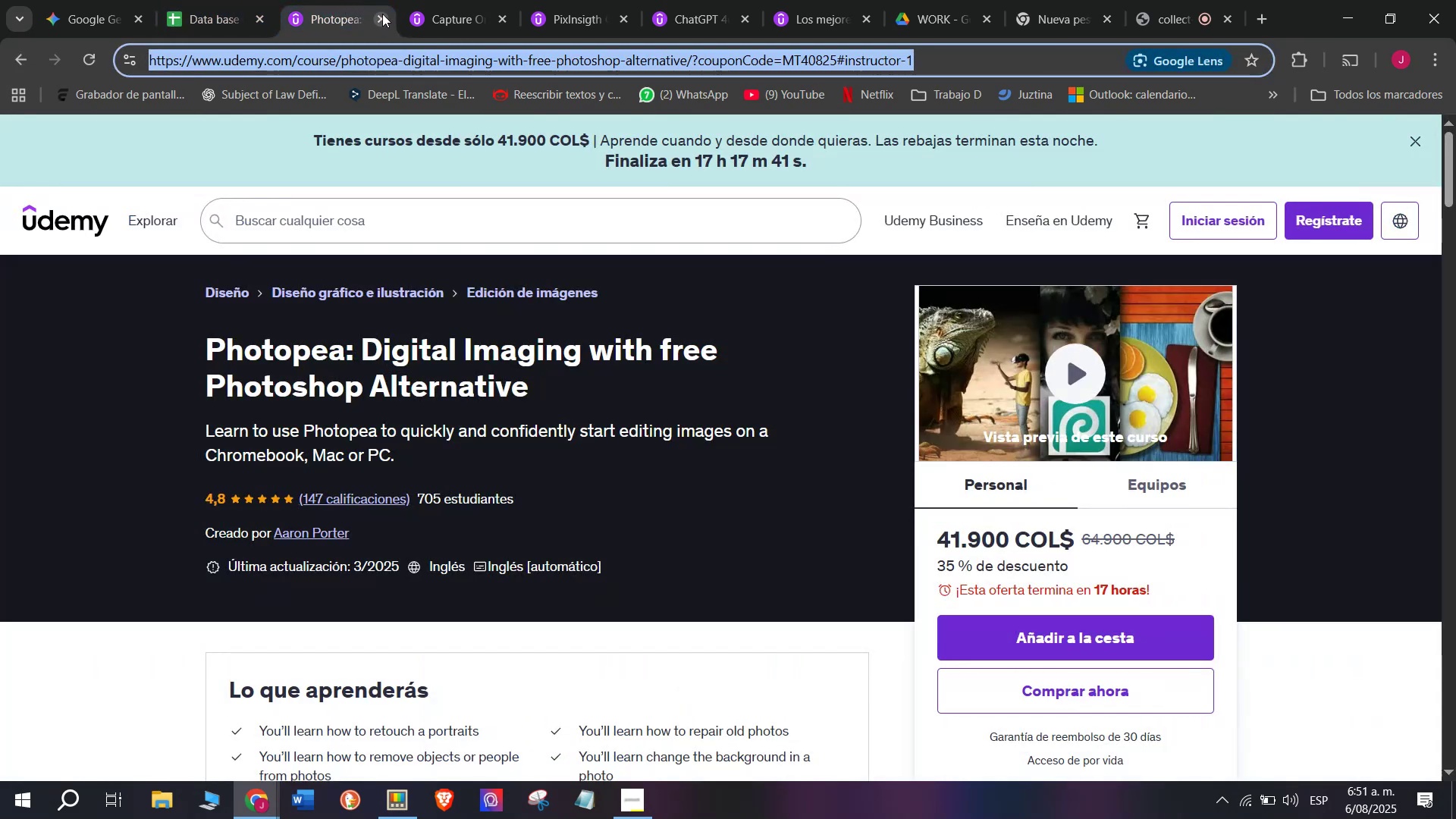 
left_click([382, 14])
 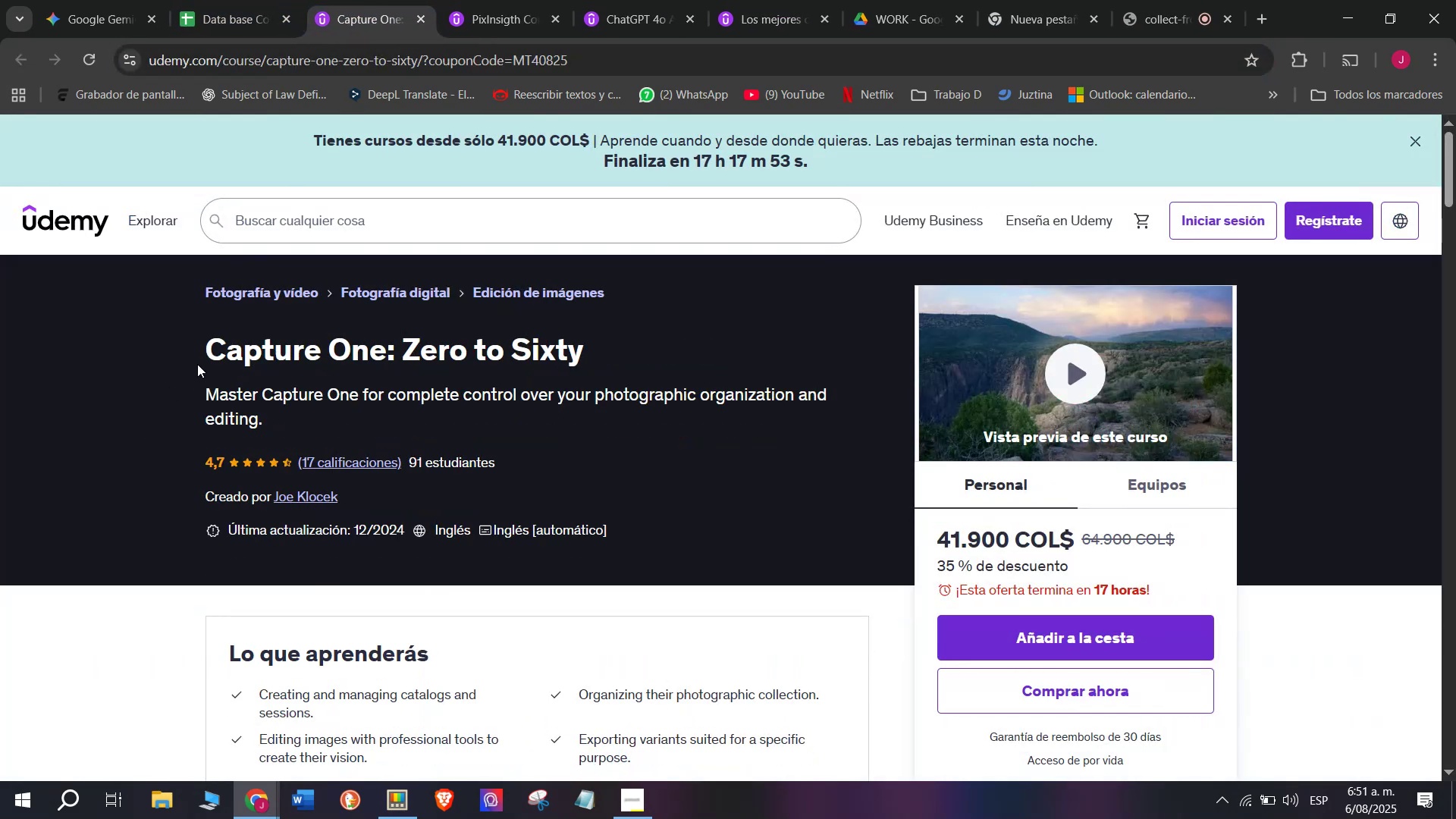 
left_click_drag(start_coordinate=[197, 351], to_coordinate=[589, 358])
 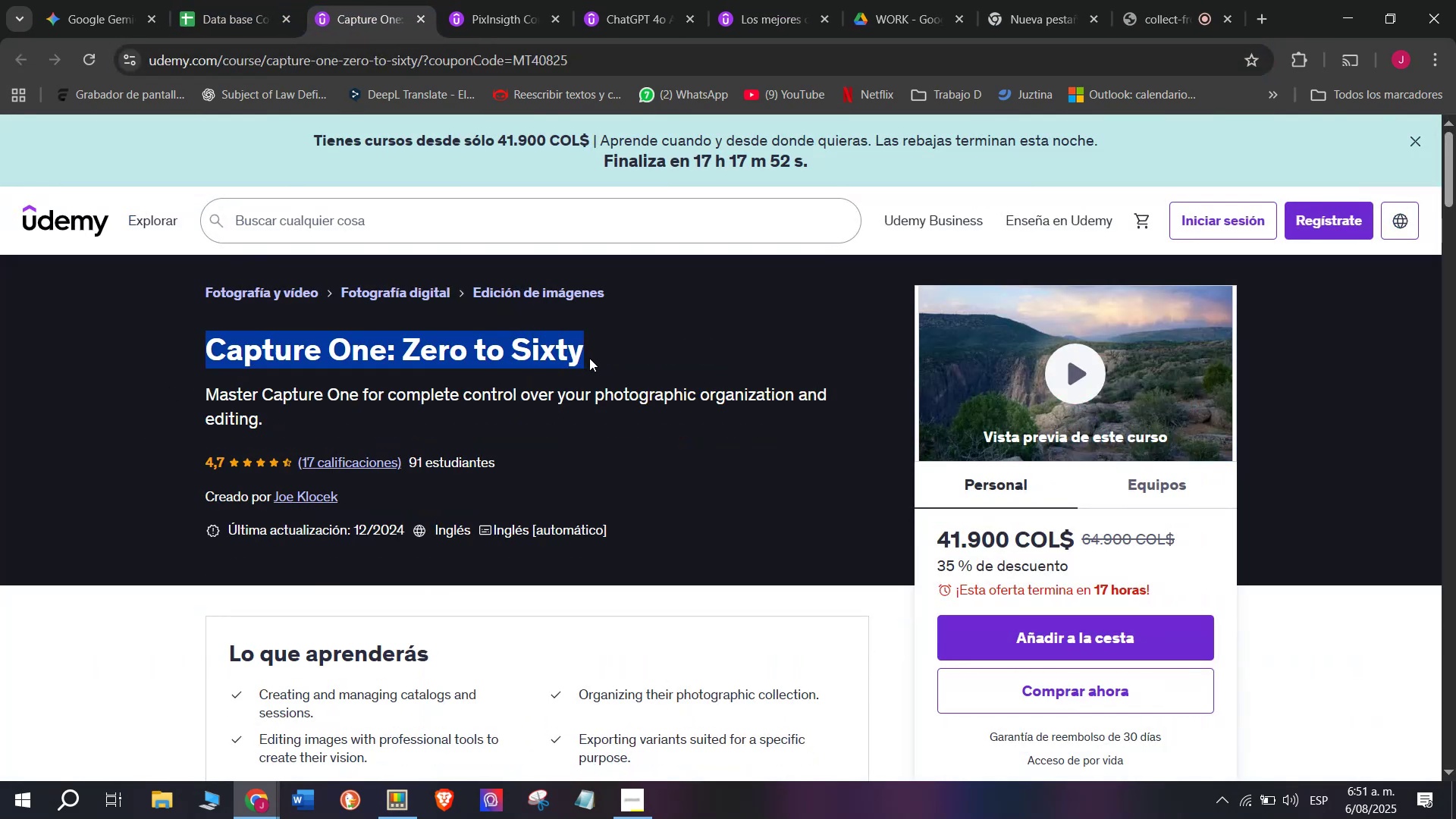 
key(Control+ControlLeft)
 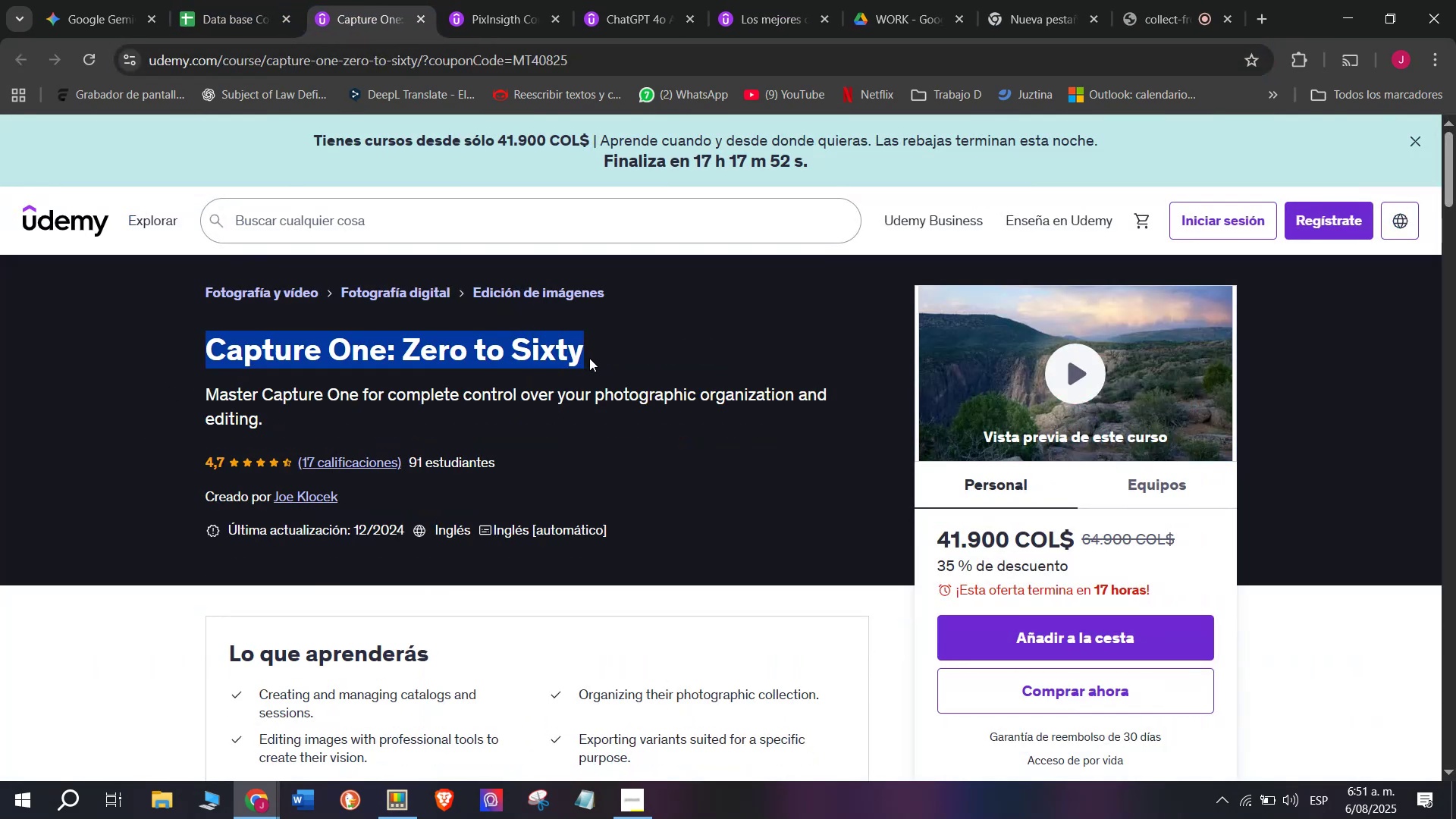 
key(Break)
 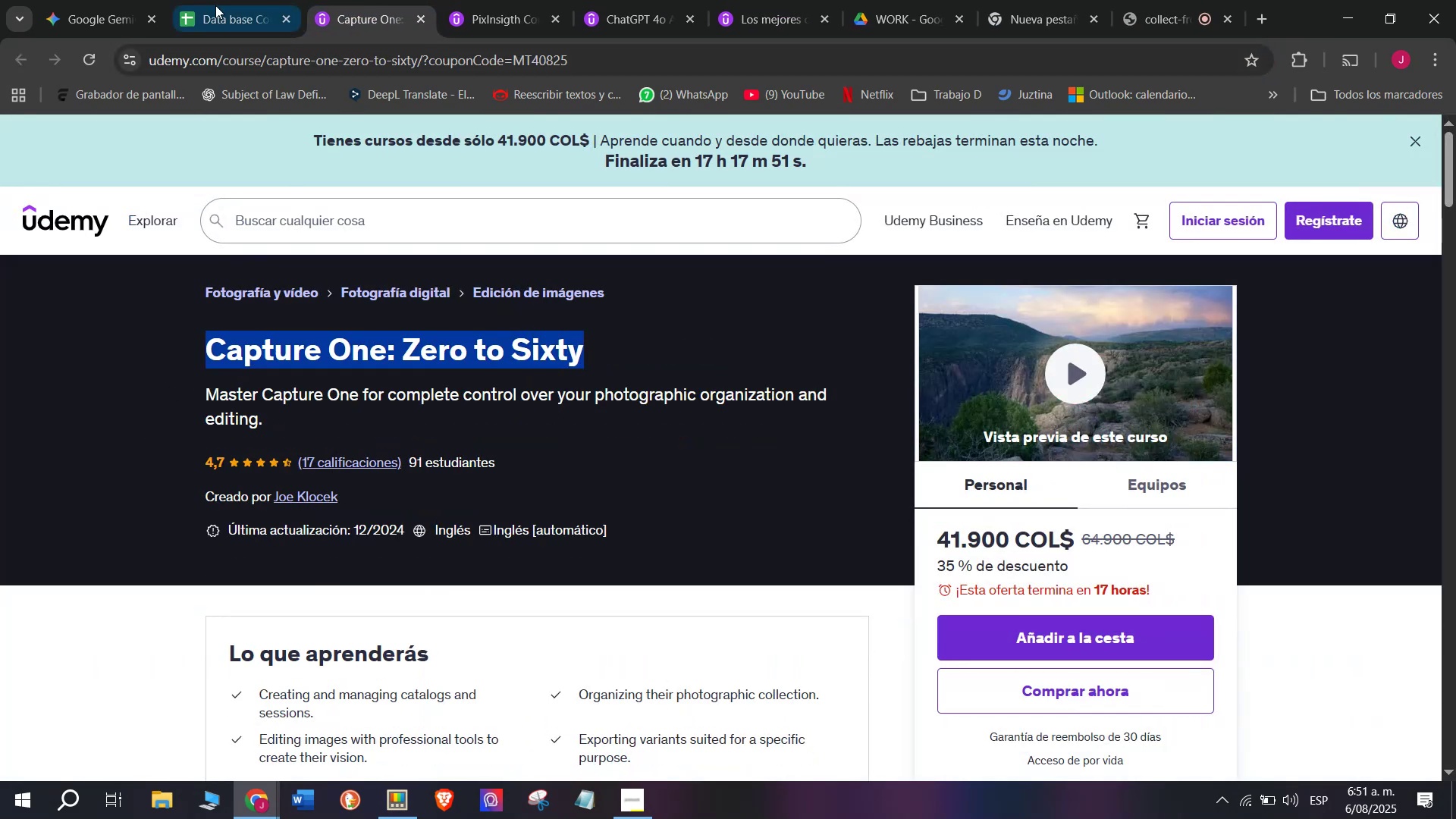 
key(Control+C)
 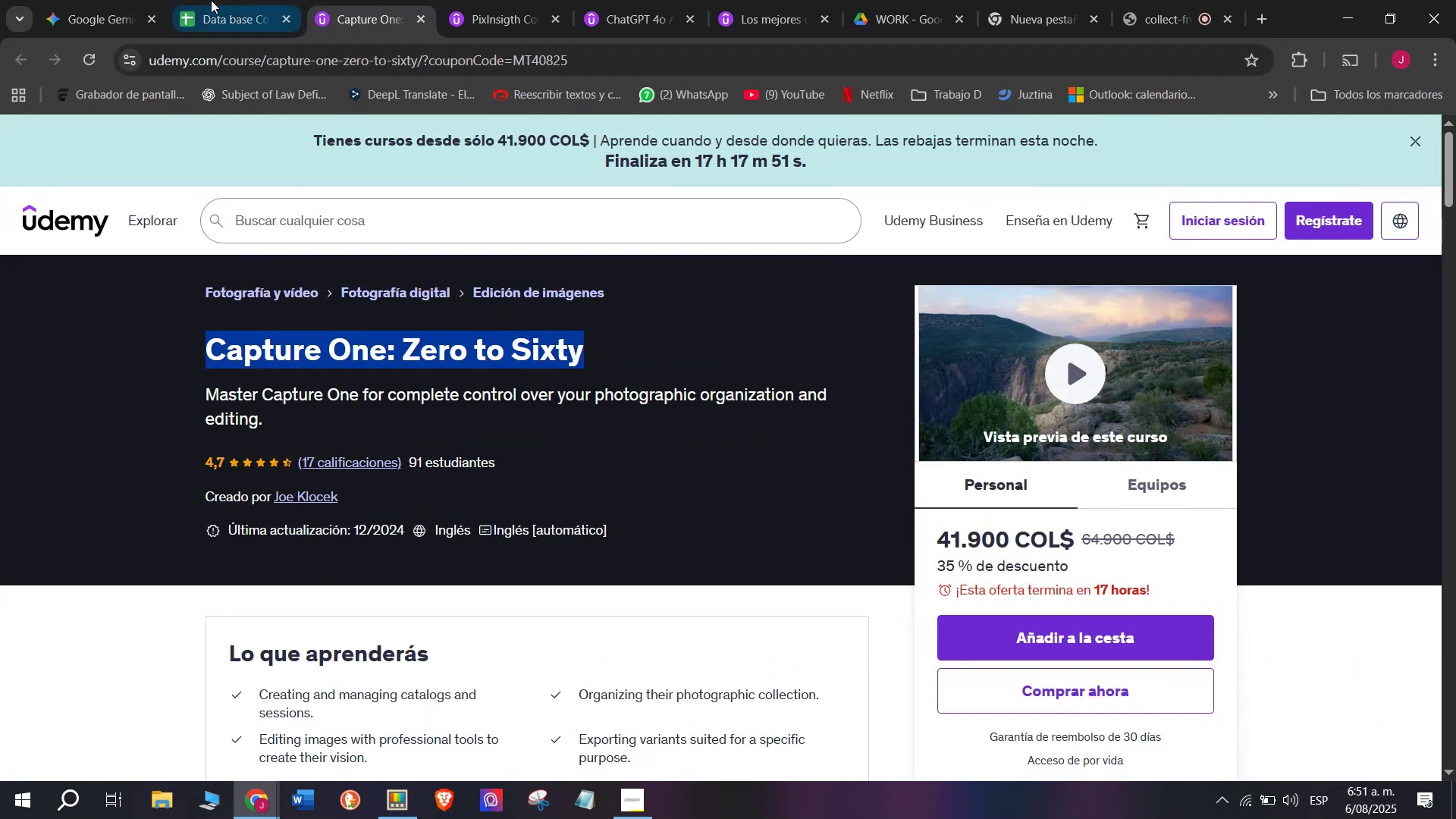 
left_click([209, 0])
 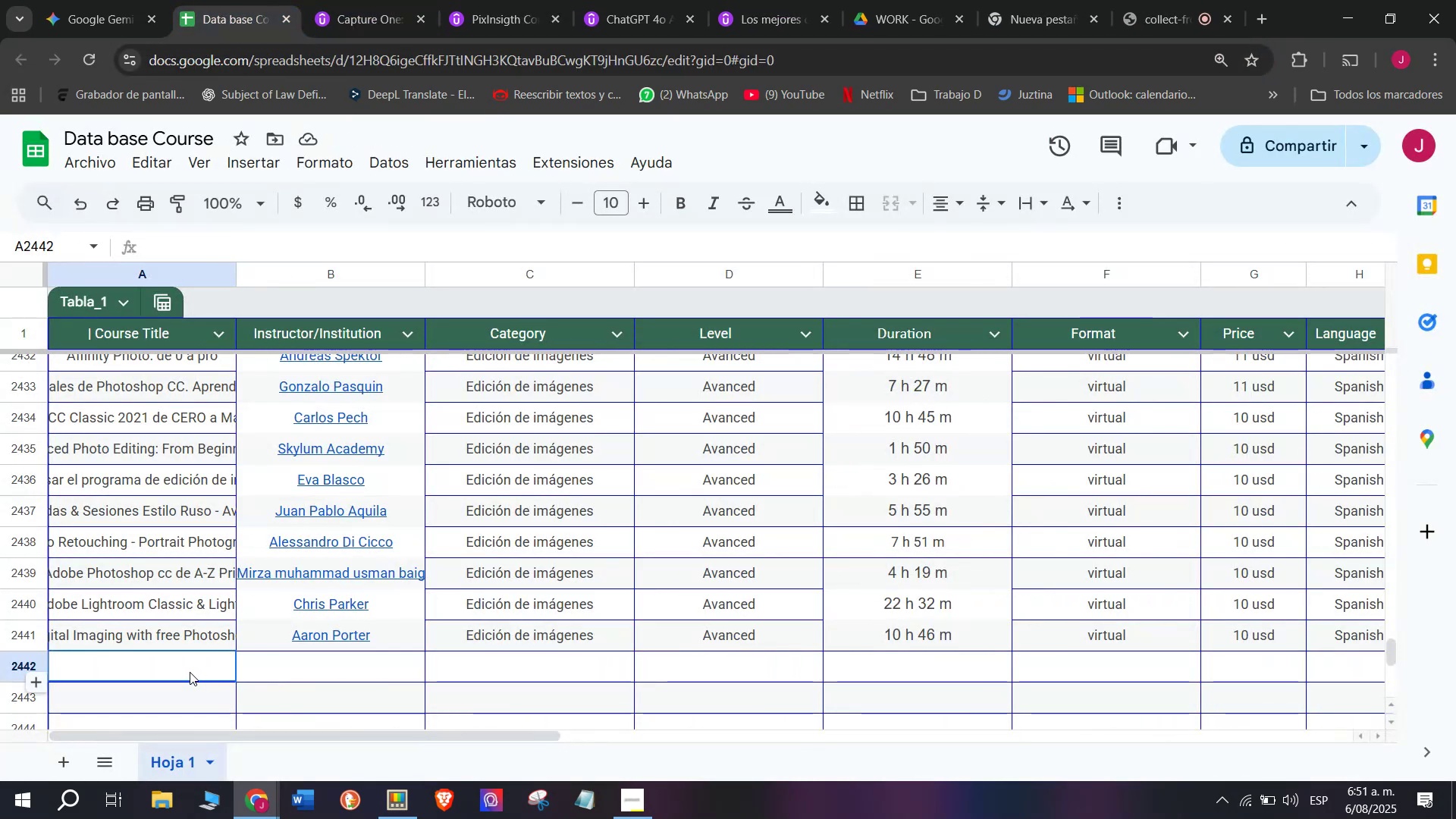 
key(Z)
 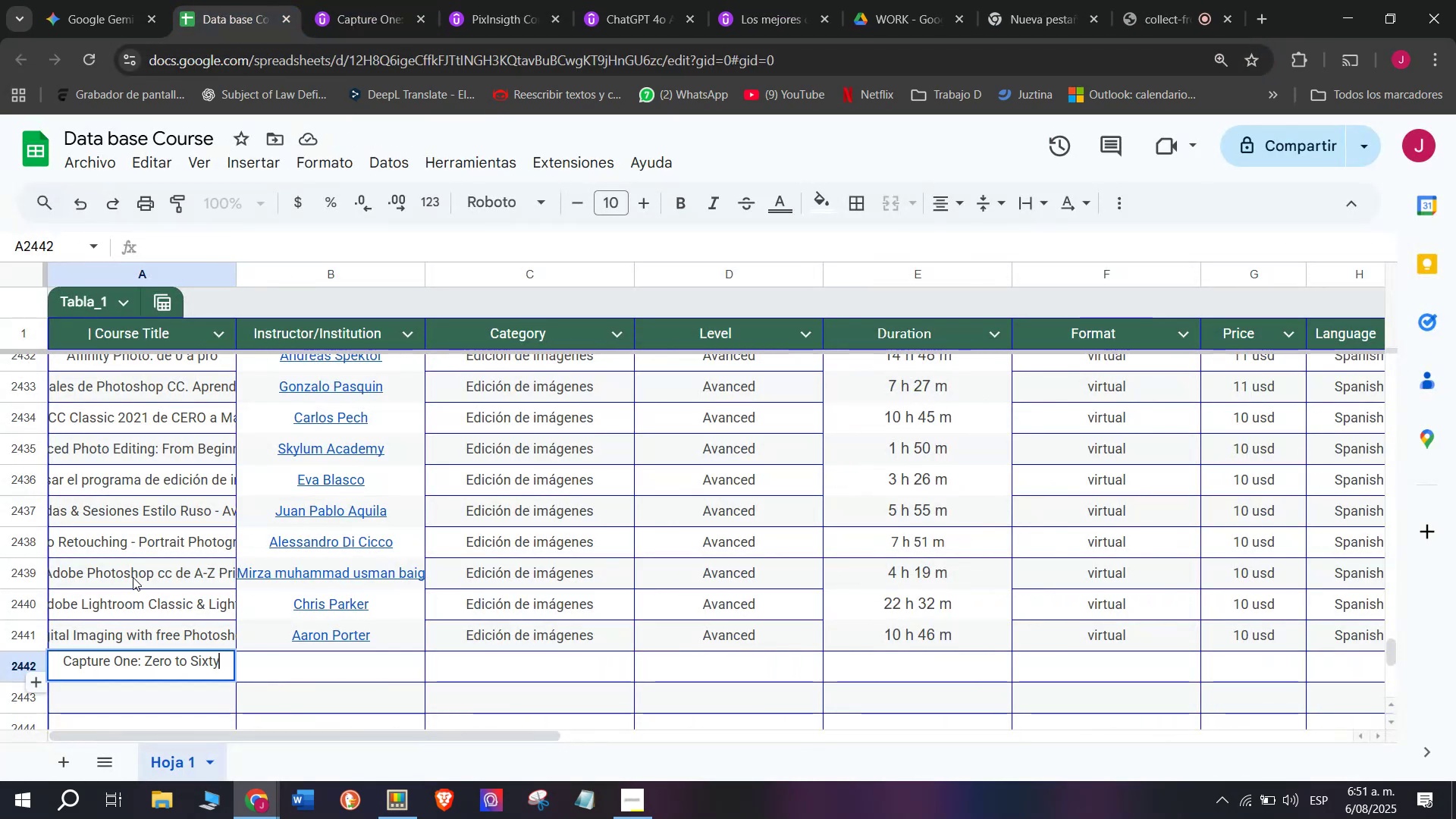 
key(Control+ControlLeft)
 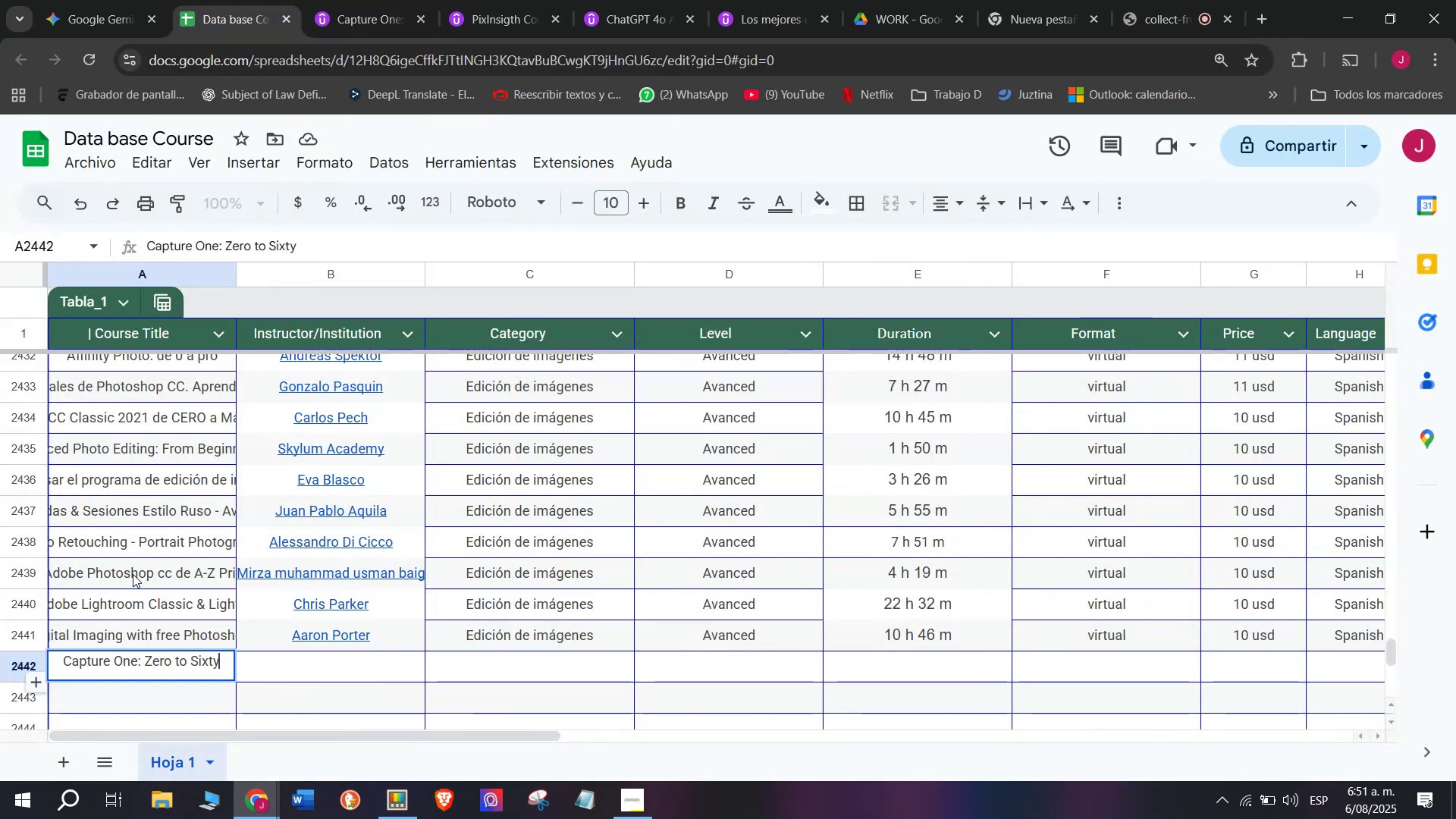 
key(Control+V)
 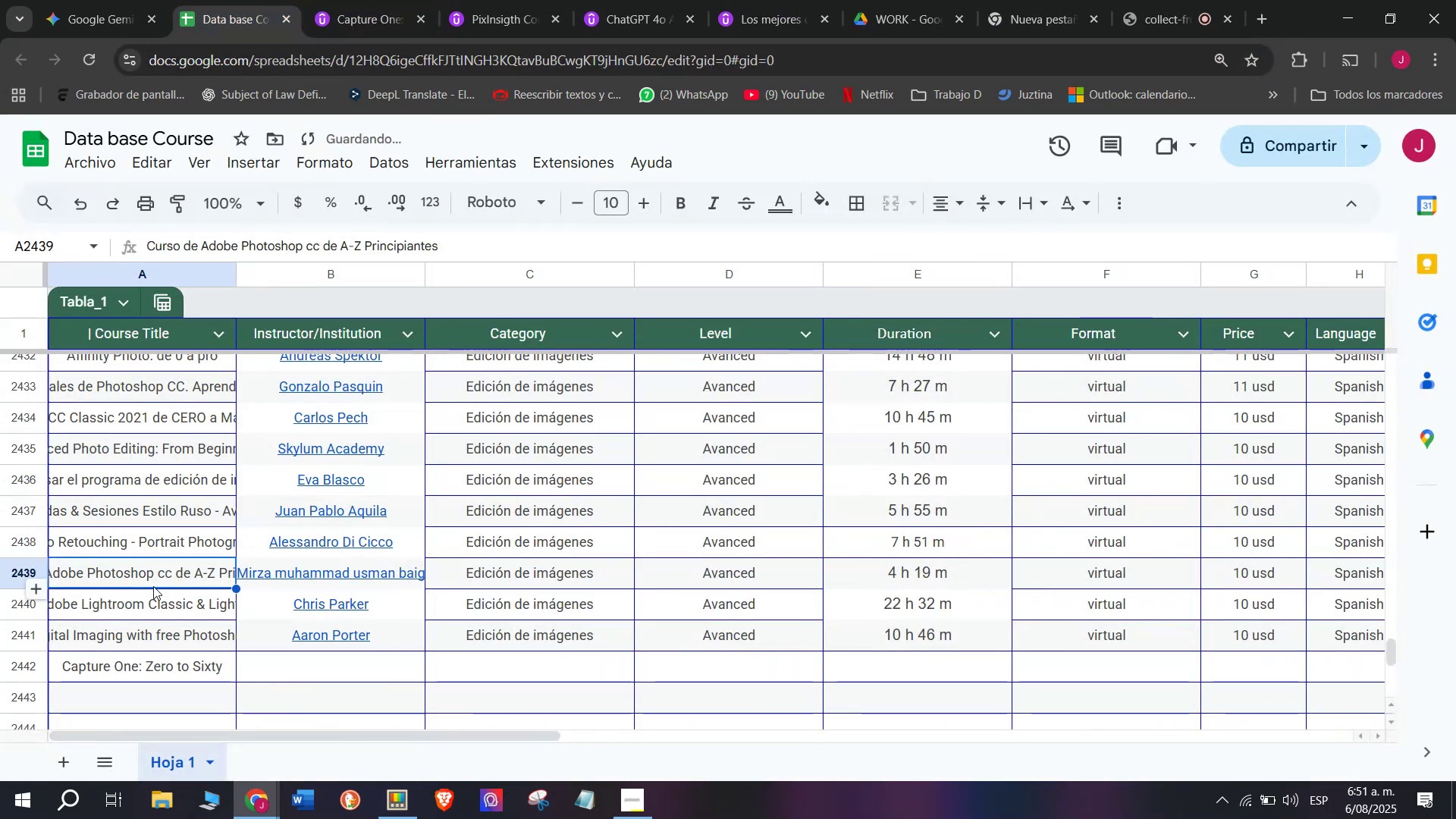 
left_click([133, 574])
 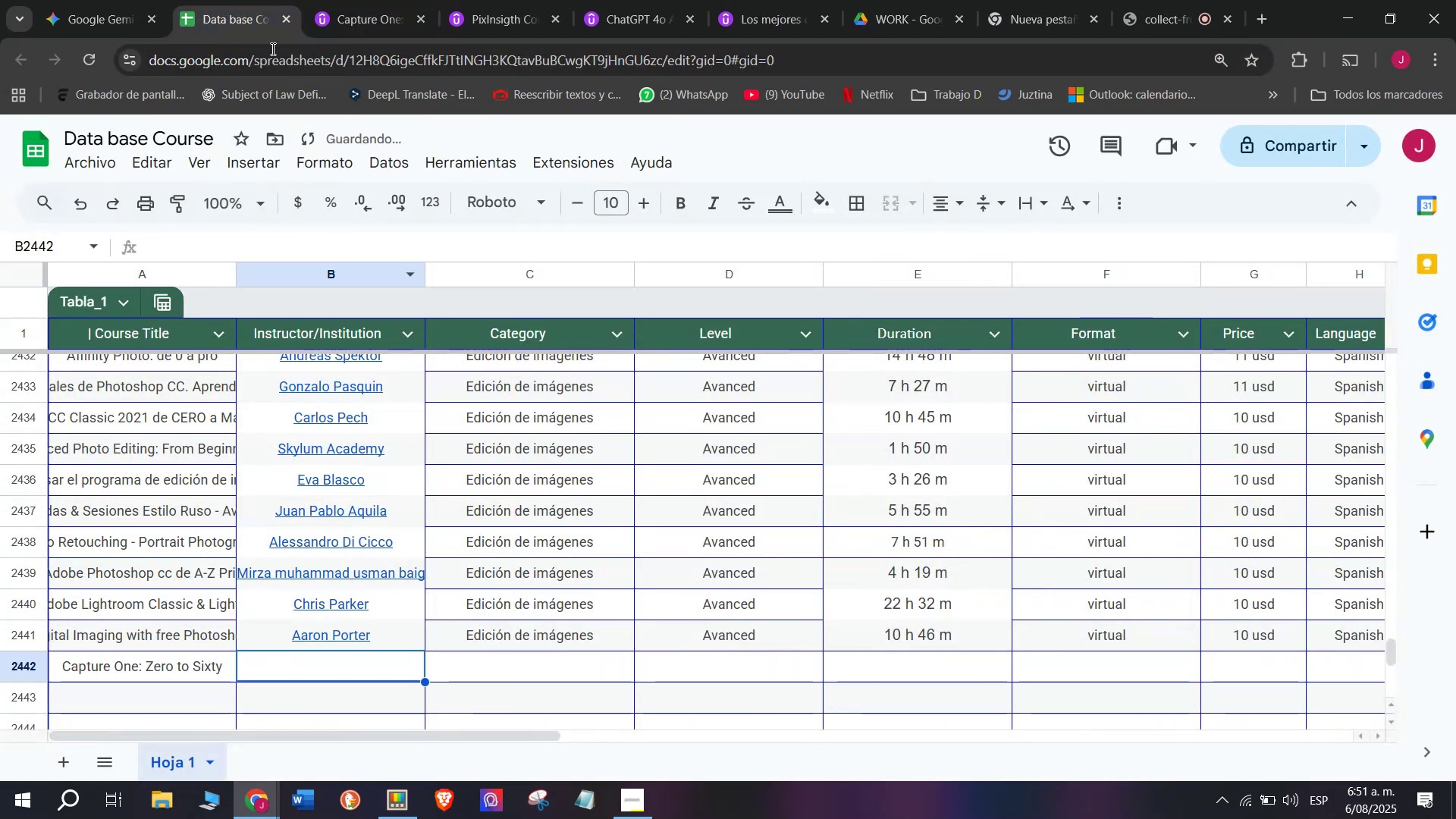 
left_click([337, 0])
 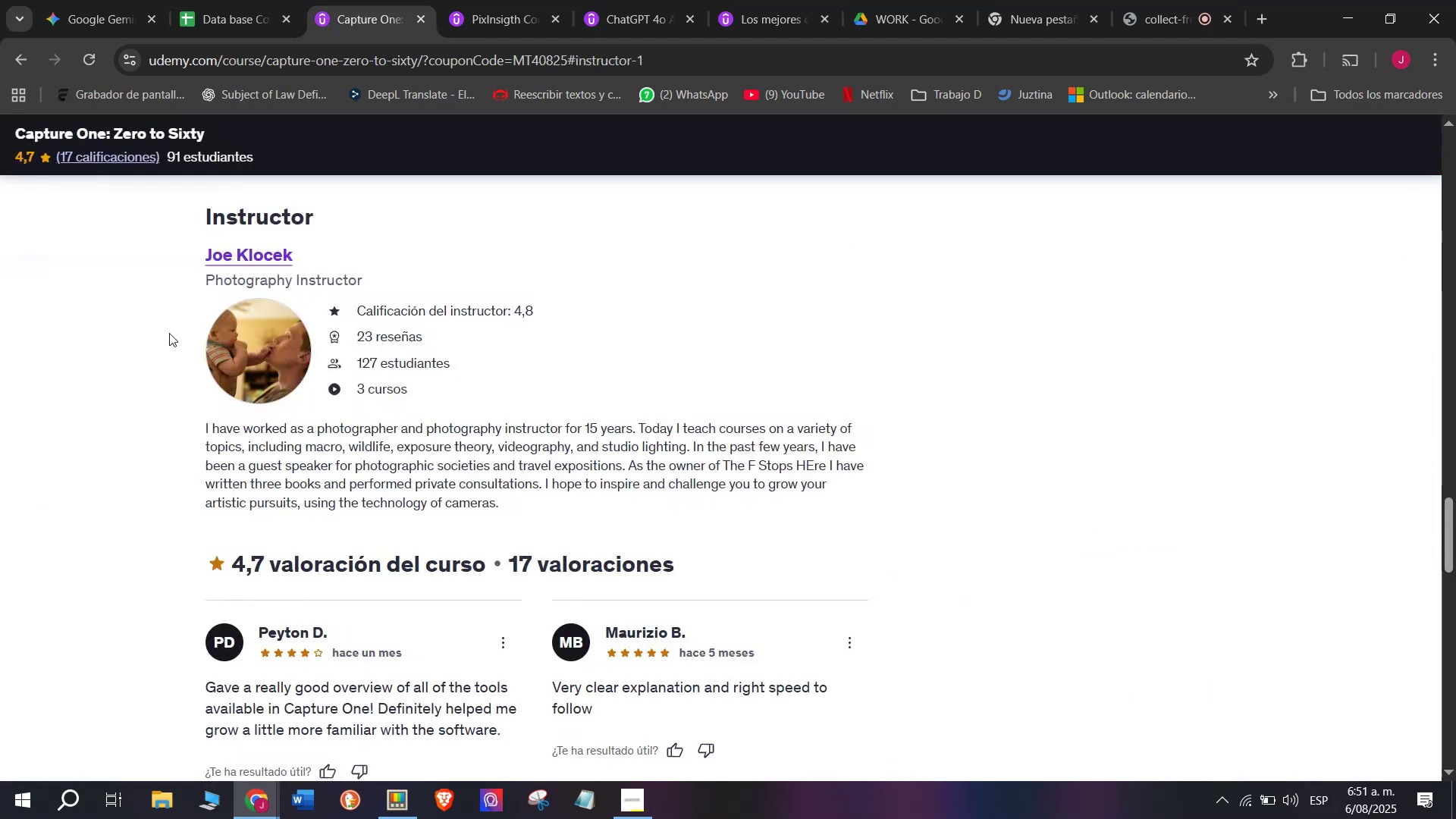 
left_click_drag(start_coordinate=[177, 257], to_coordinate=[332, 257])
 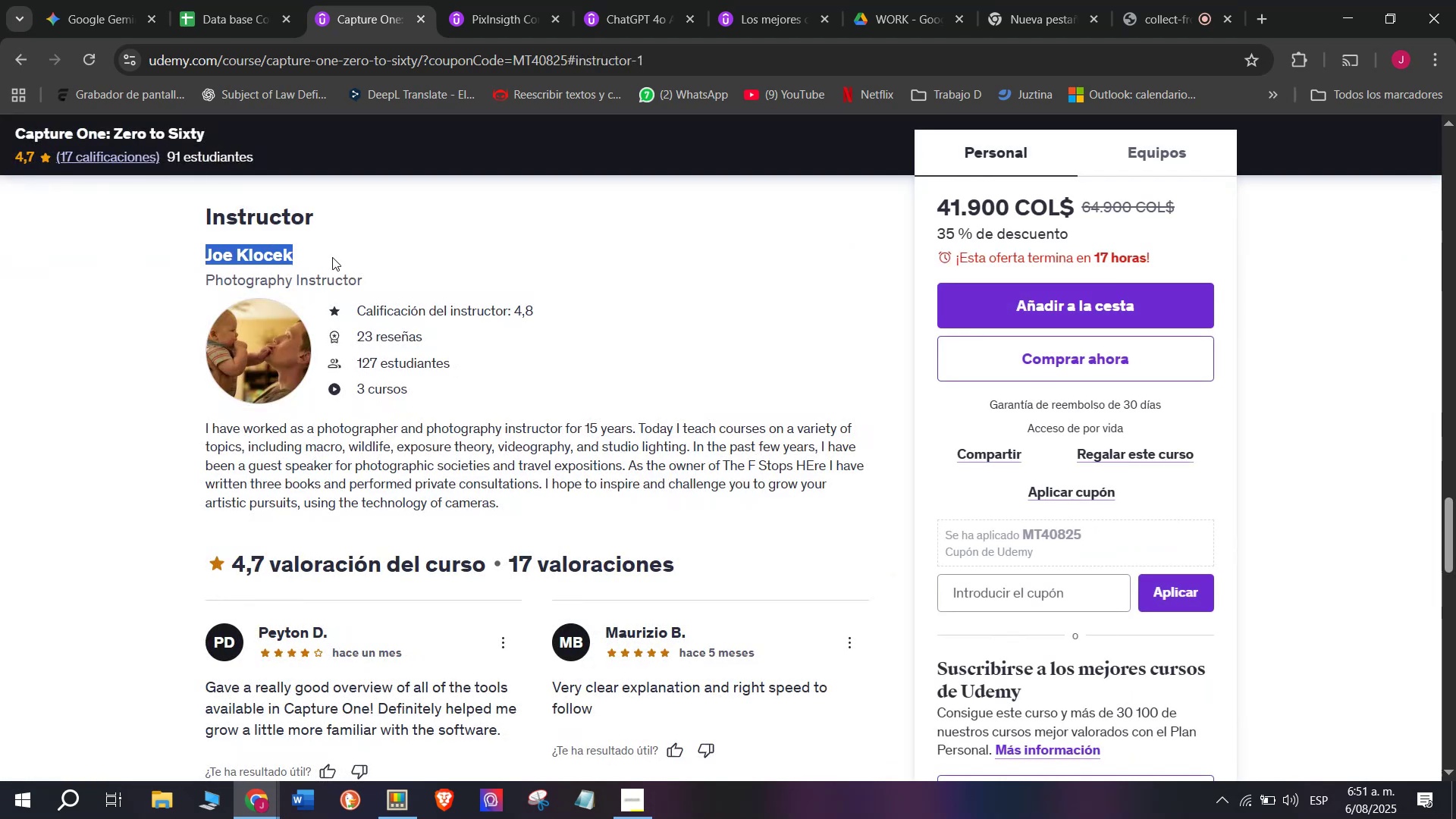 
key(Break)
 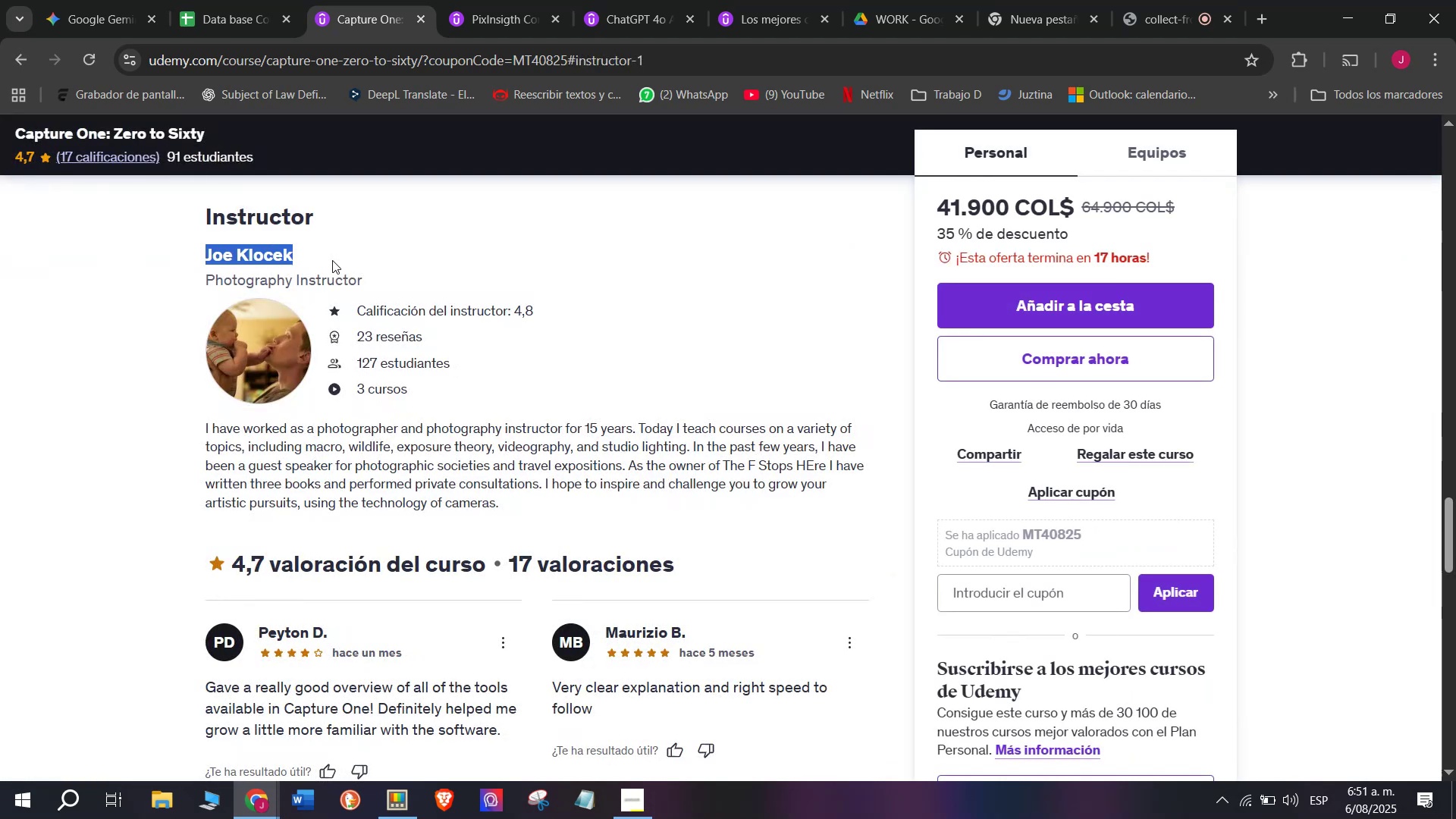 
key(Control+ControlLeft)
 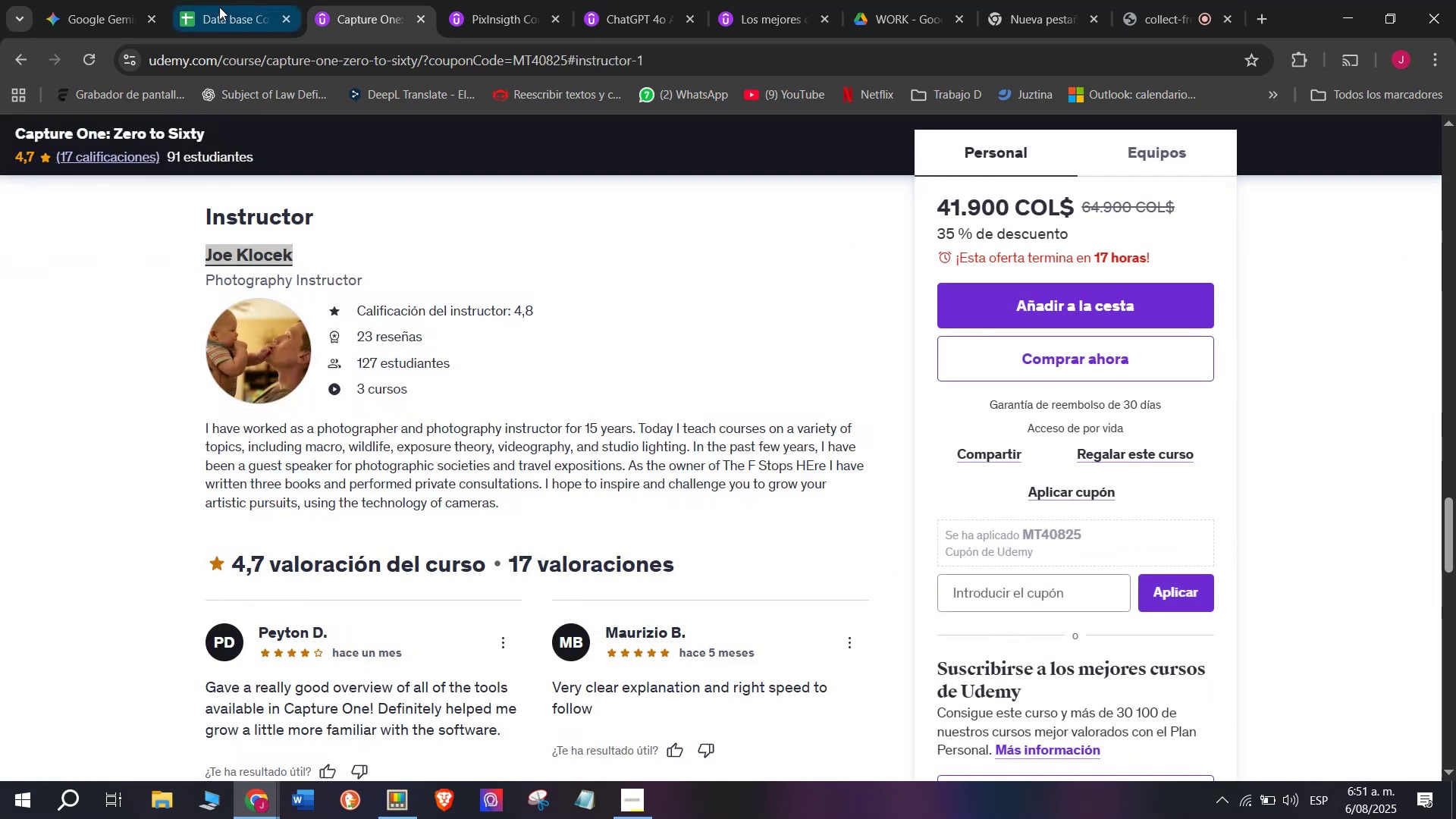 
key(Control+C)
 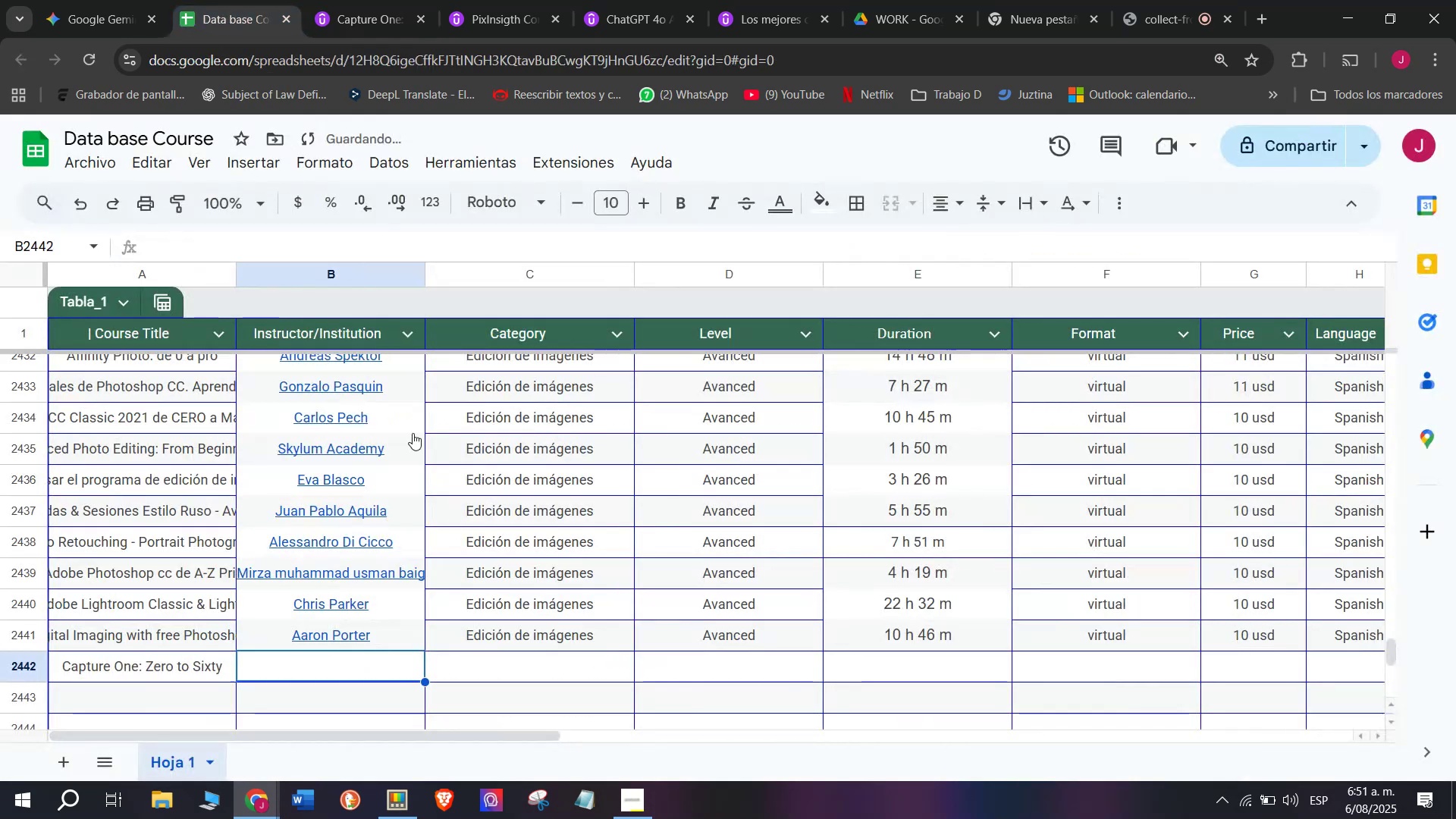 
key(Z)
 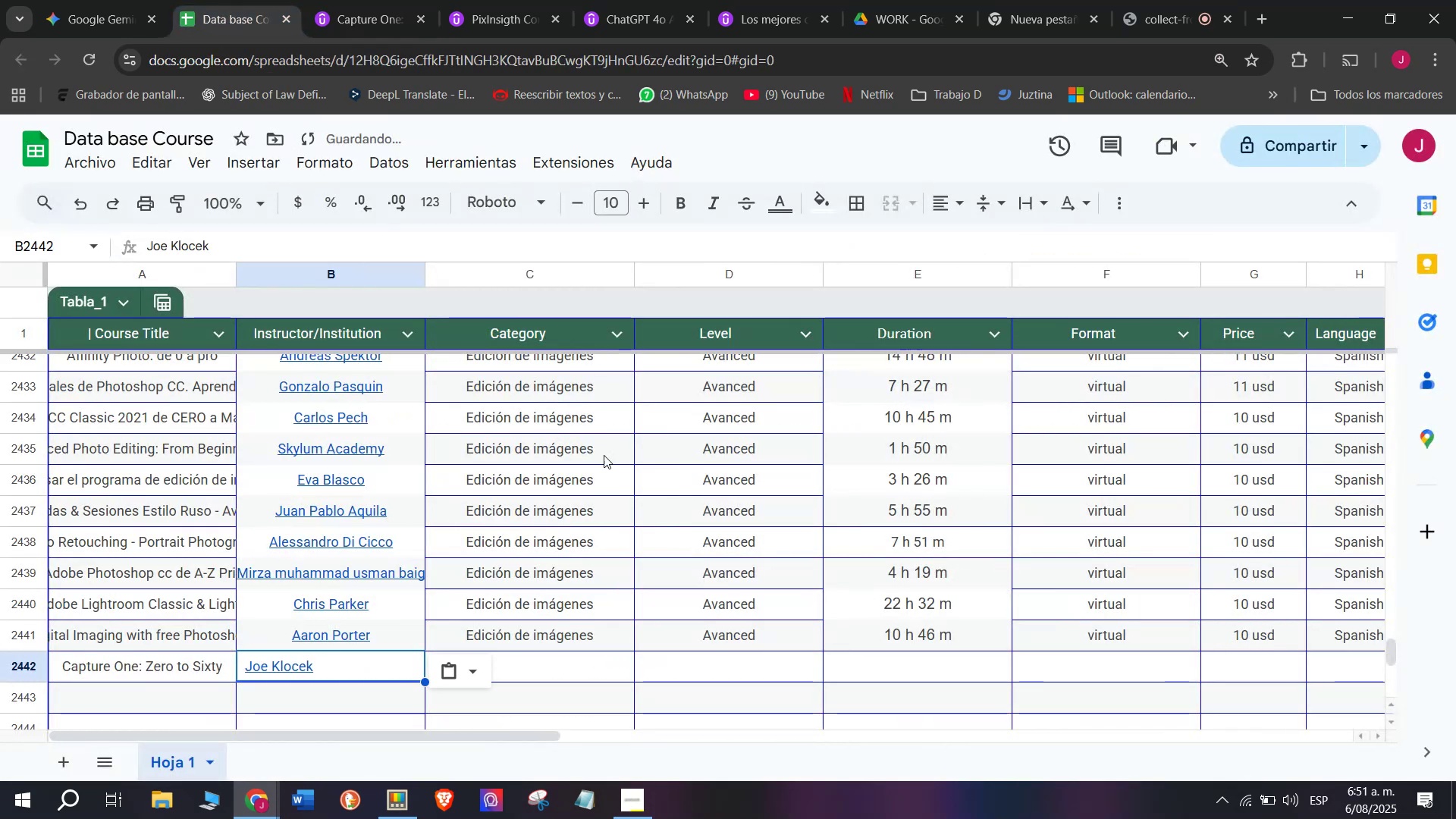 
key(Control+ControlLeft)
 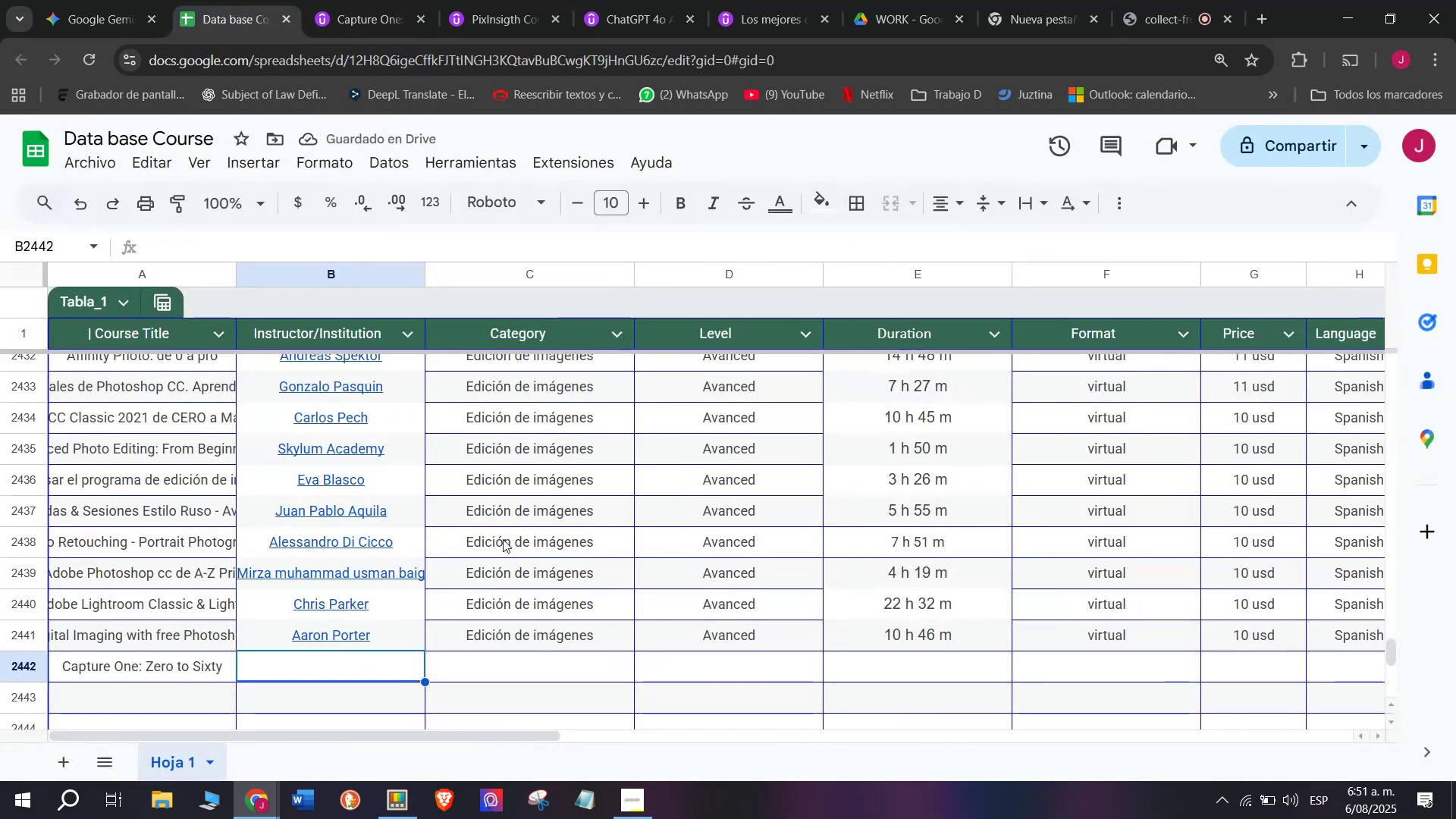 
key(Control+V)
 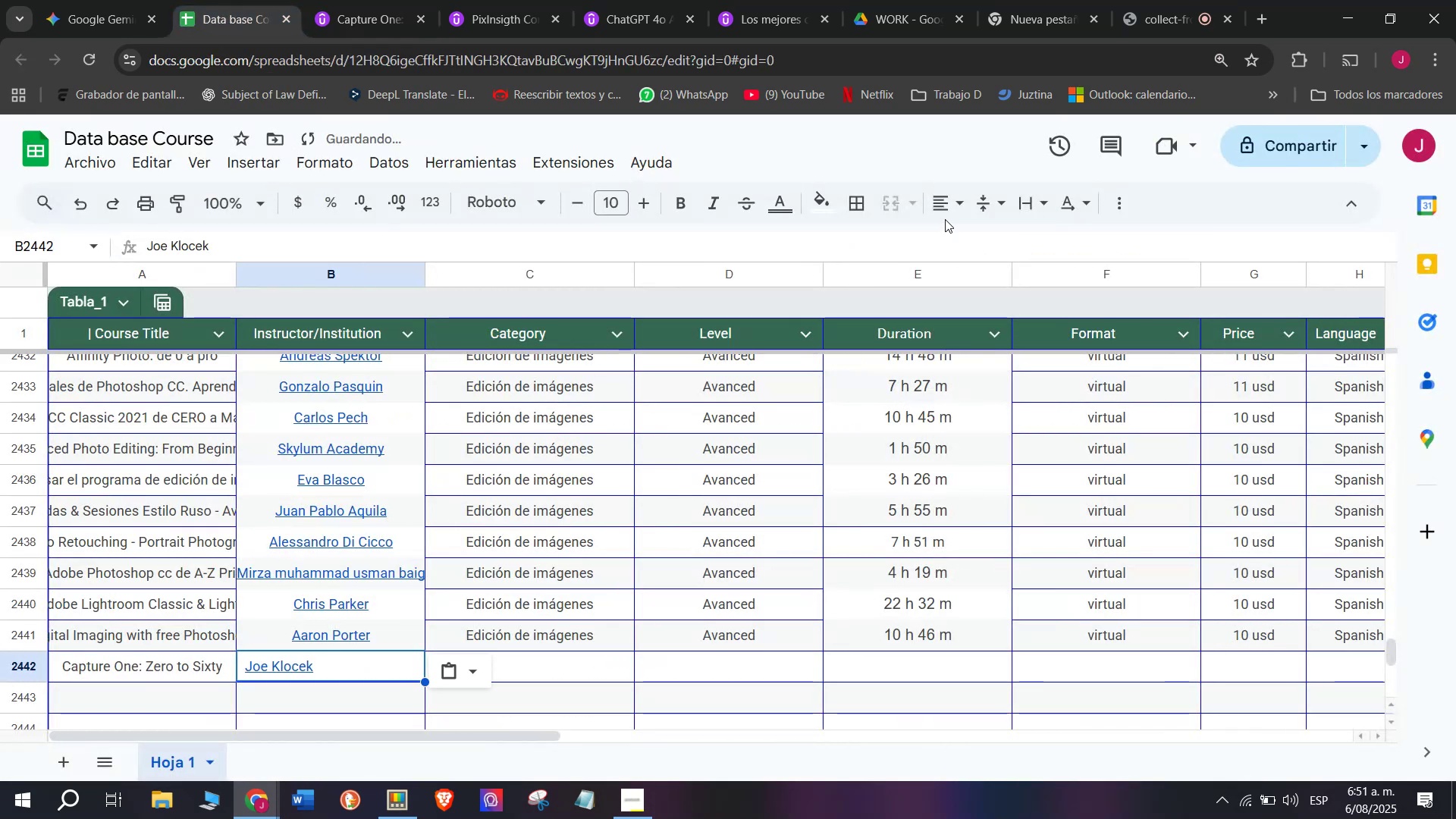 
left_click([954, 207])
 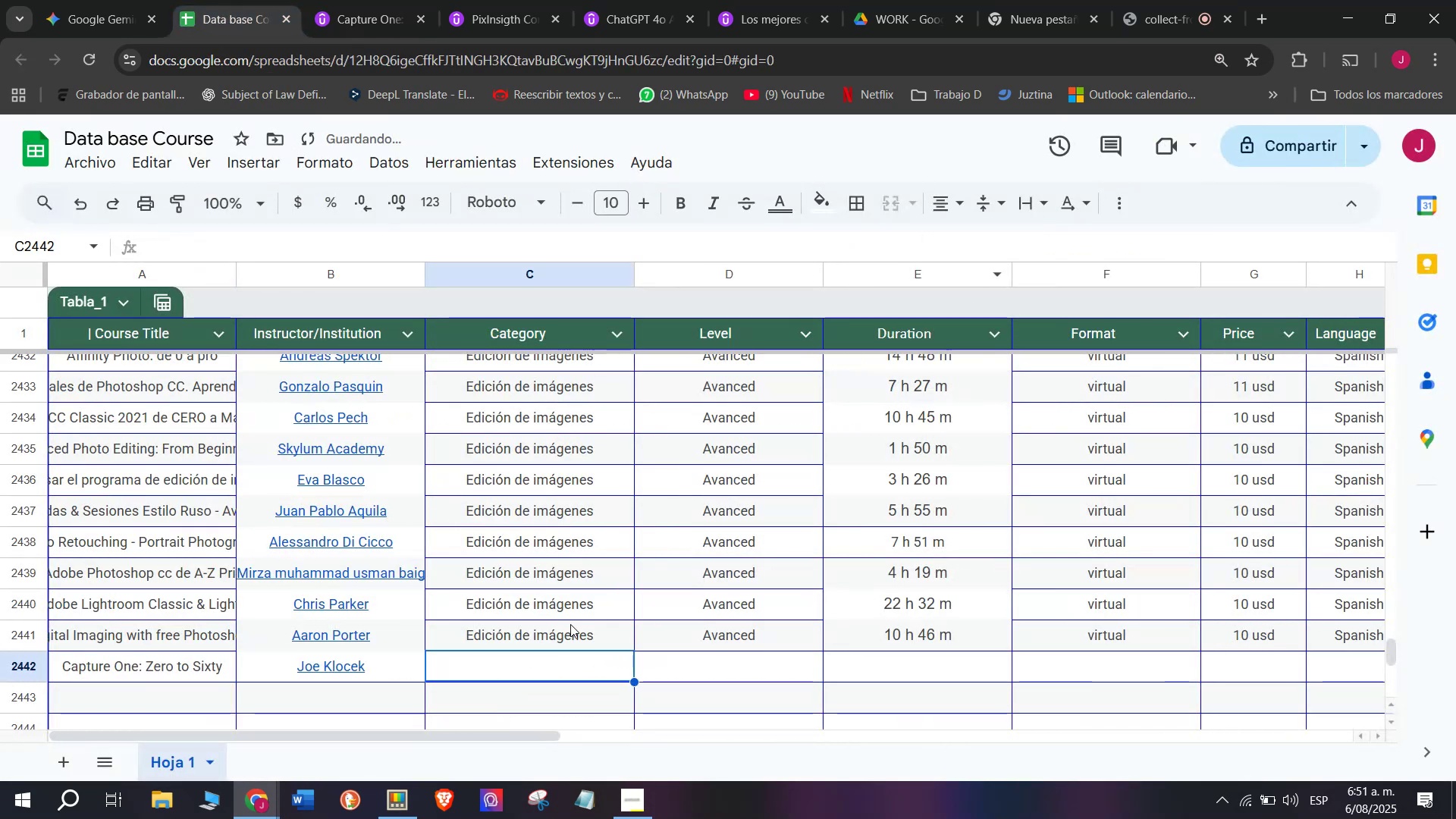 
key(Control+ControlLeft)
 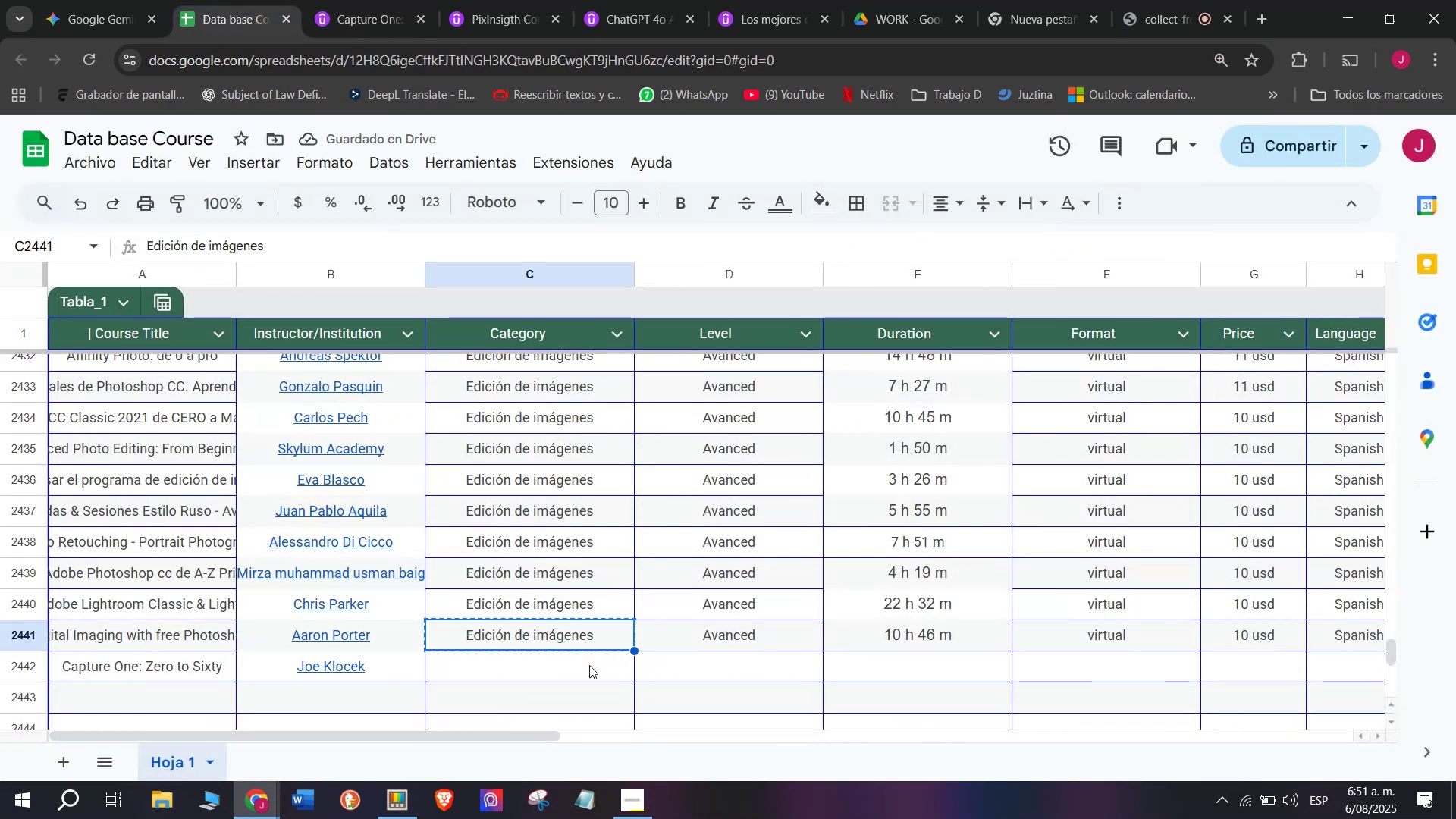 
key(Break)
 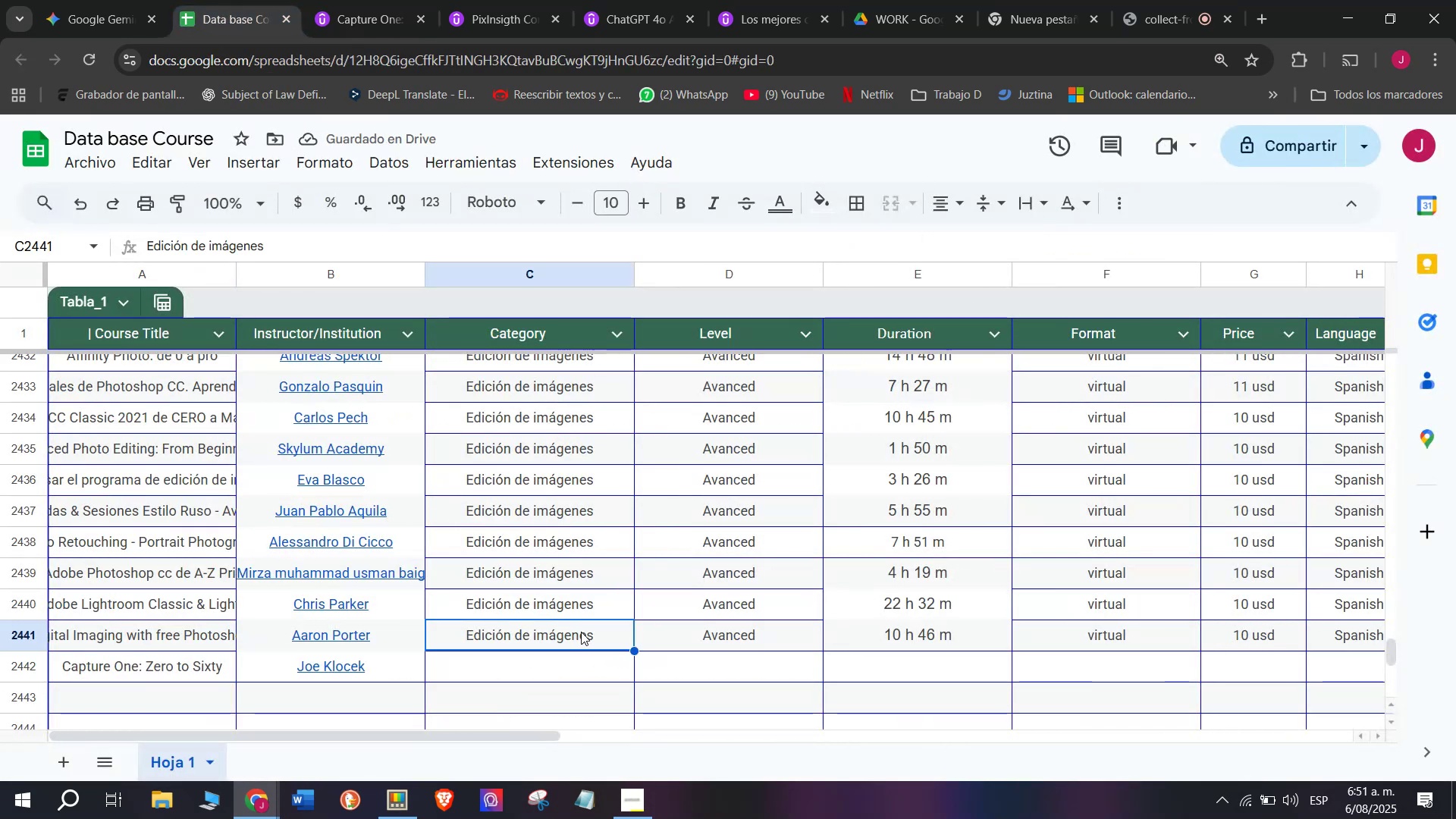 
key(Control+C)
 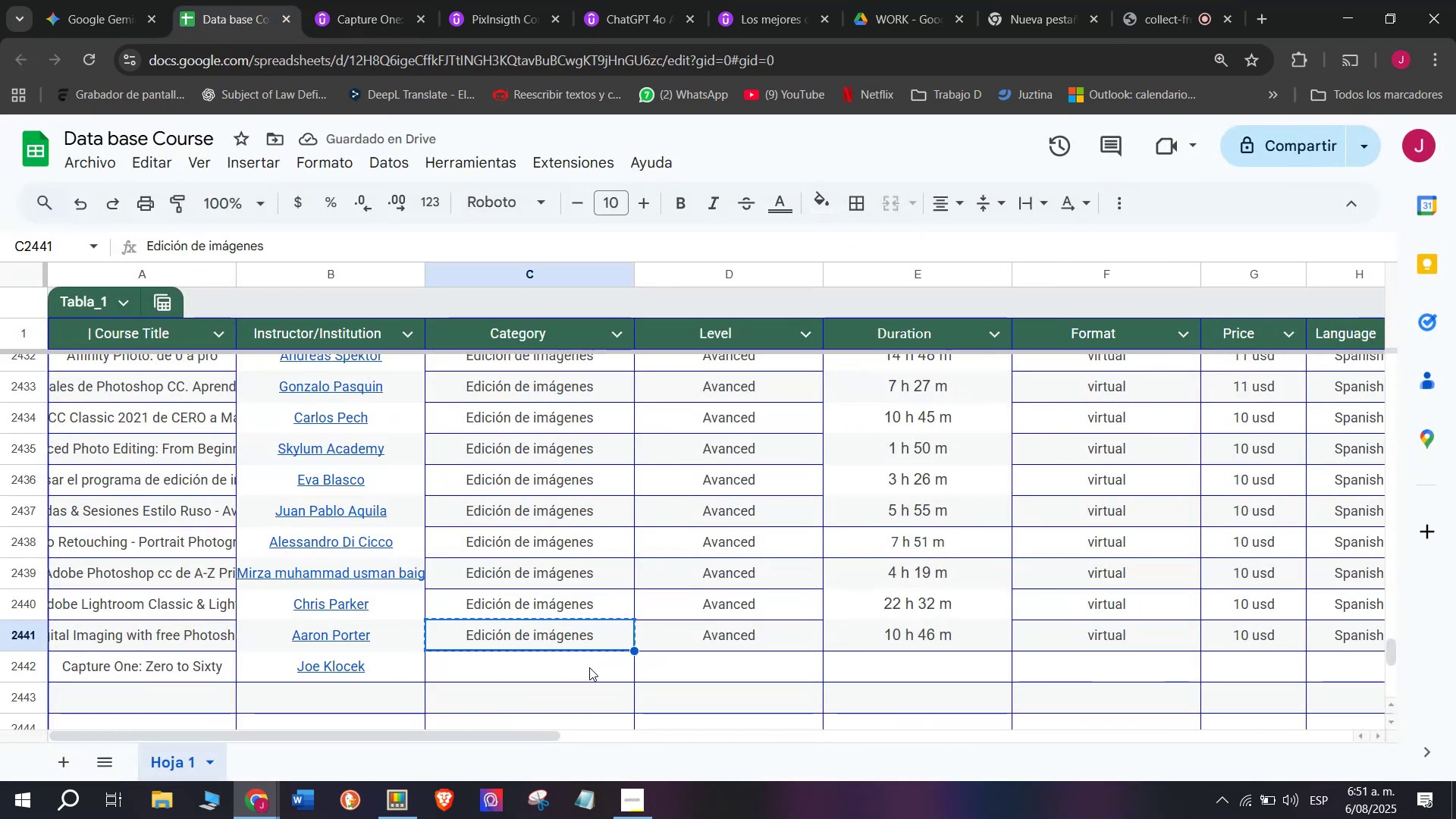 
left_click([592, 667])
 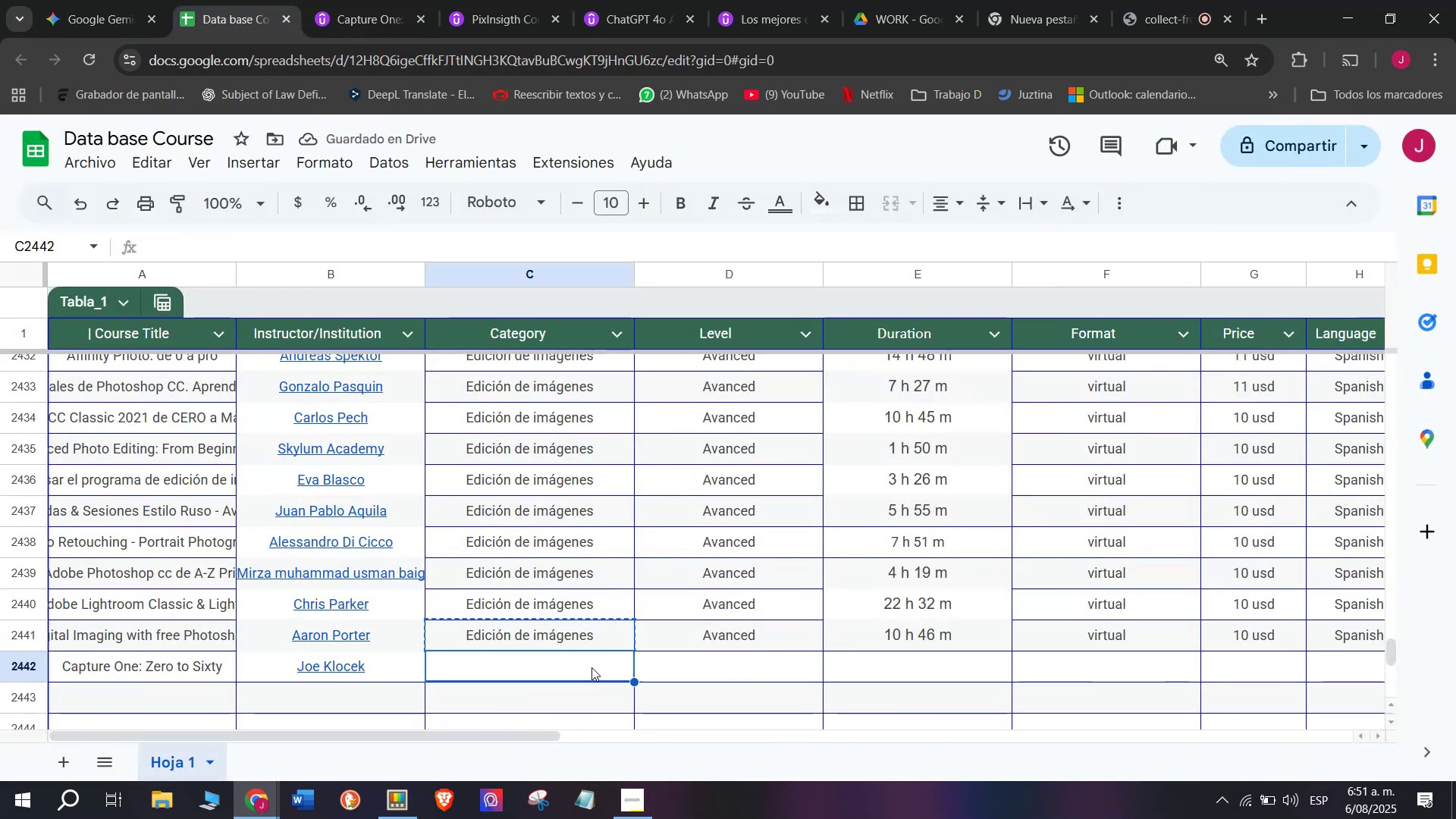 
key(Z)
 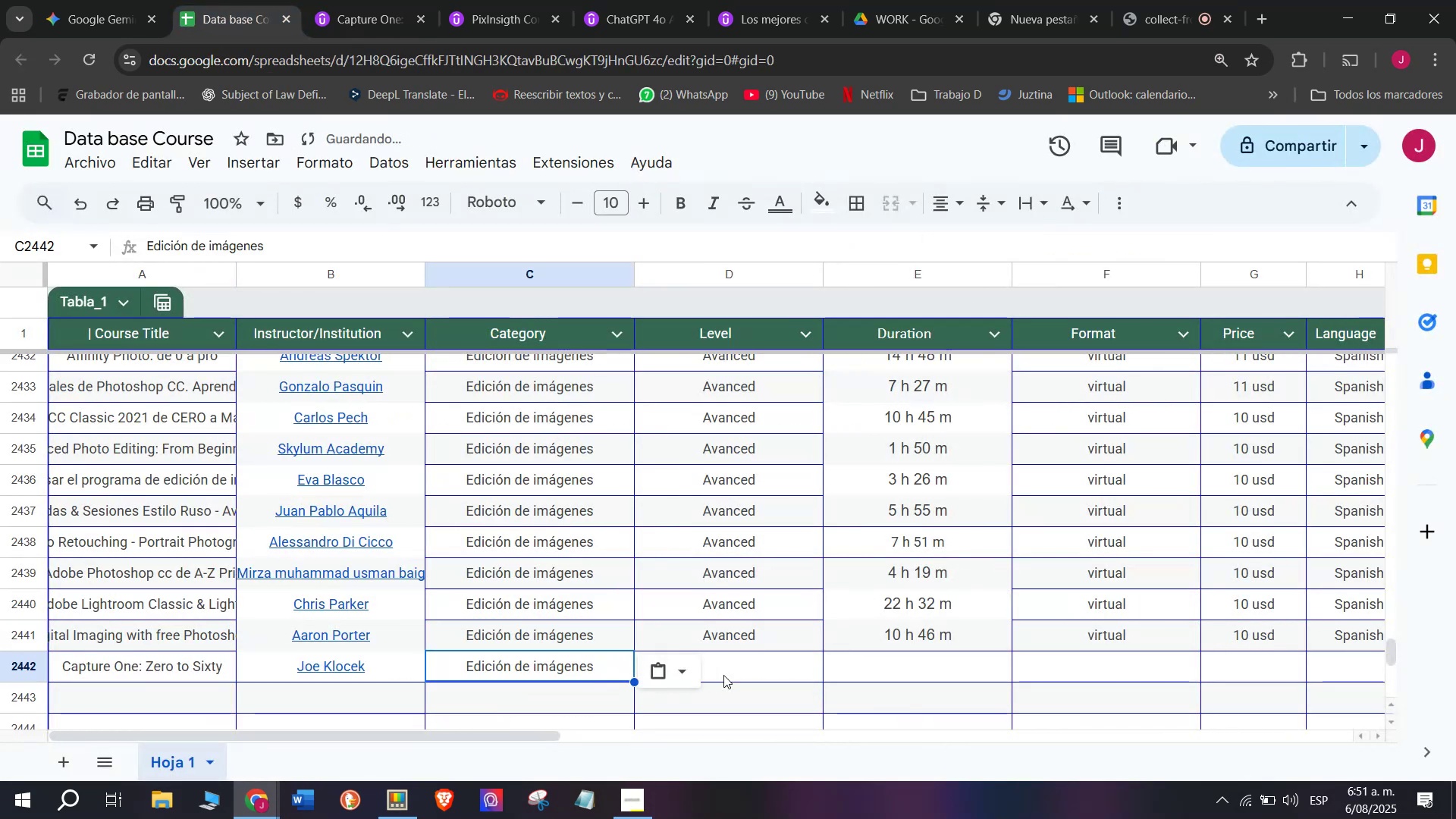 
key(Control+ControlLeft)
 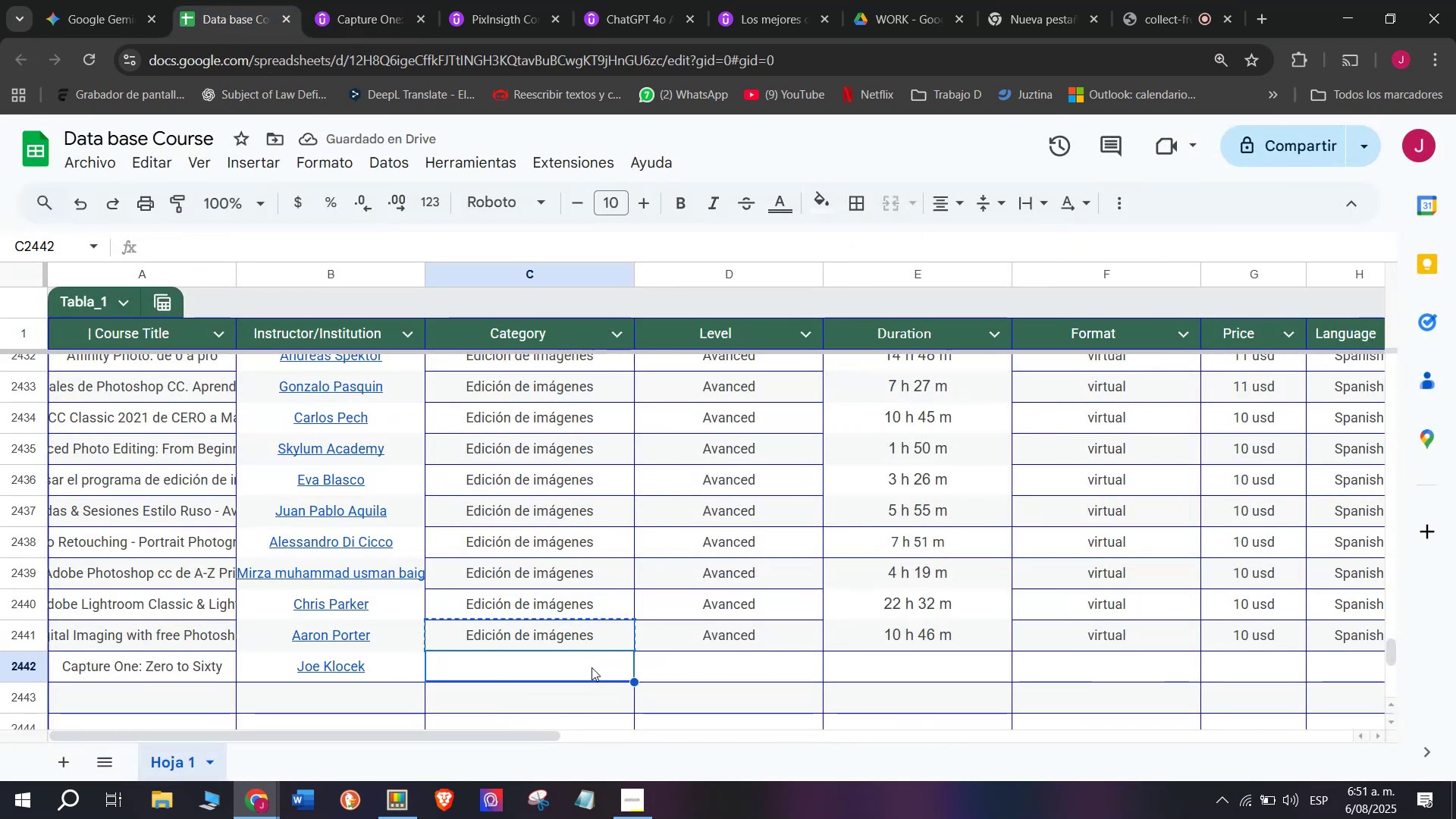 
key(Control+V)
 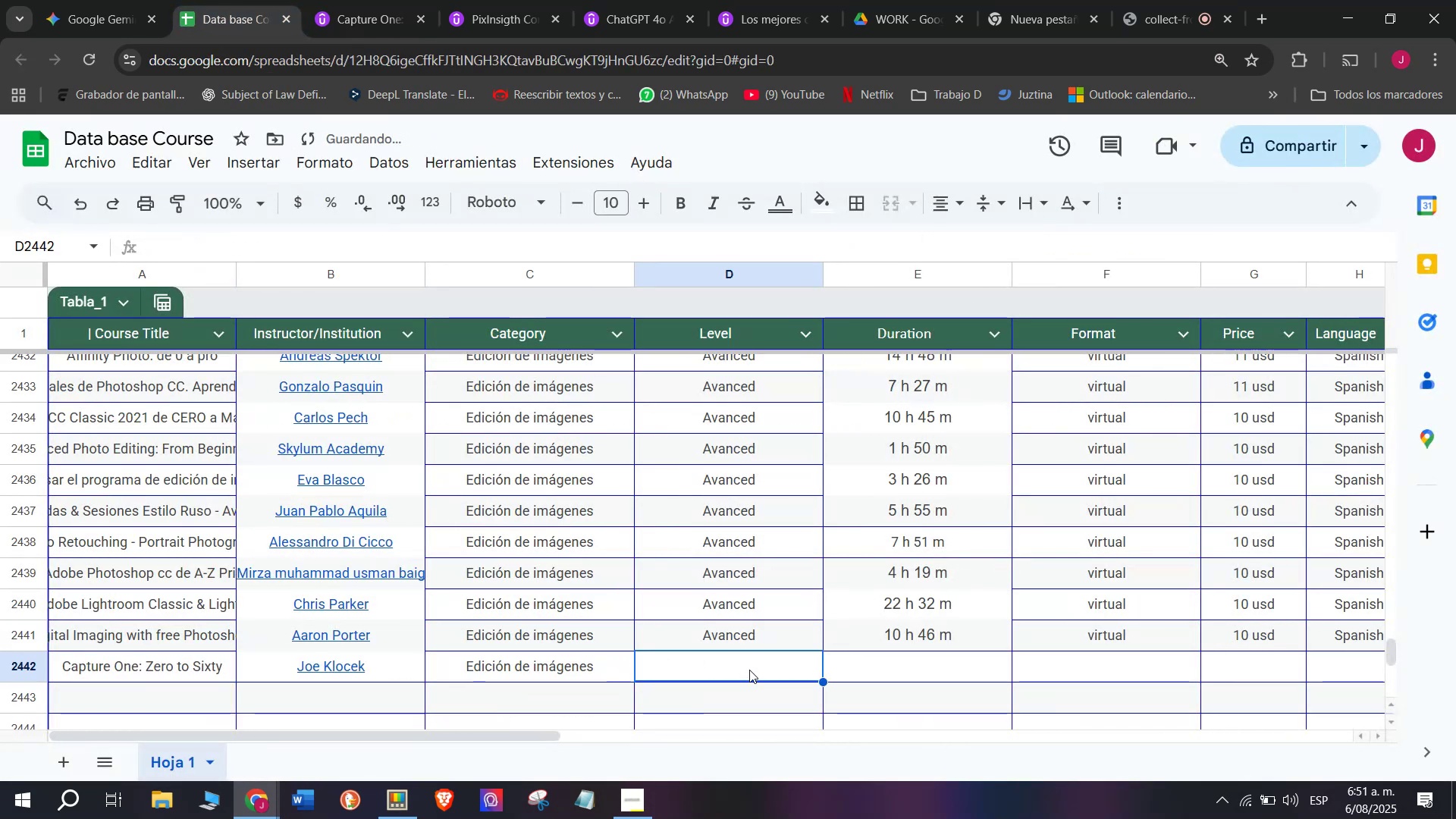 
double_click([761, 640])
 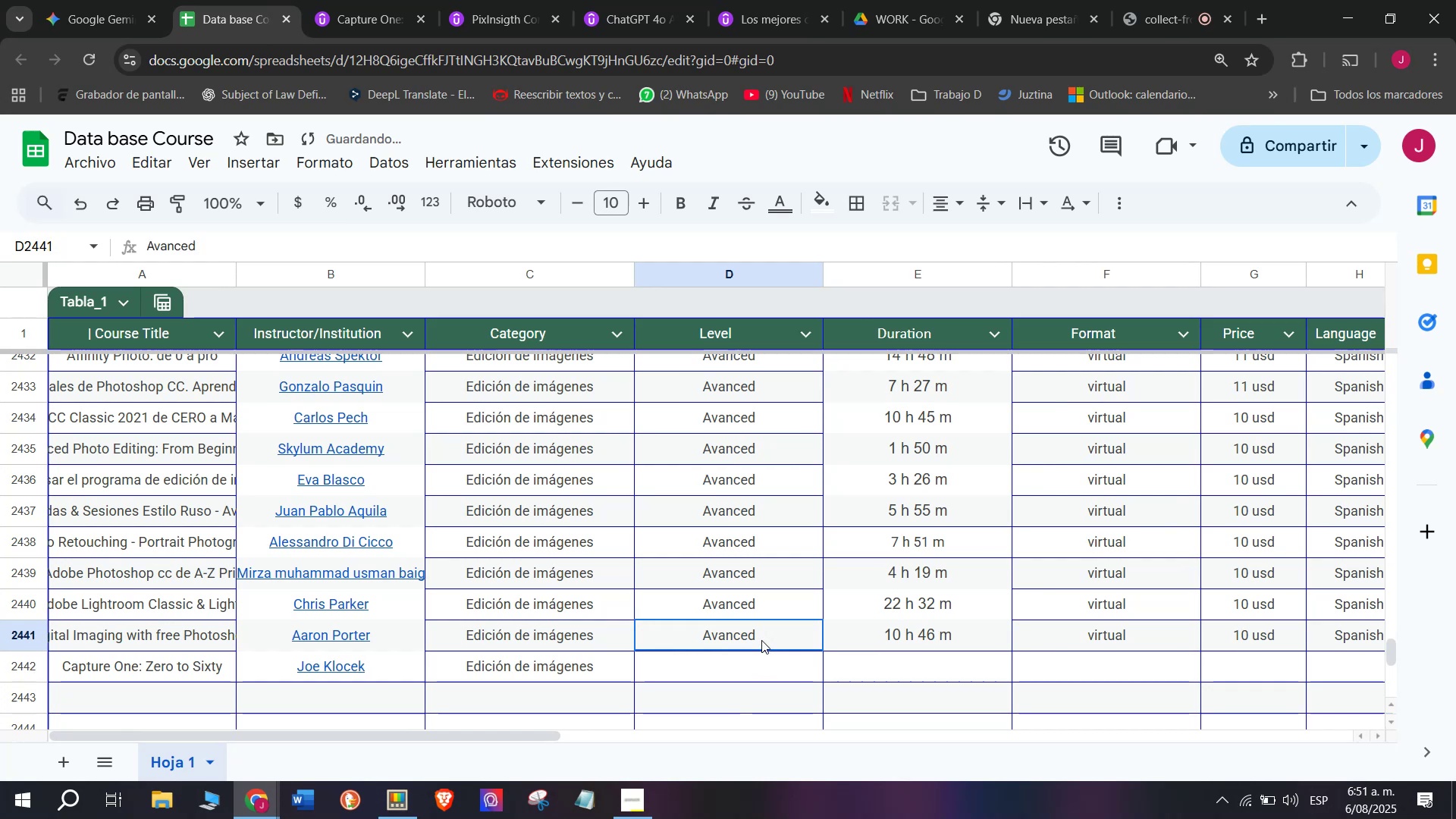 
key(Break)
 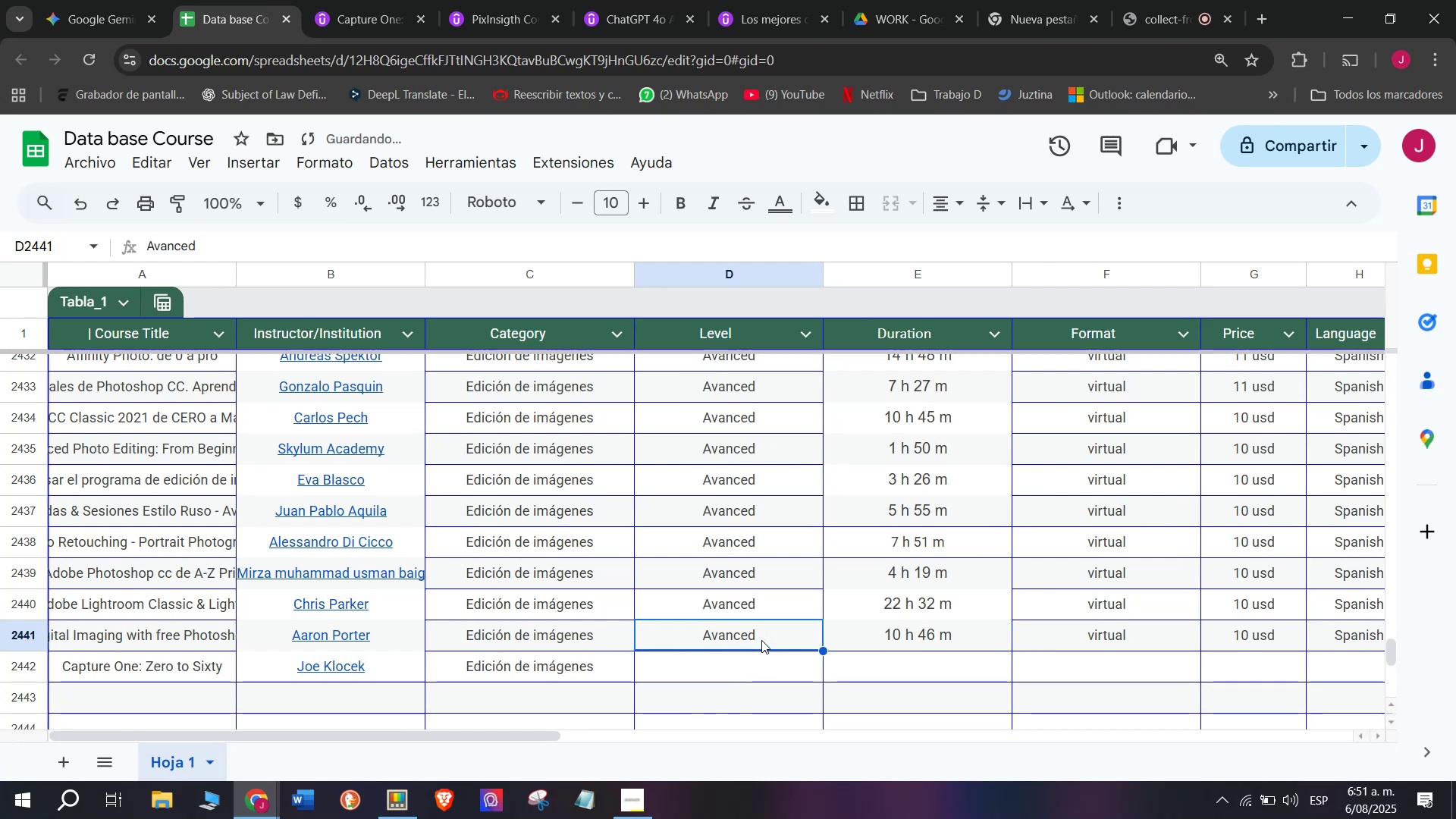 
key(Control+ControlLeft)
 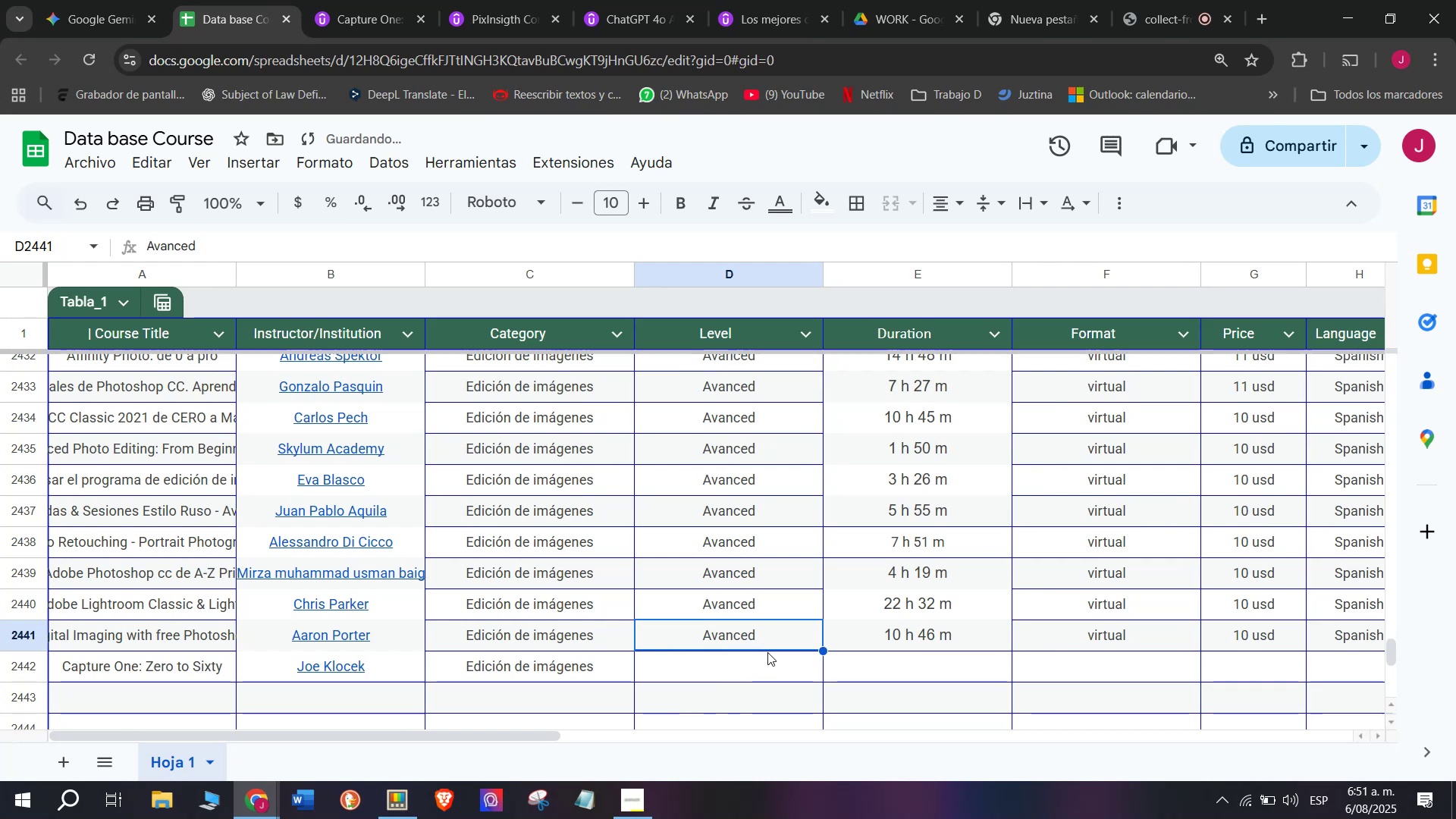 
key(Control+C)
 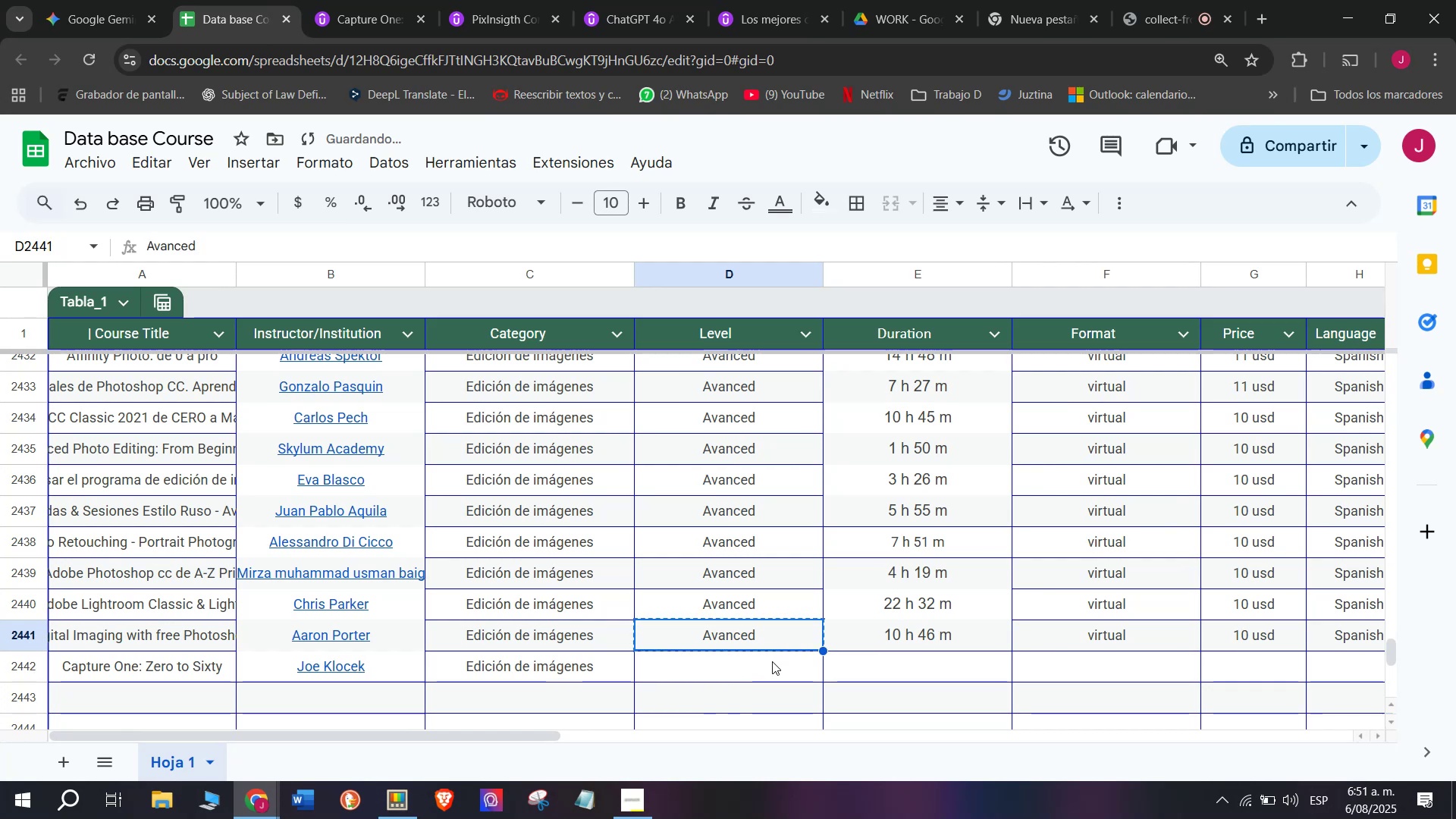 
key(Z)
 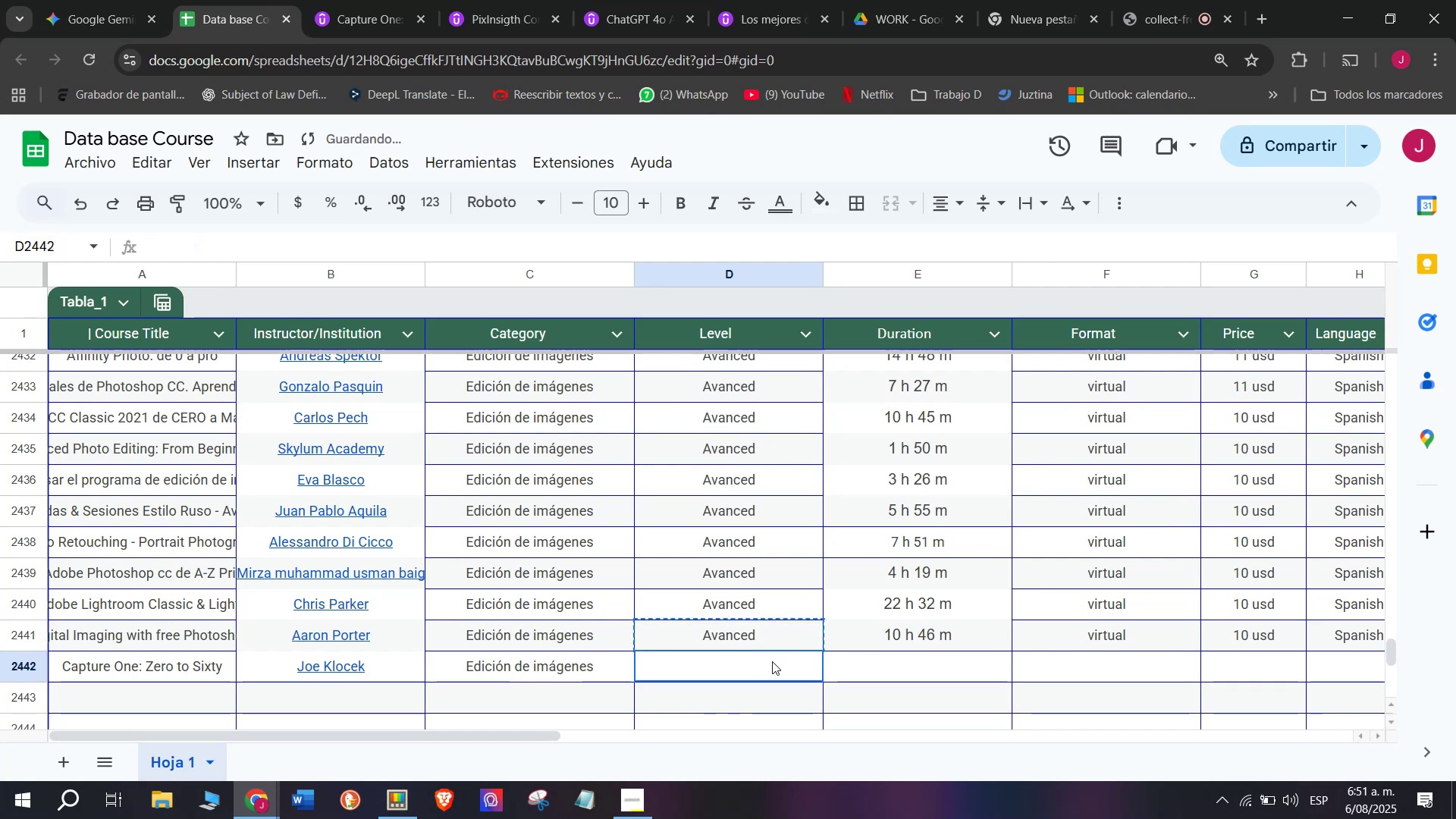 
key(Control+ControlLeft)
 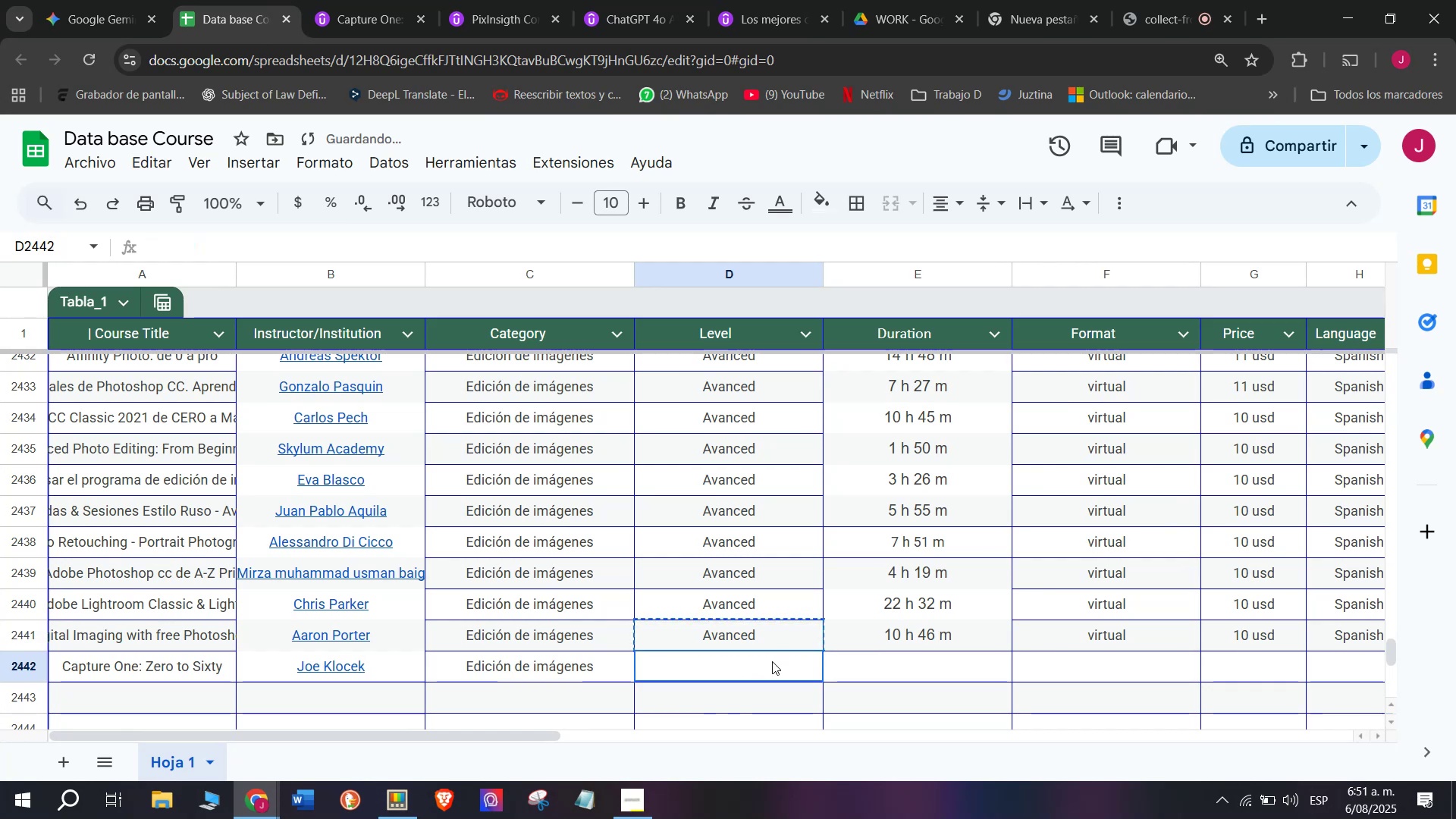 
key(Control+V)
 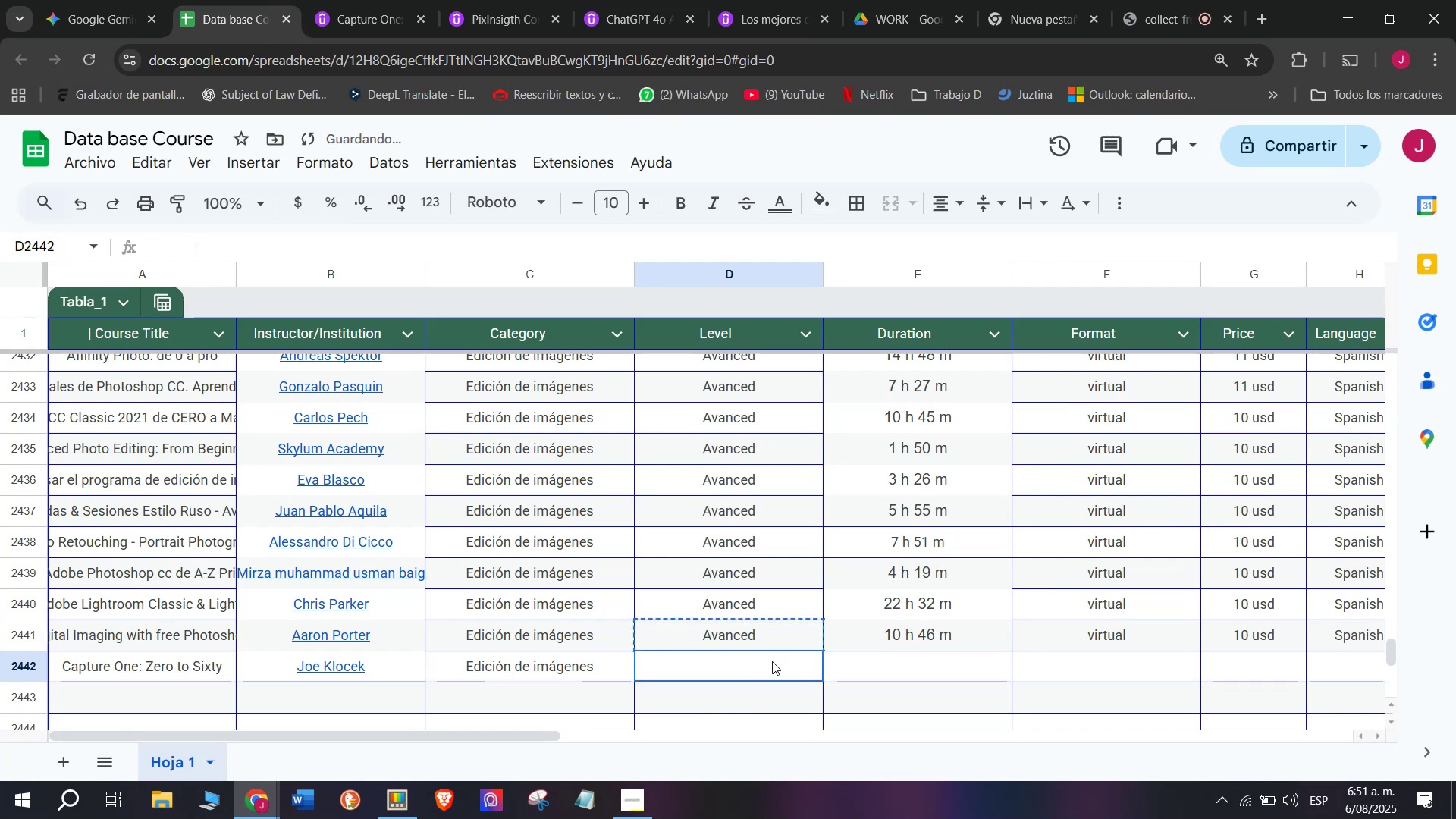 
triple_click([772, 661])
 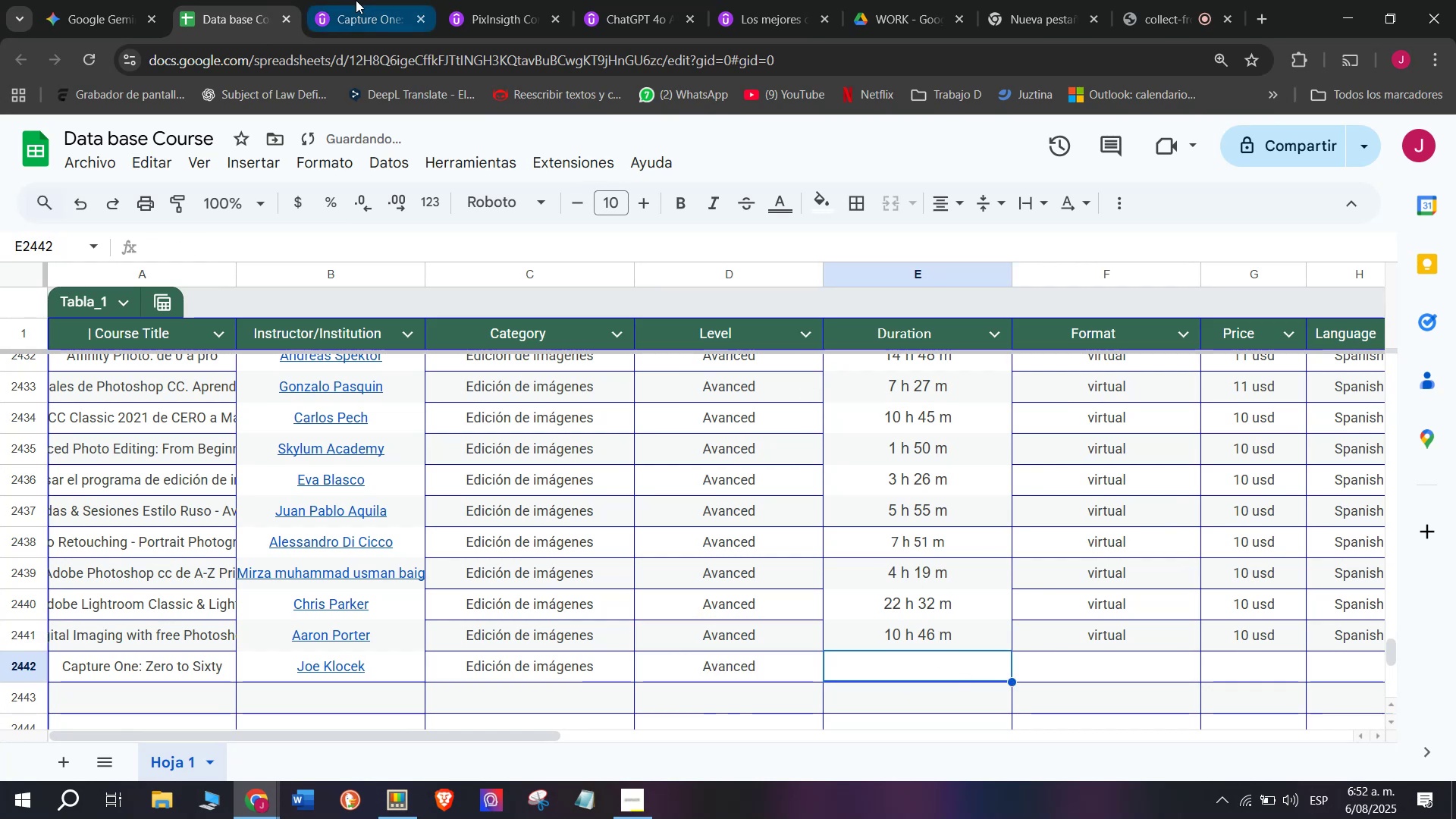 
scroll: coordinate [385, 551], scroll_direction: up, amount: 10.0
 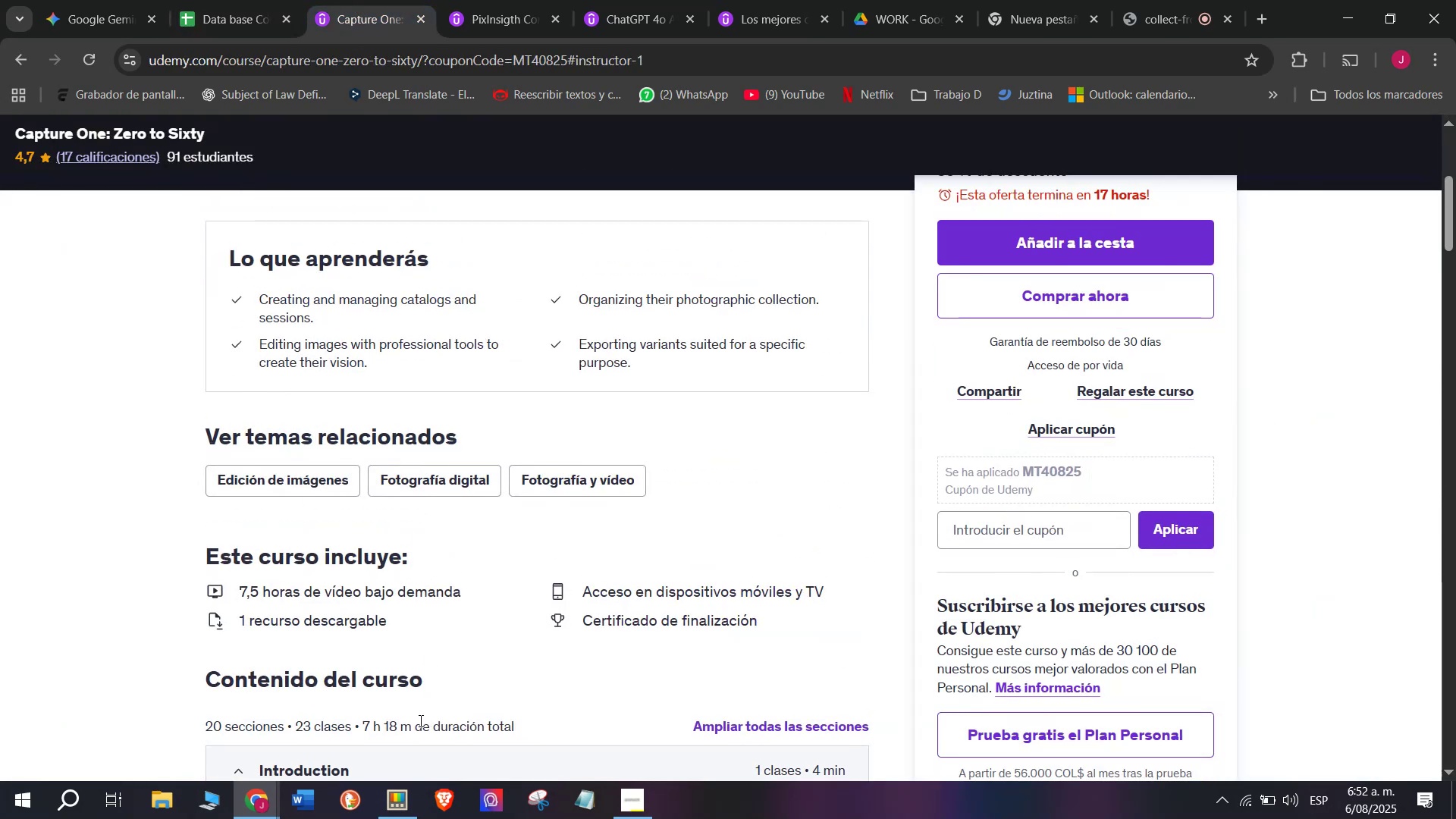 
left_click_drag(start_coordinate=[415, 727], to_coordinate=[359, 725])
 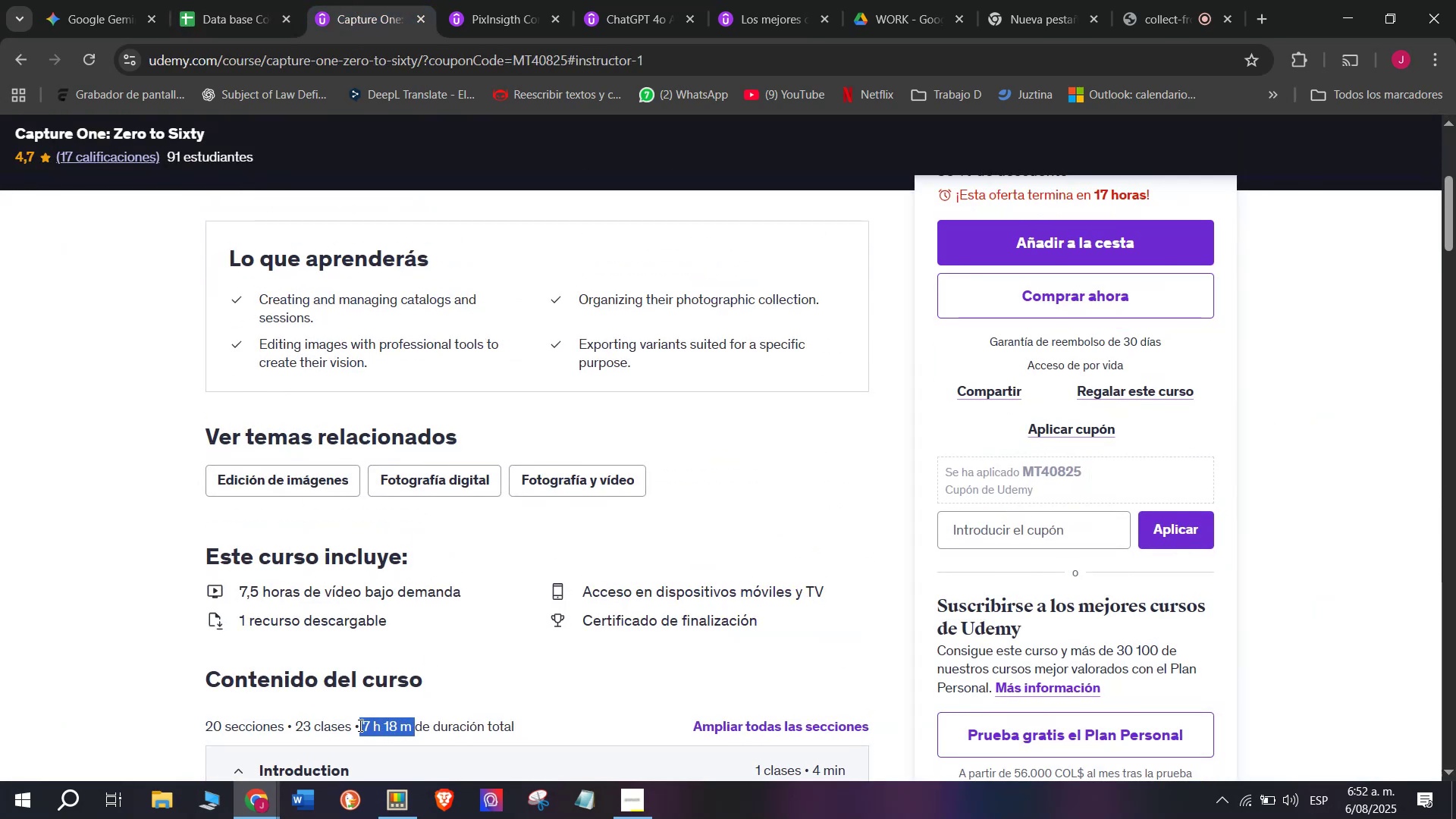 
key(Control+ControlLeft)
 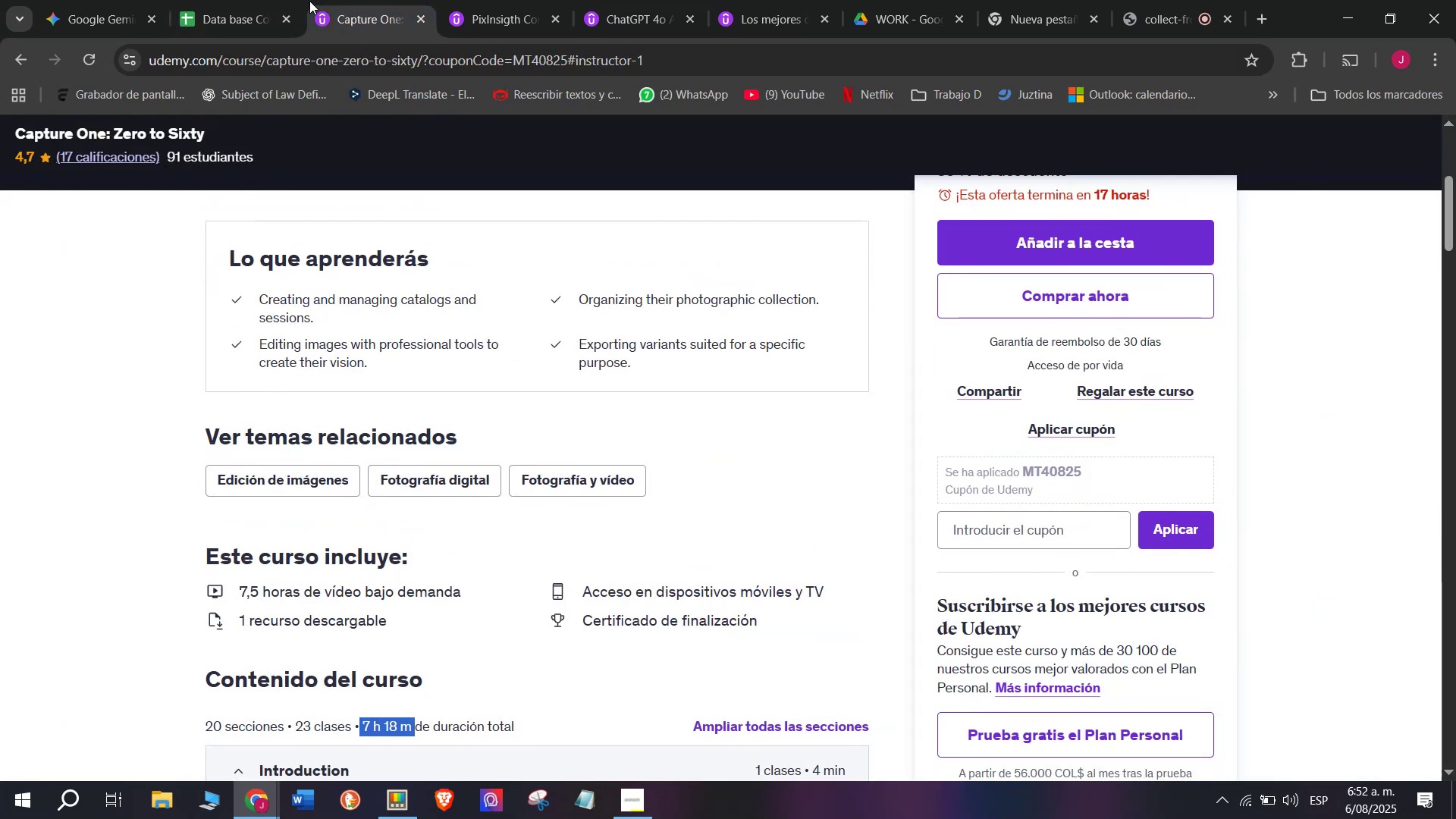 
key(Break)
 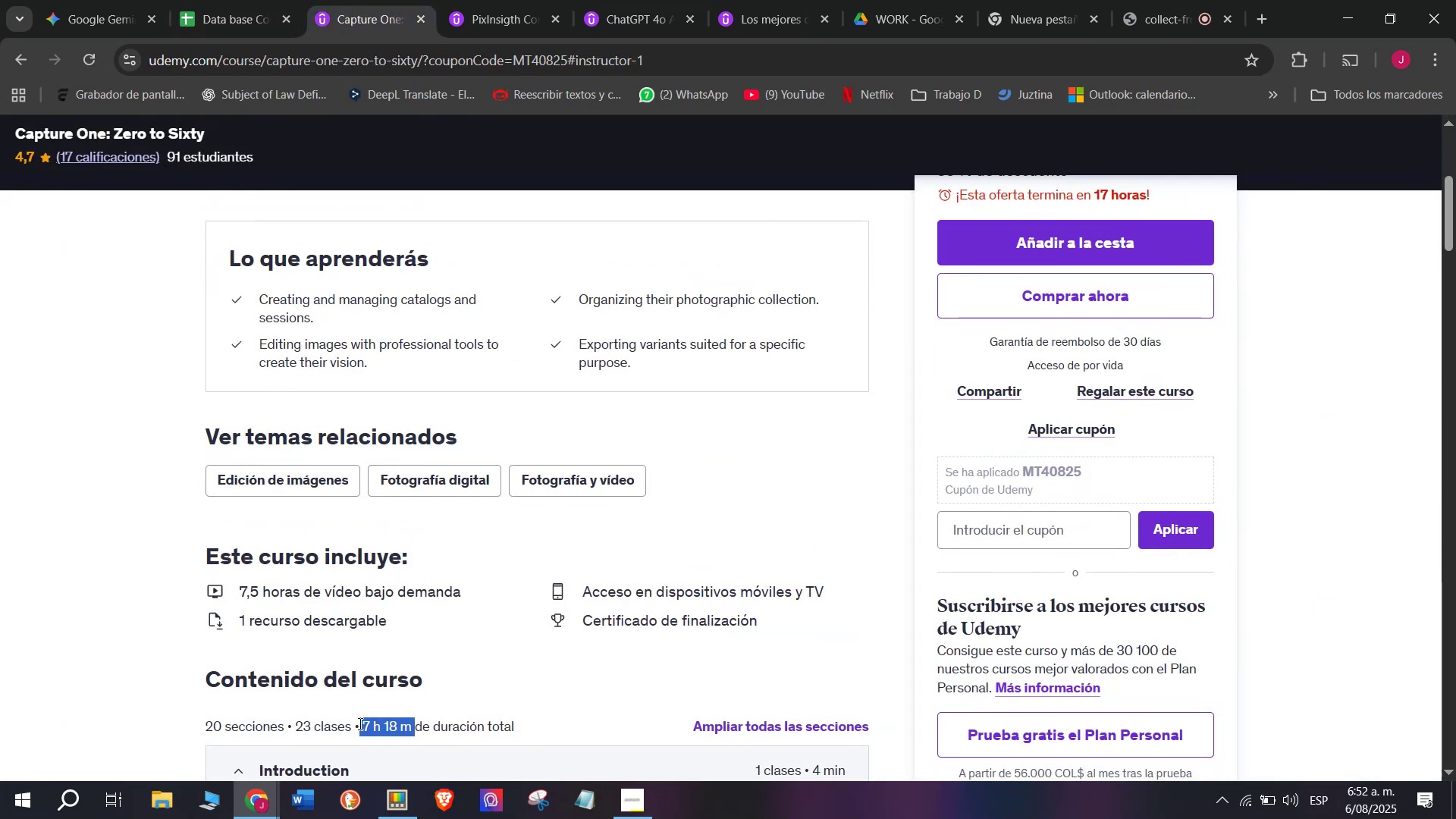 
key(Control+C)
 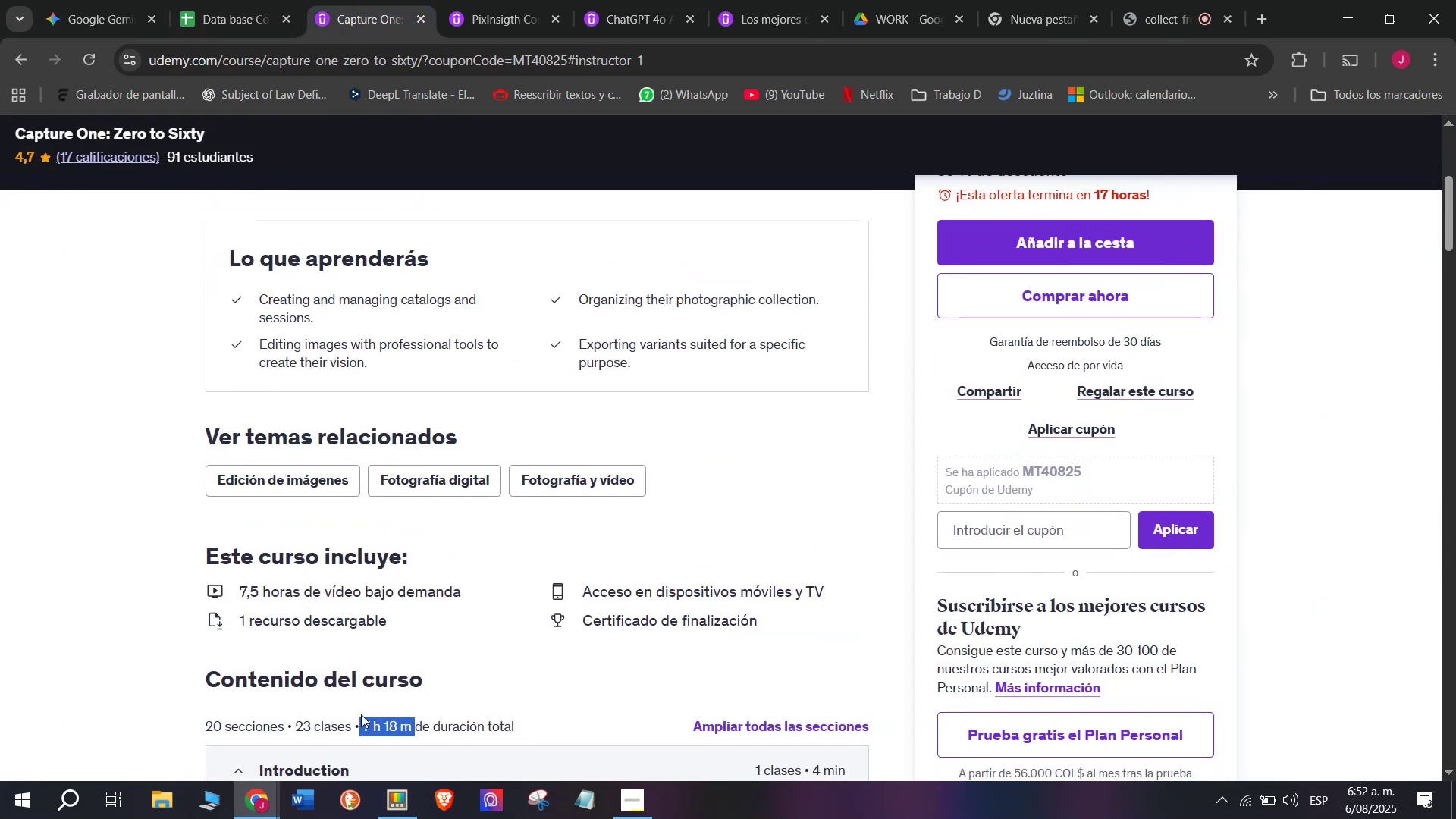 
key(Control+ControlLeft)
 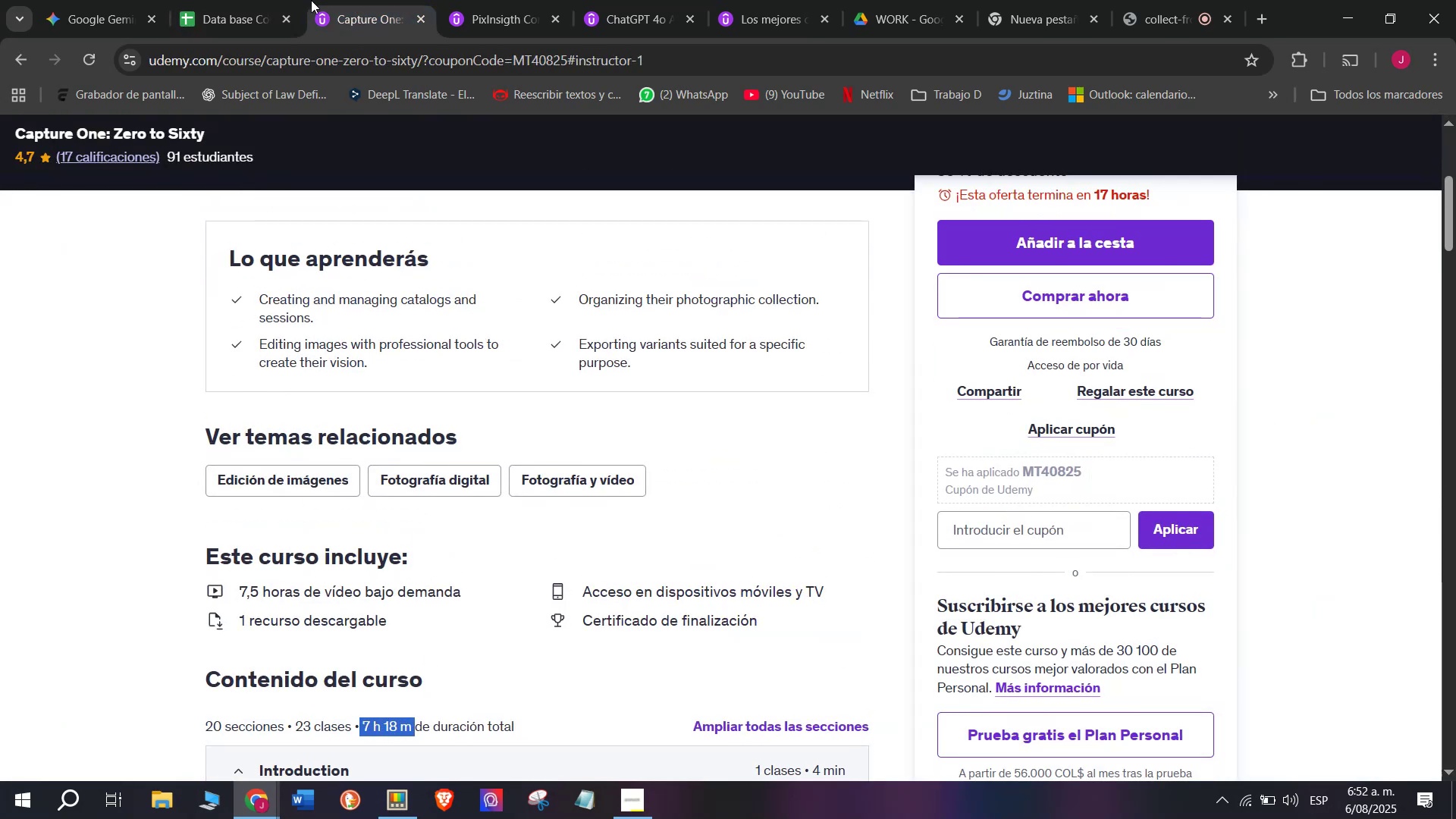 
key(Break)
 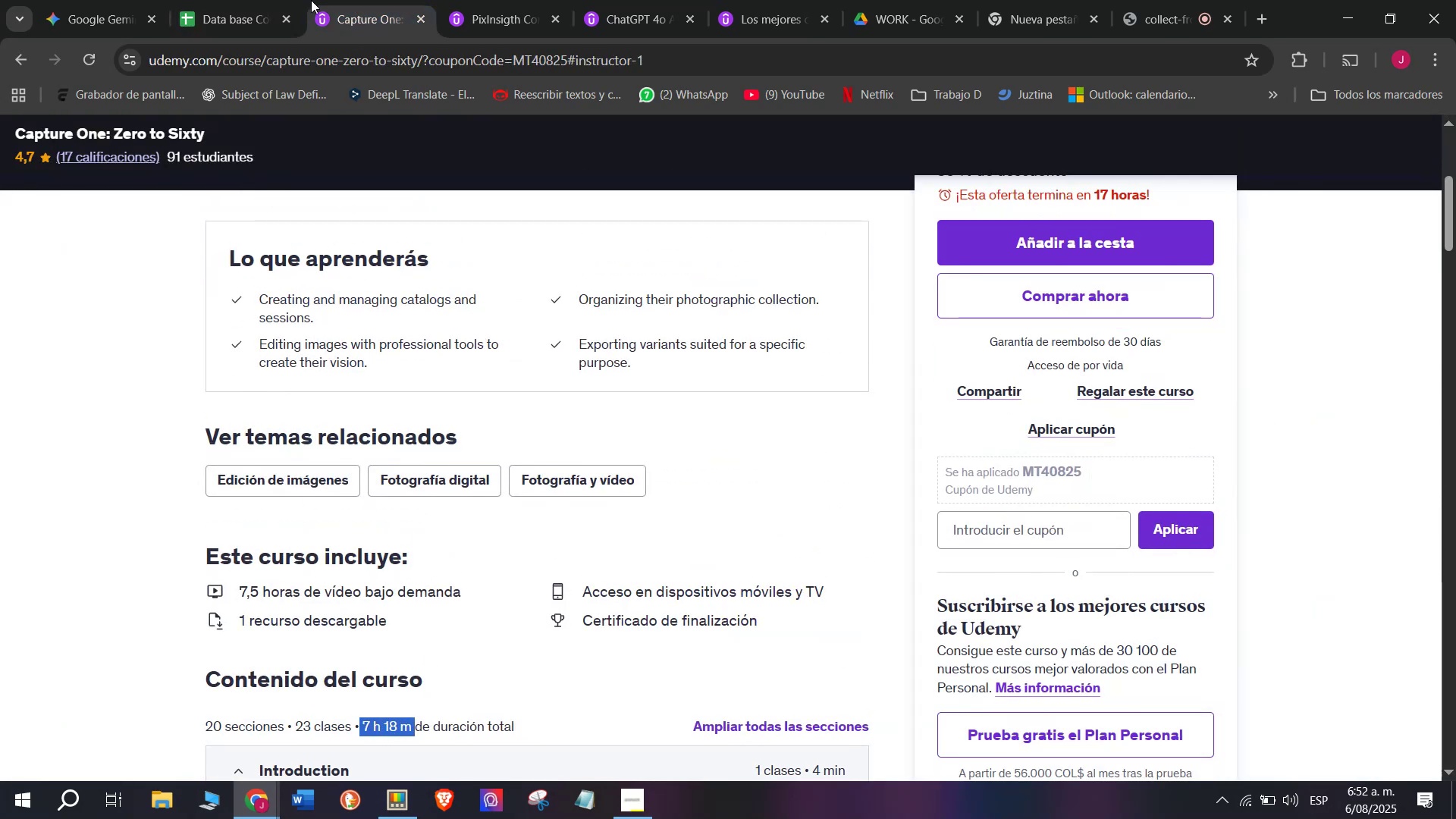 
key(Control+C)
 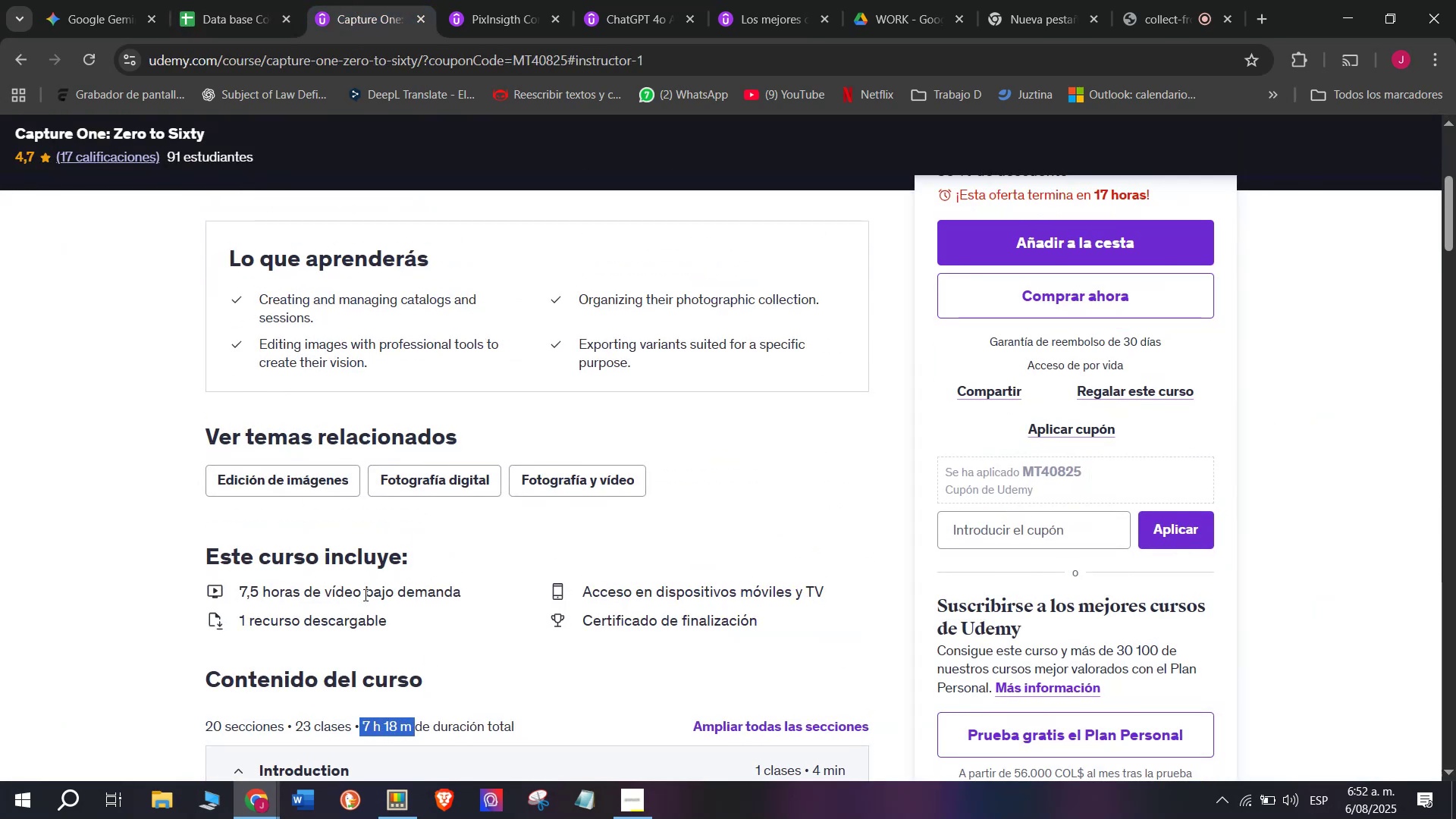 
key(Control+ControlLeft)
 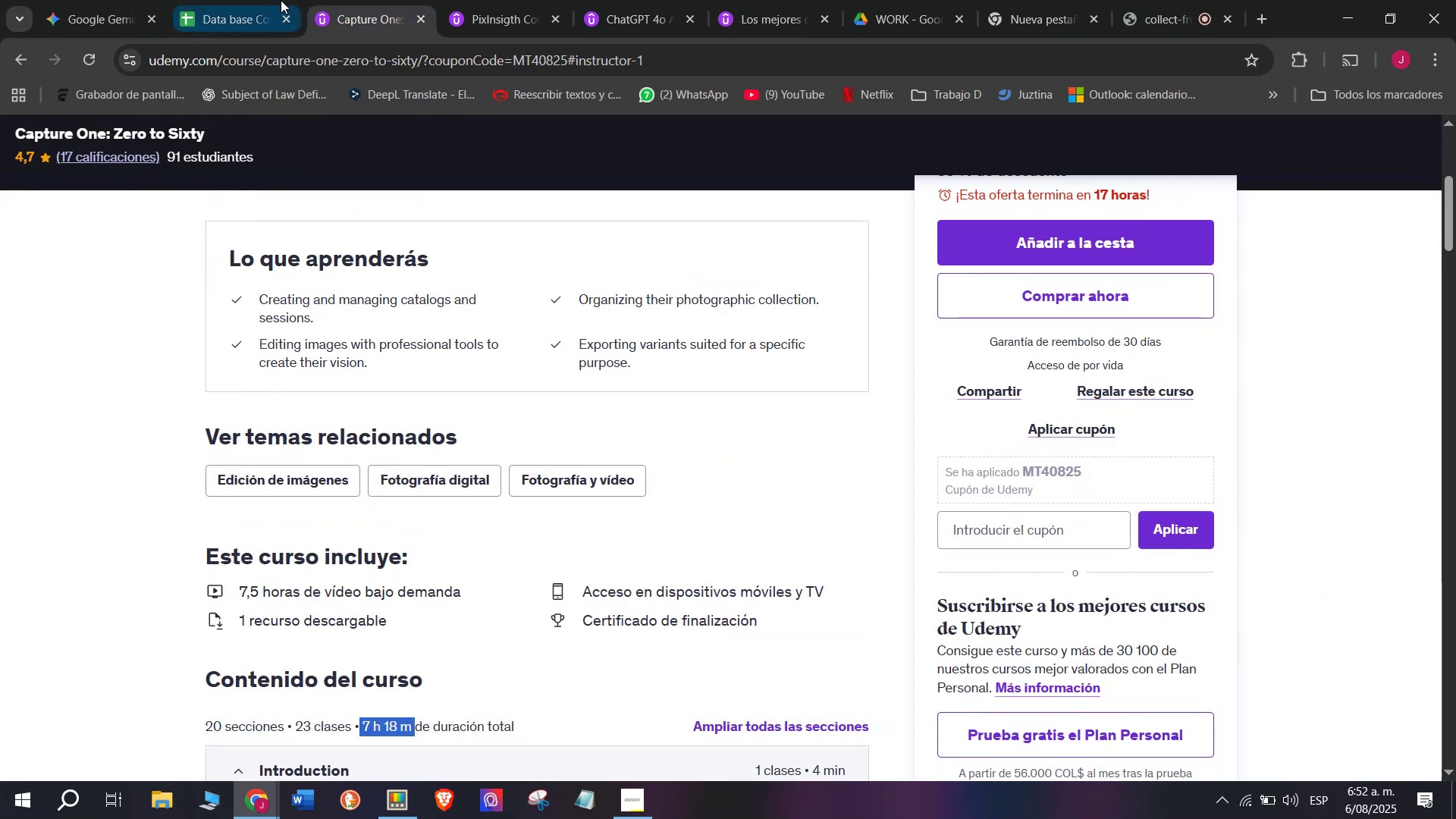 
key(Break)
 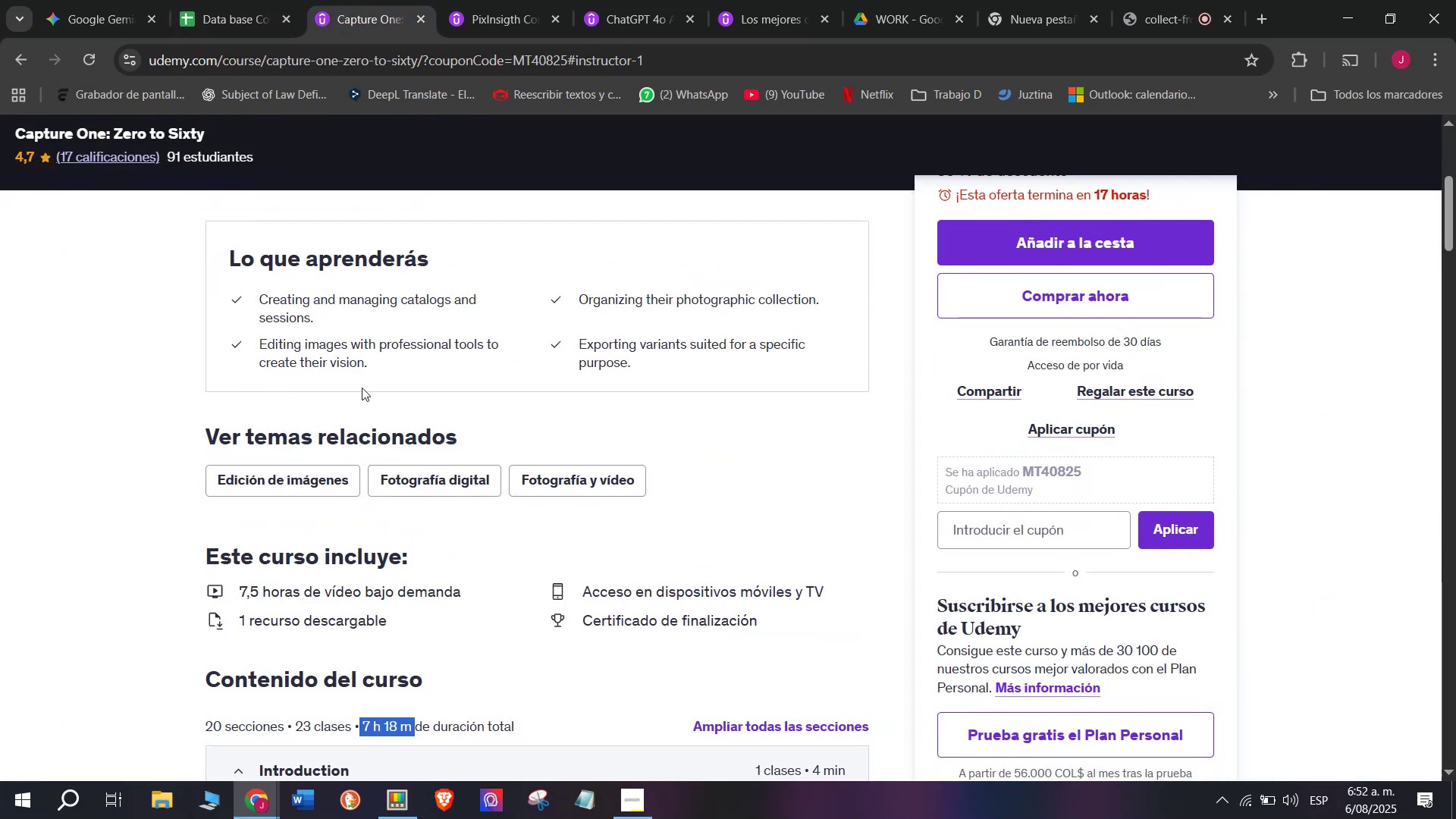 
key(Control+C)
 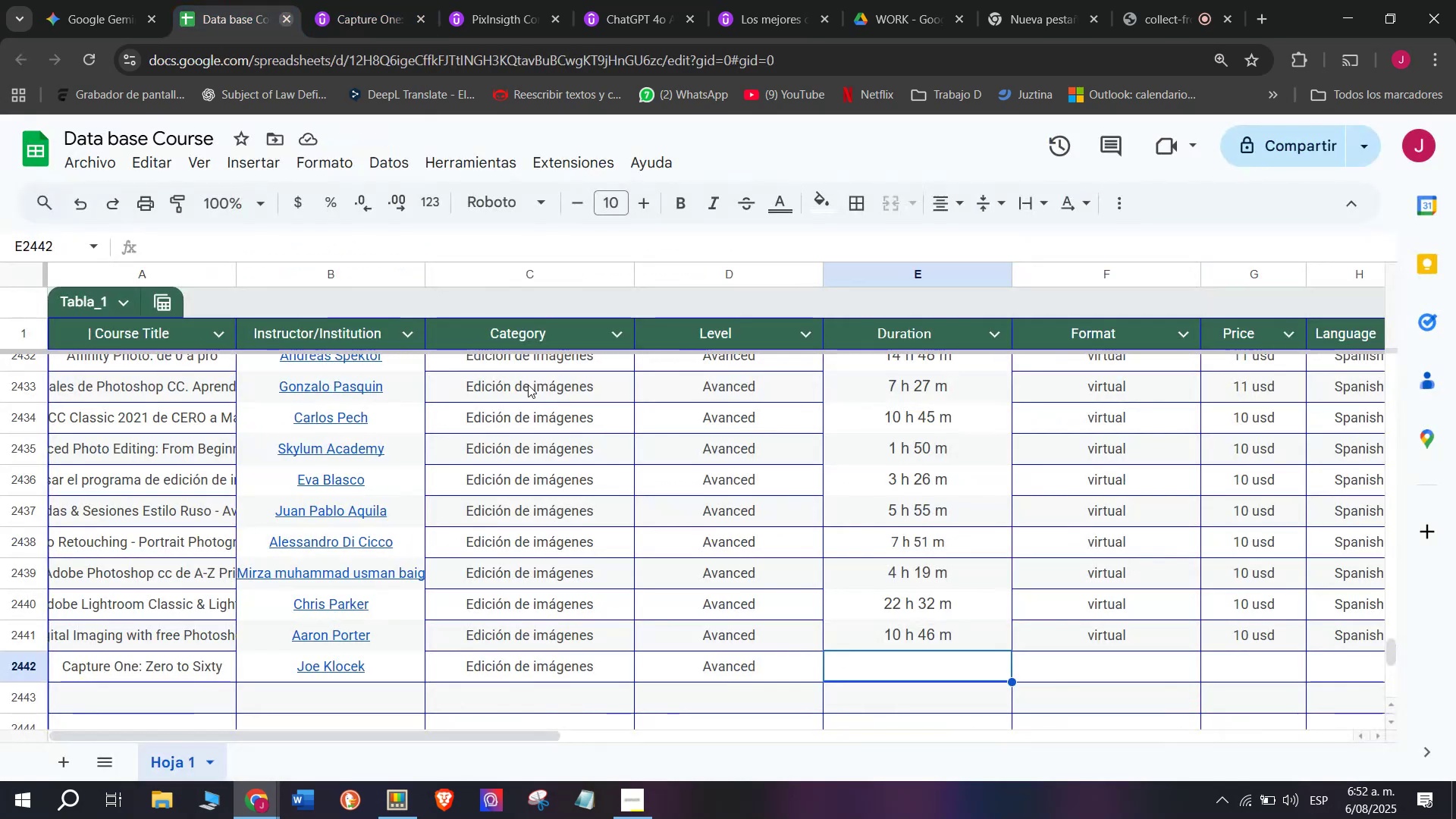 
key(Z)
 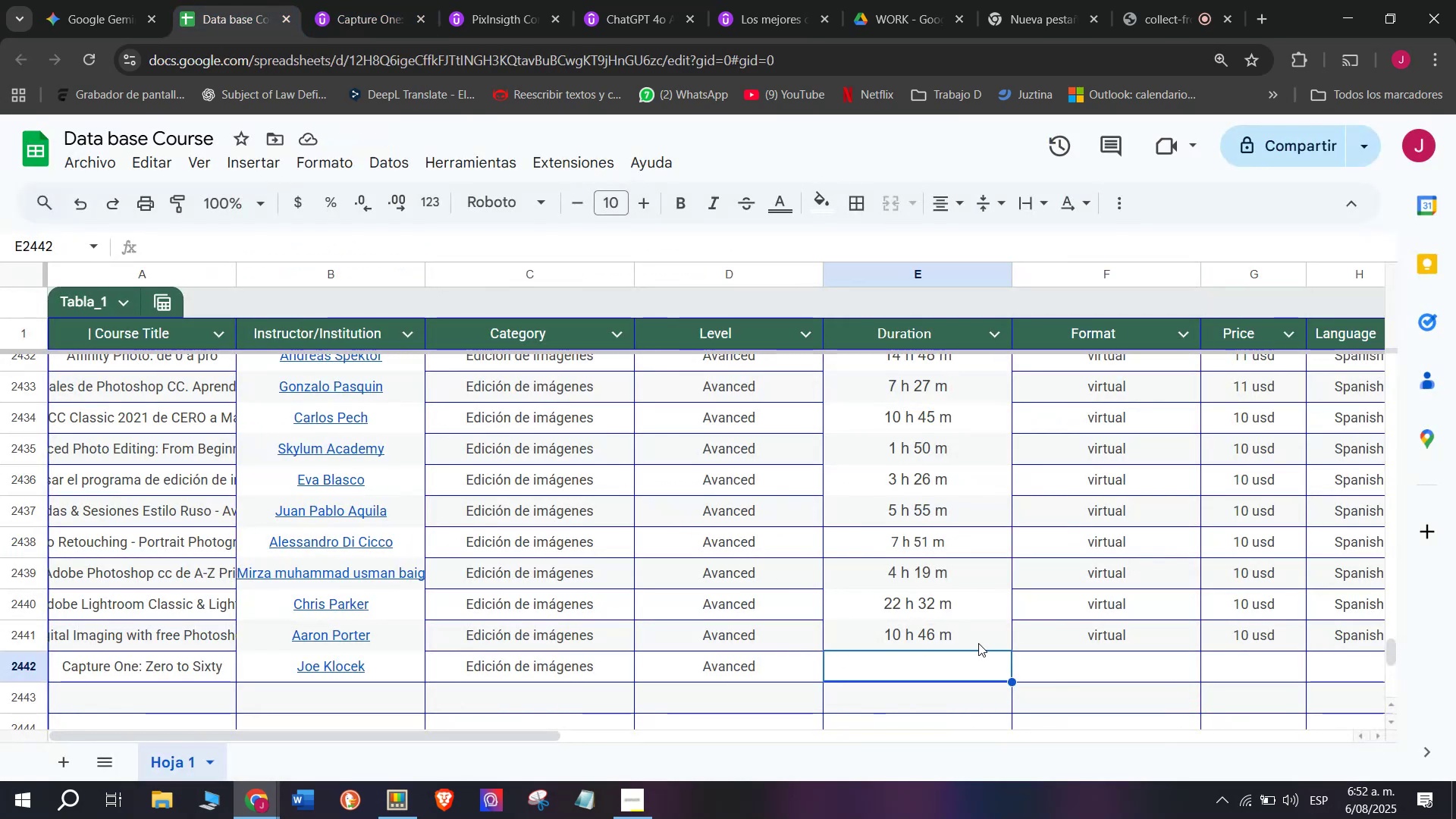 
key(Control+ControlLeft)
 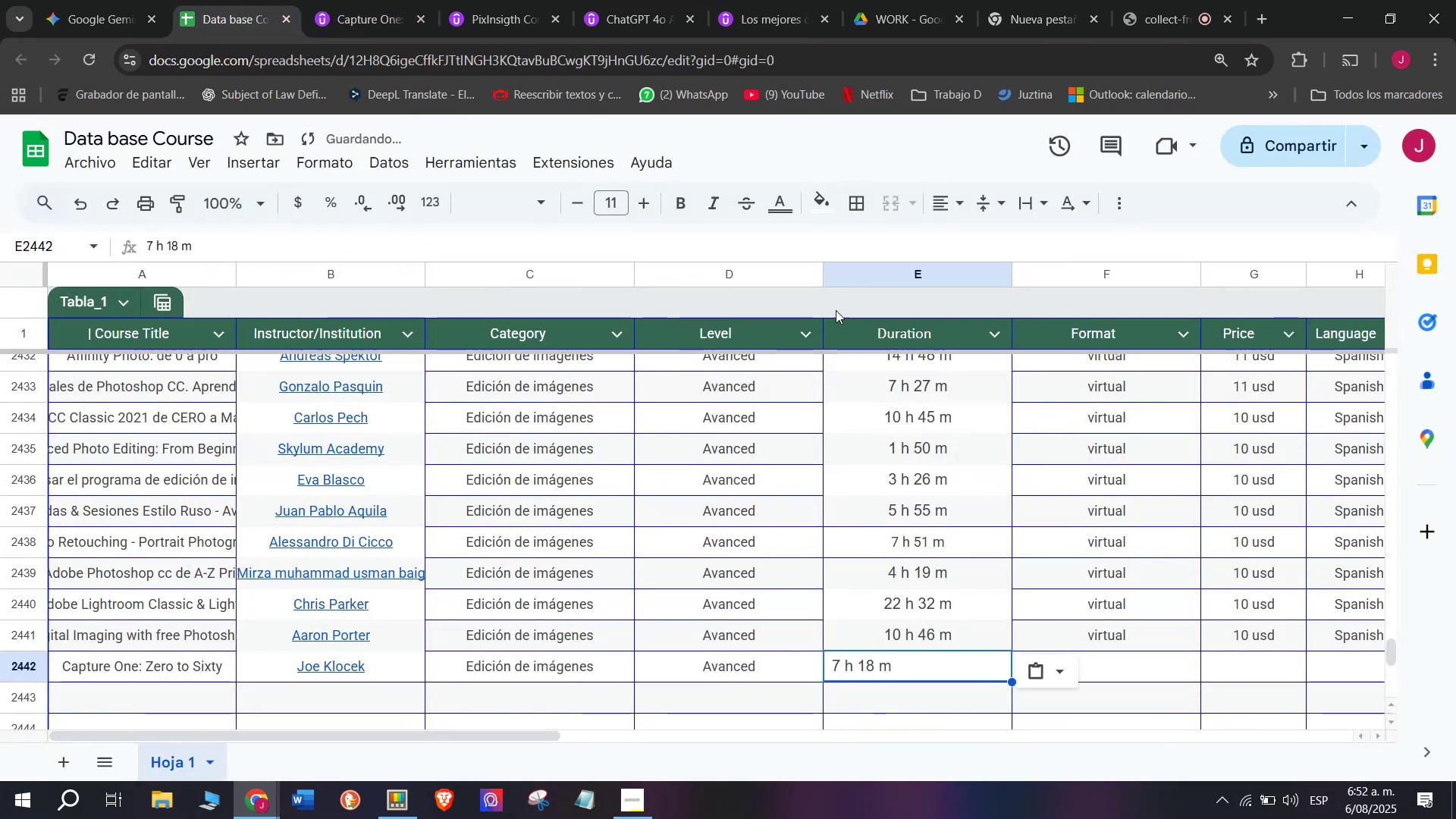 
key(Control+V)
 